 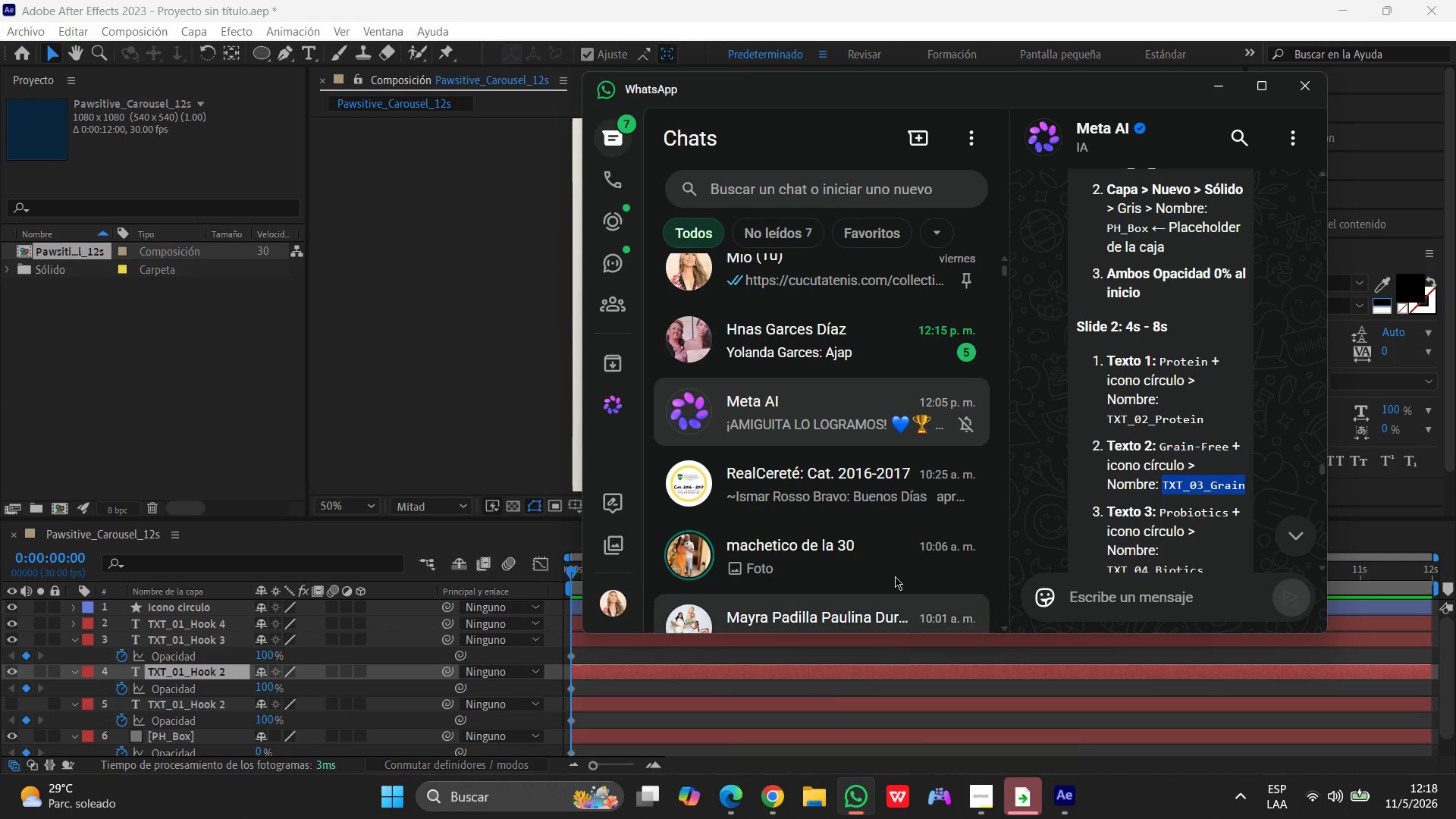 
left_click([1149, 431])
 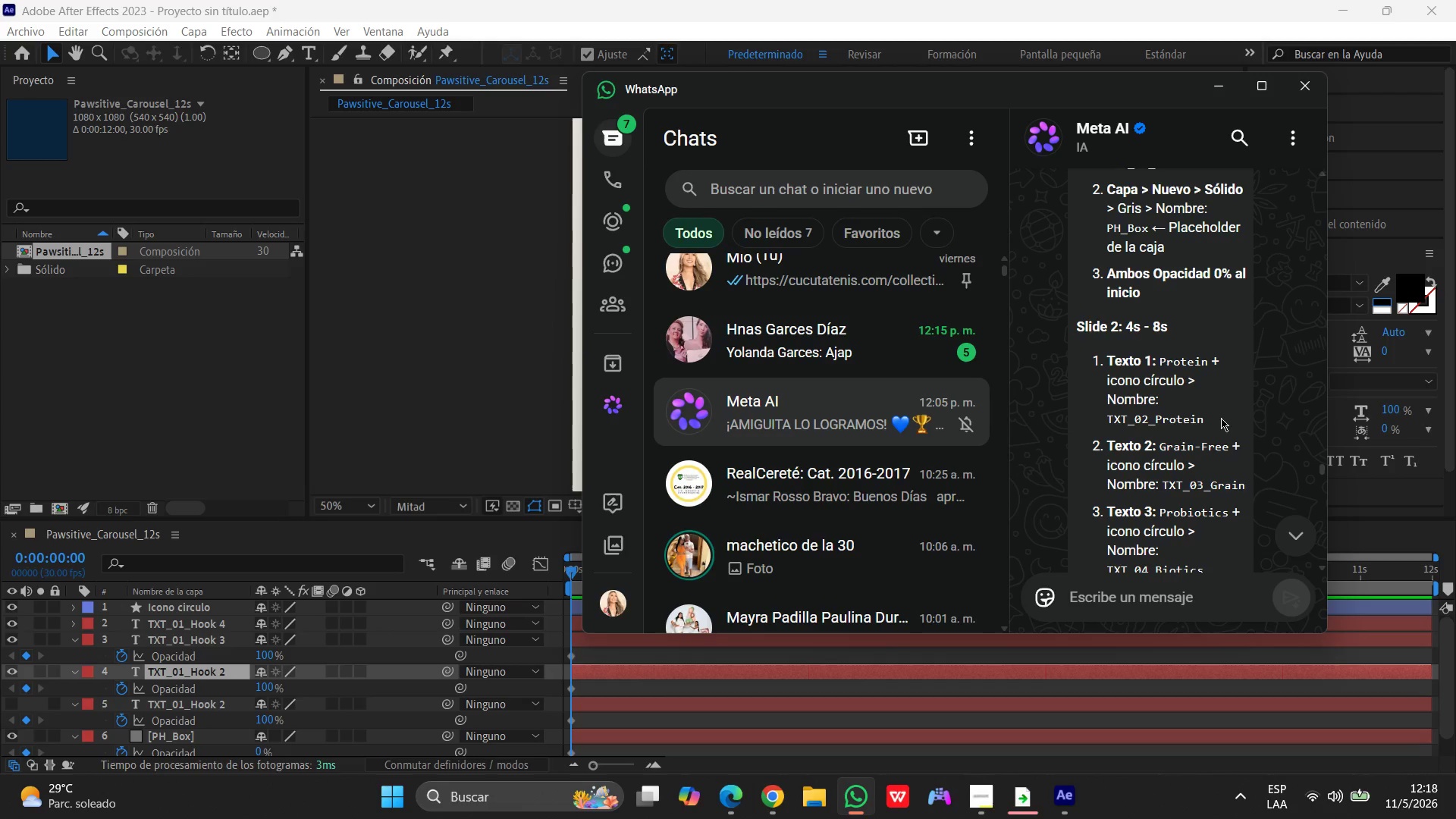 
left_click_drag(start_coordinate=[1222, 418], to_coordinate=[1109, 421])
 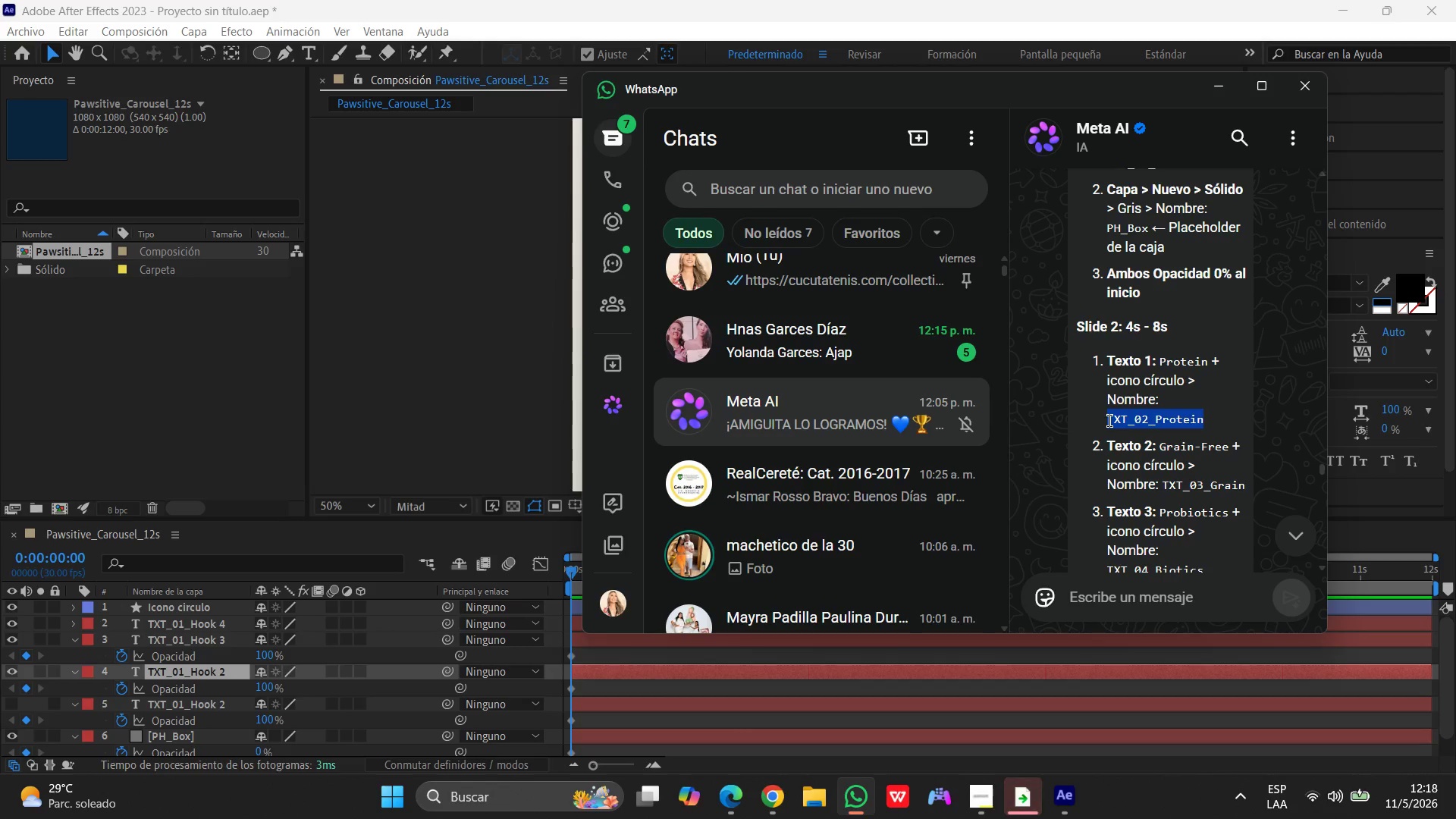 
key(Control+C)
 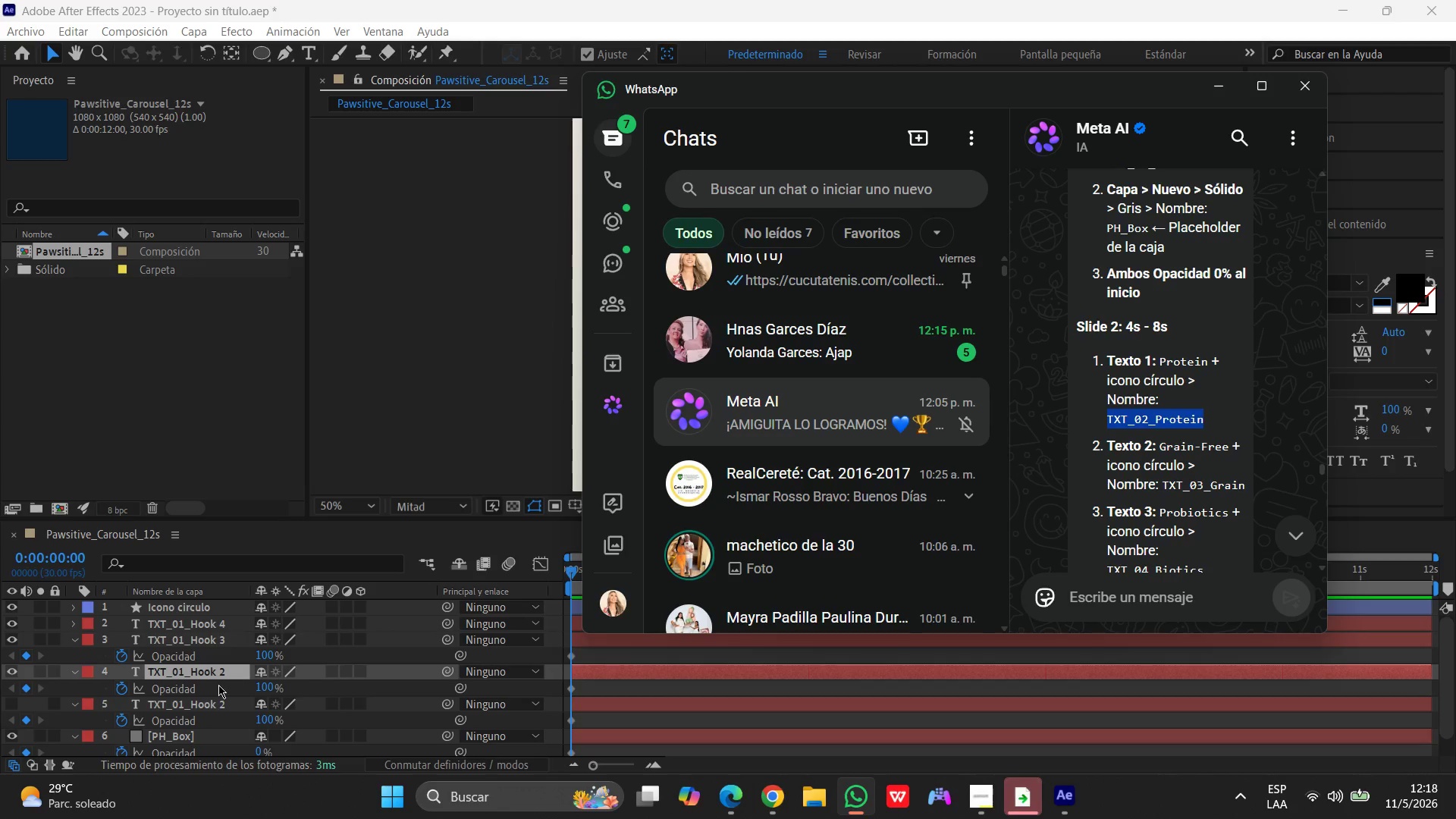 
left_click([219, 679])
 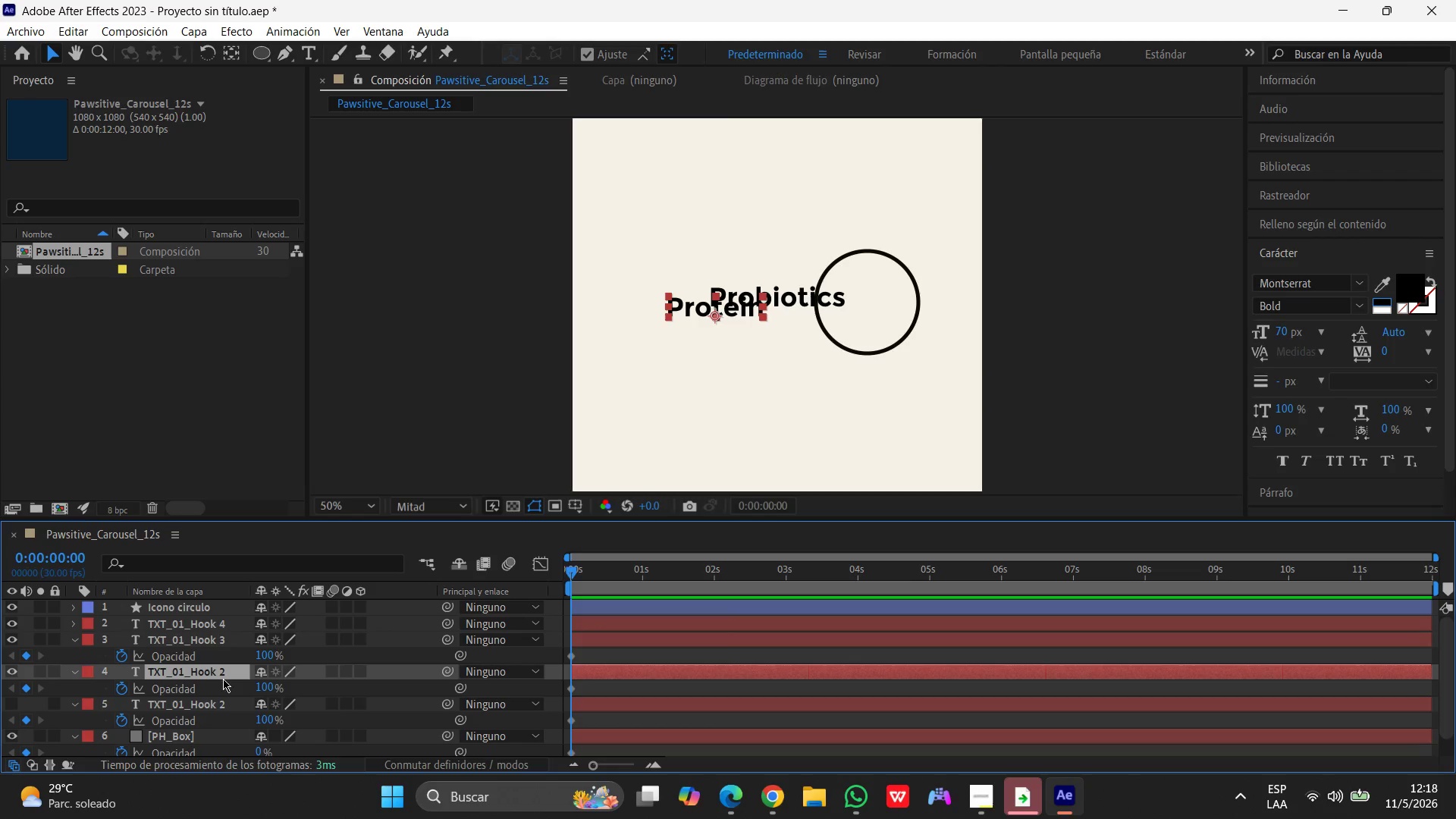 
left_click([240, 669])
 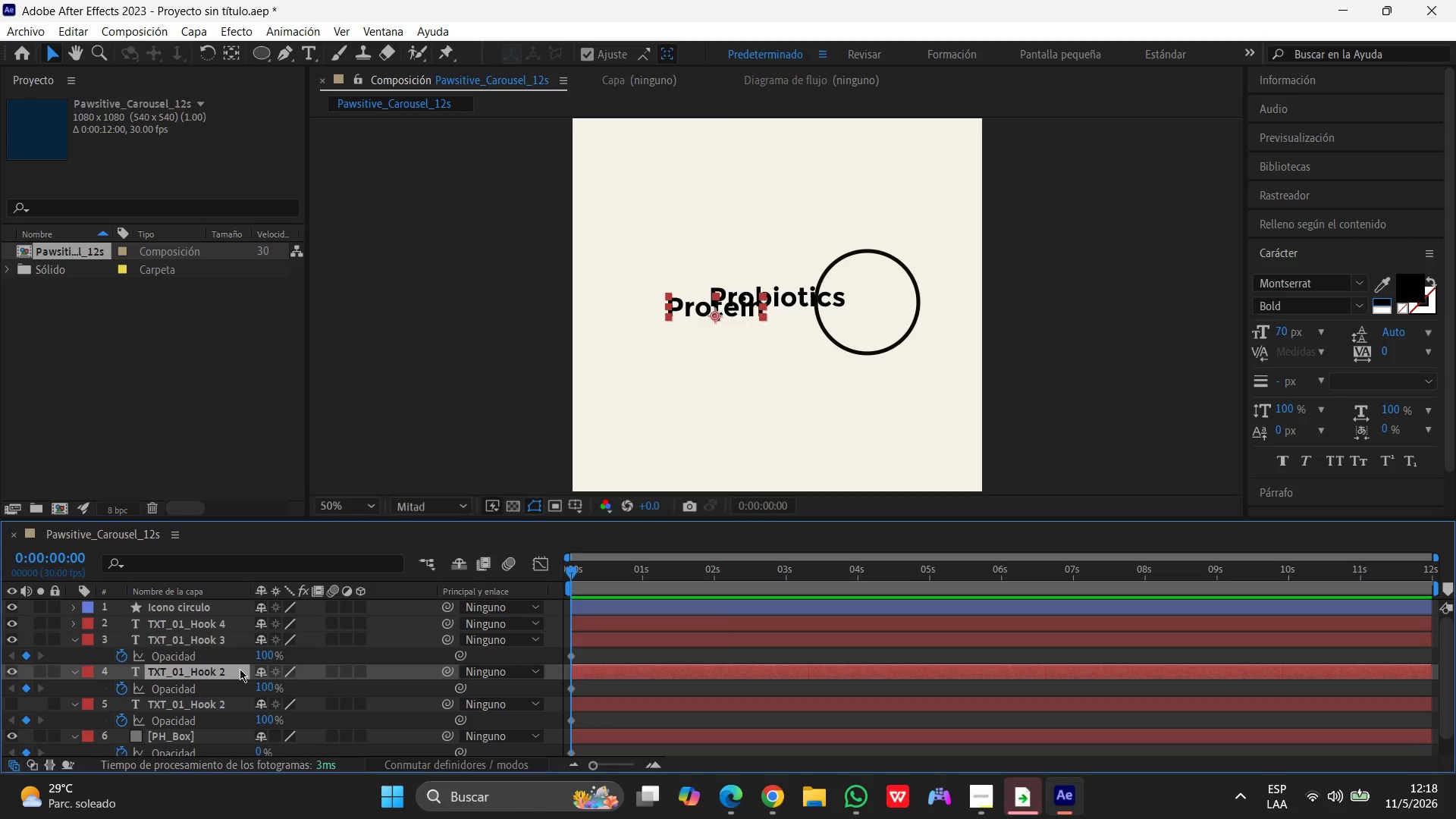 
scroll: coordinate [240, 669], scroll_direction: down, amount: 1.0
 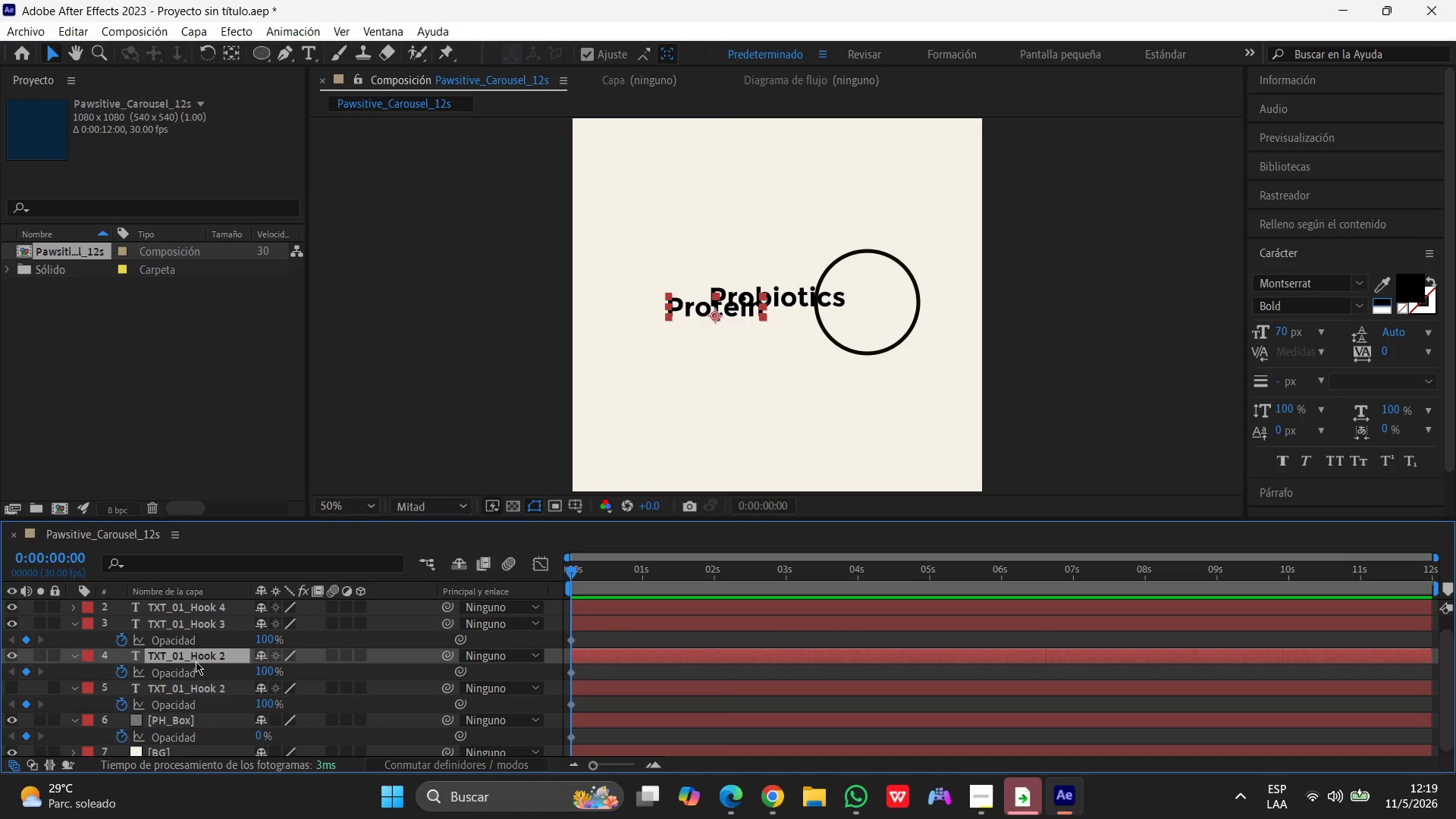 
left_click([199, 657])
 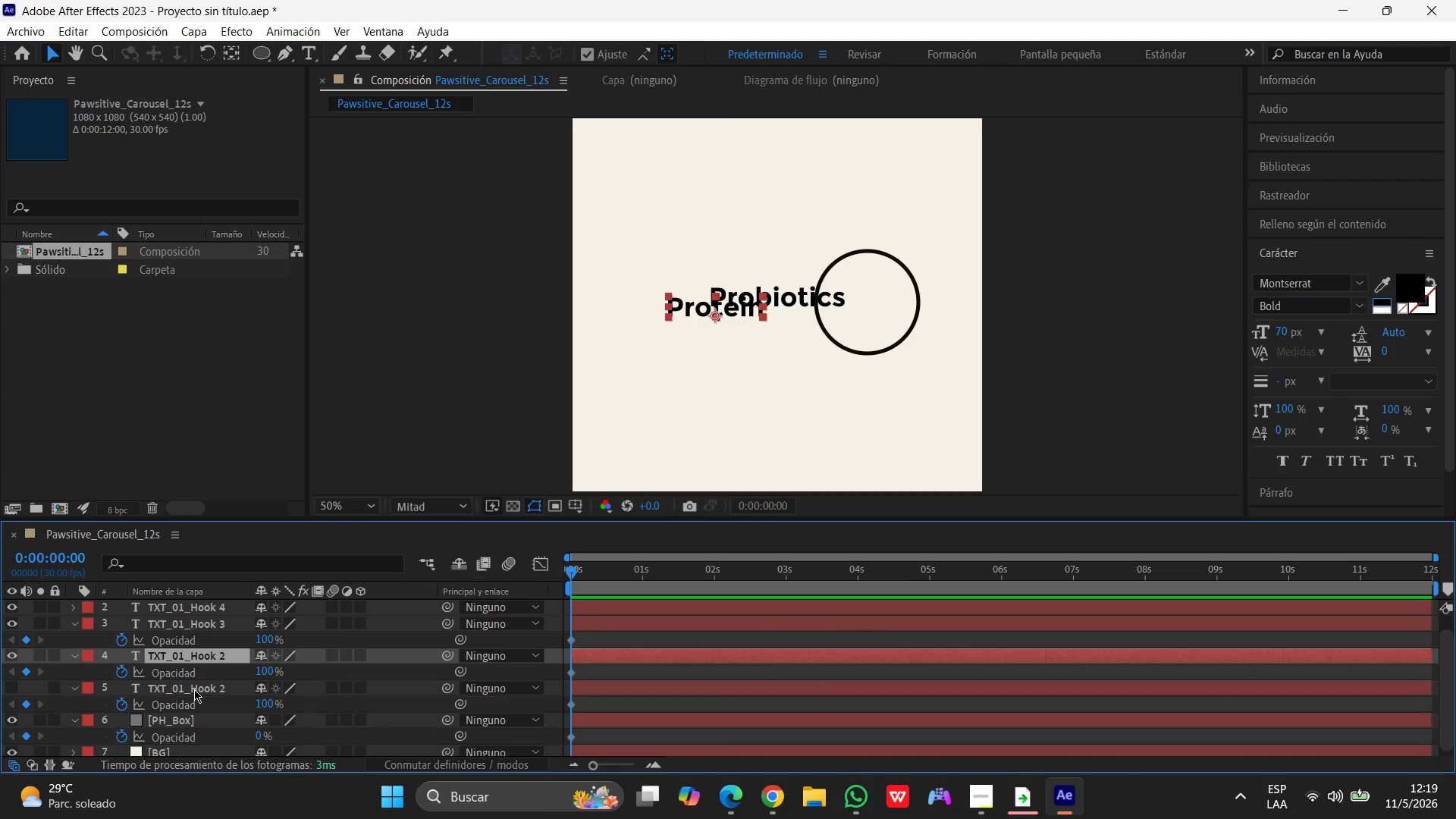 
left_click([194, 689])
 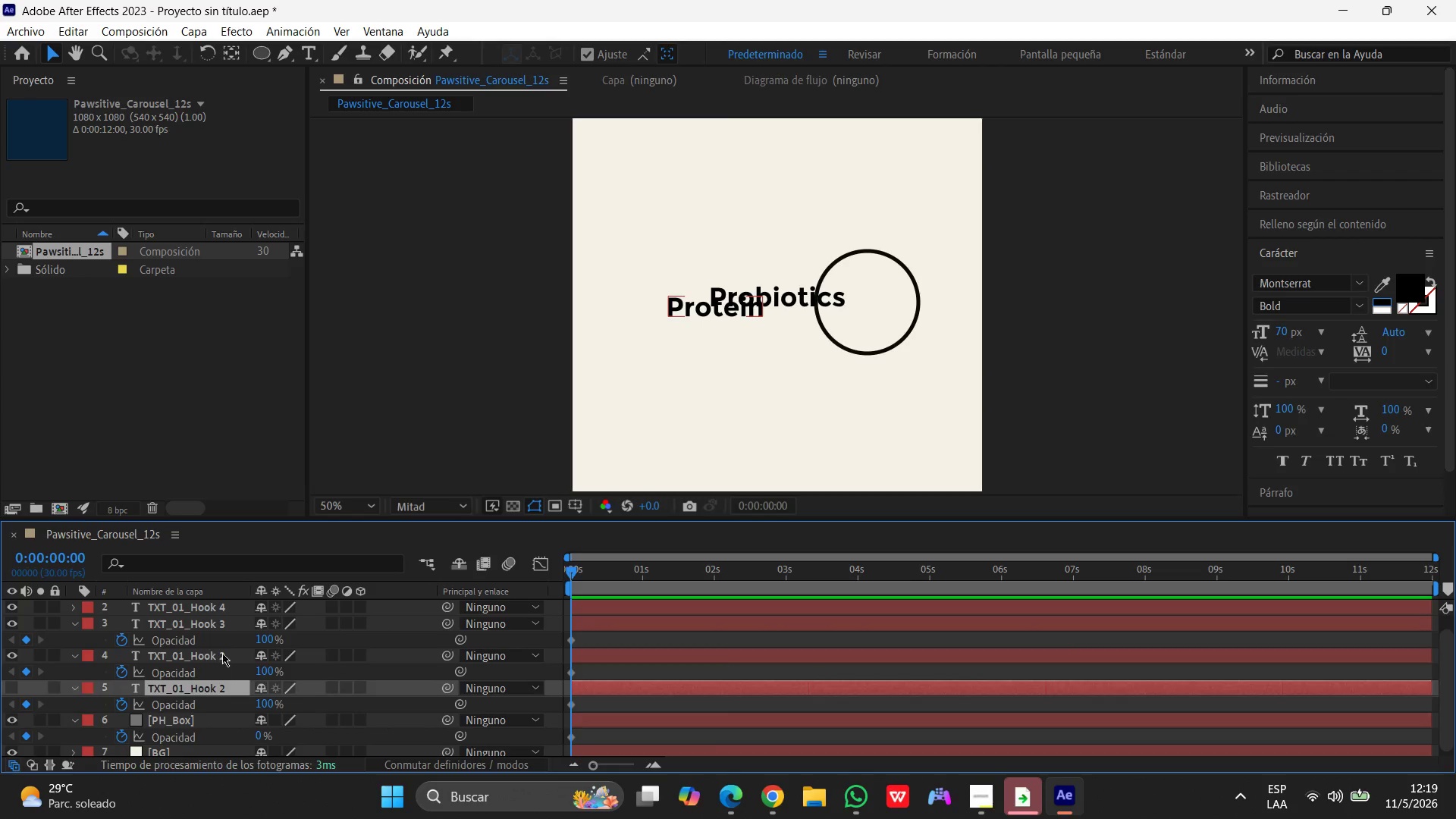 
left_click([222, 653])
 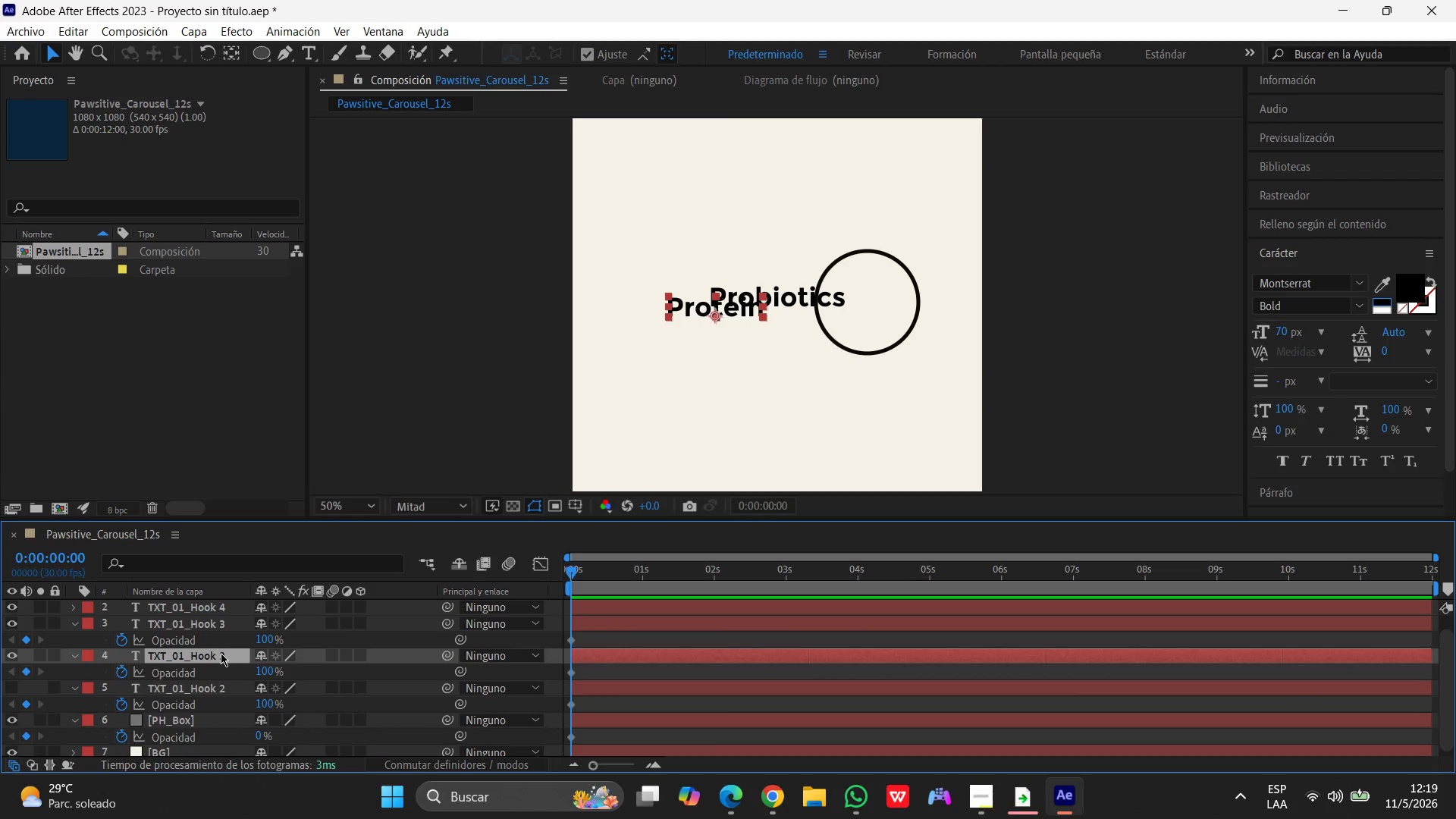 
key(Enter)
 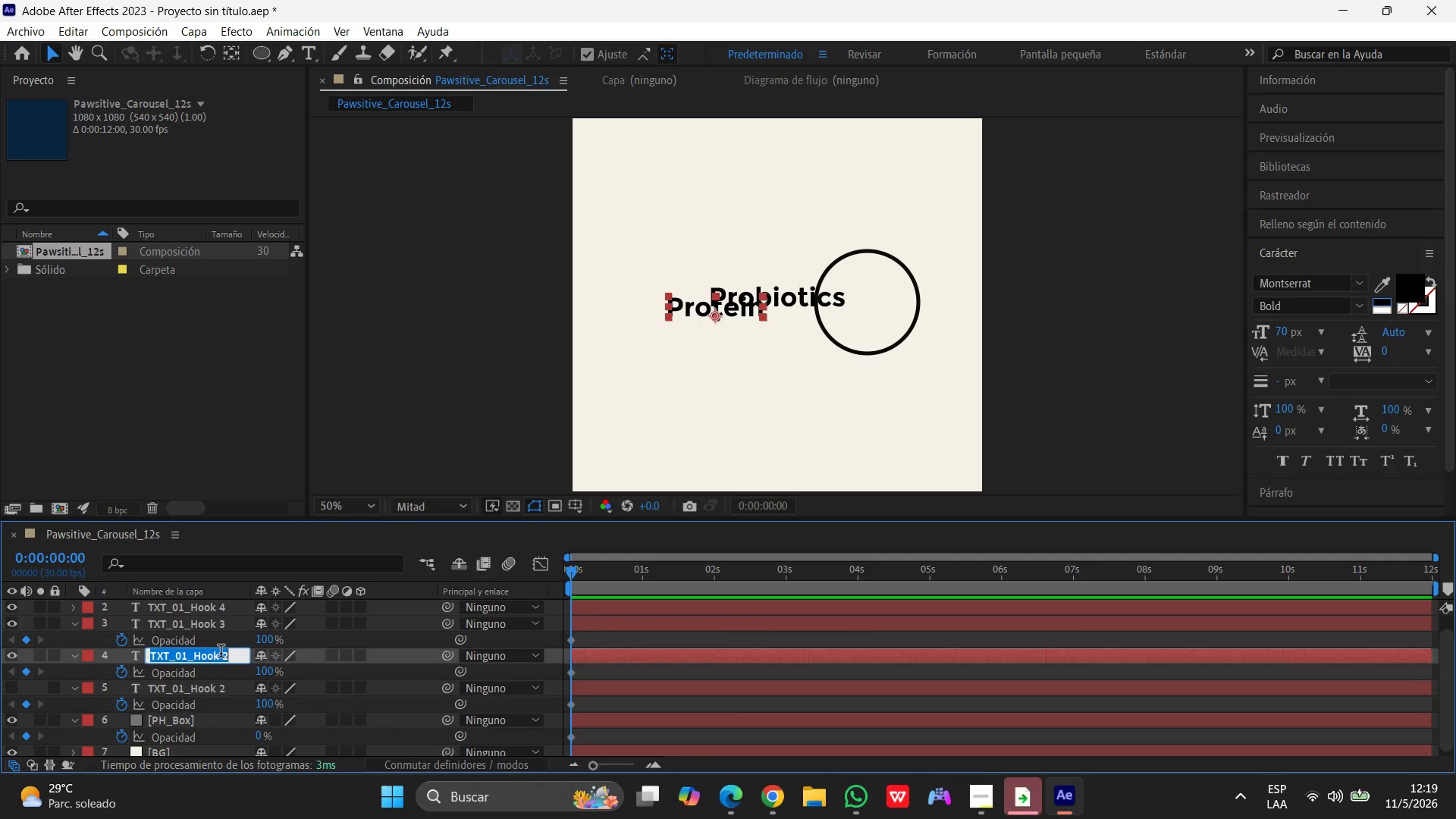 
key(Control+ControlLeft)
 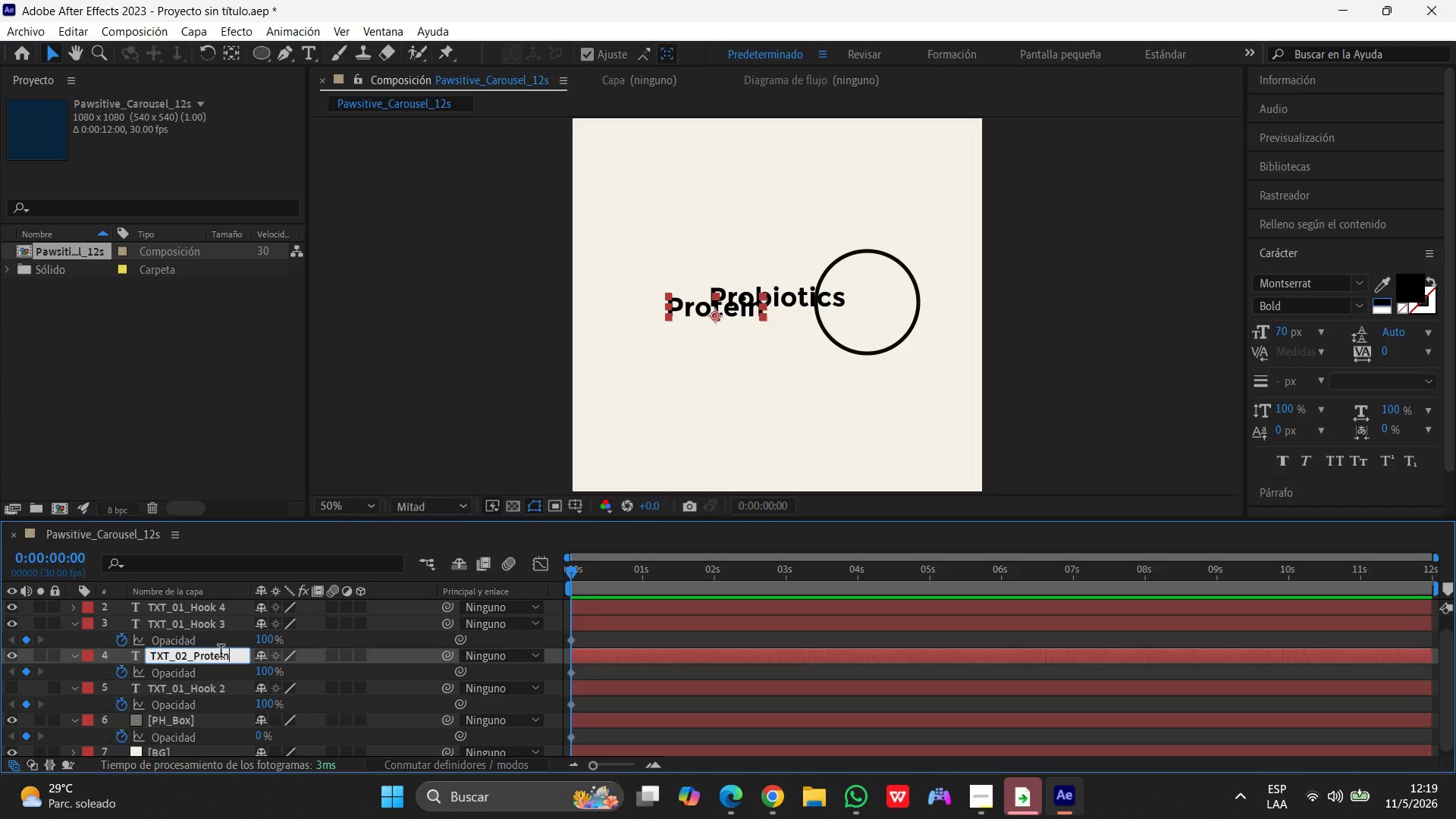 
key(Control+V)
 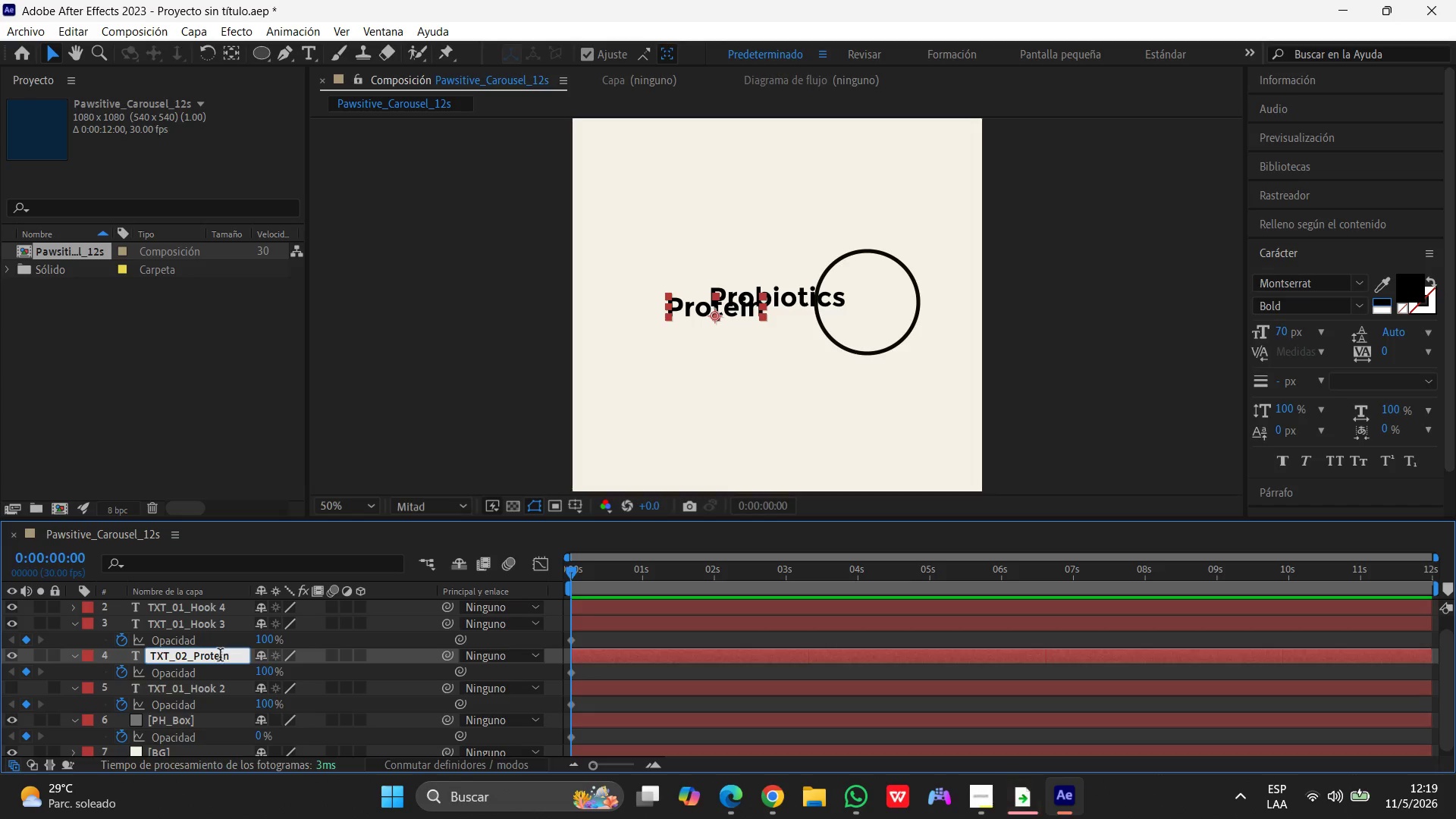 
left_click([224, 694])
 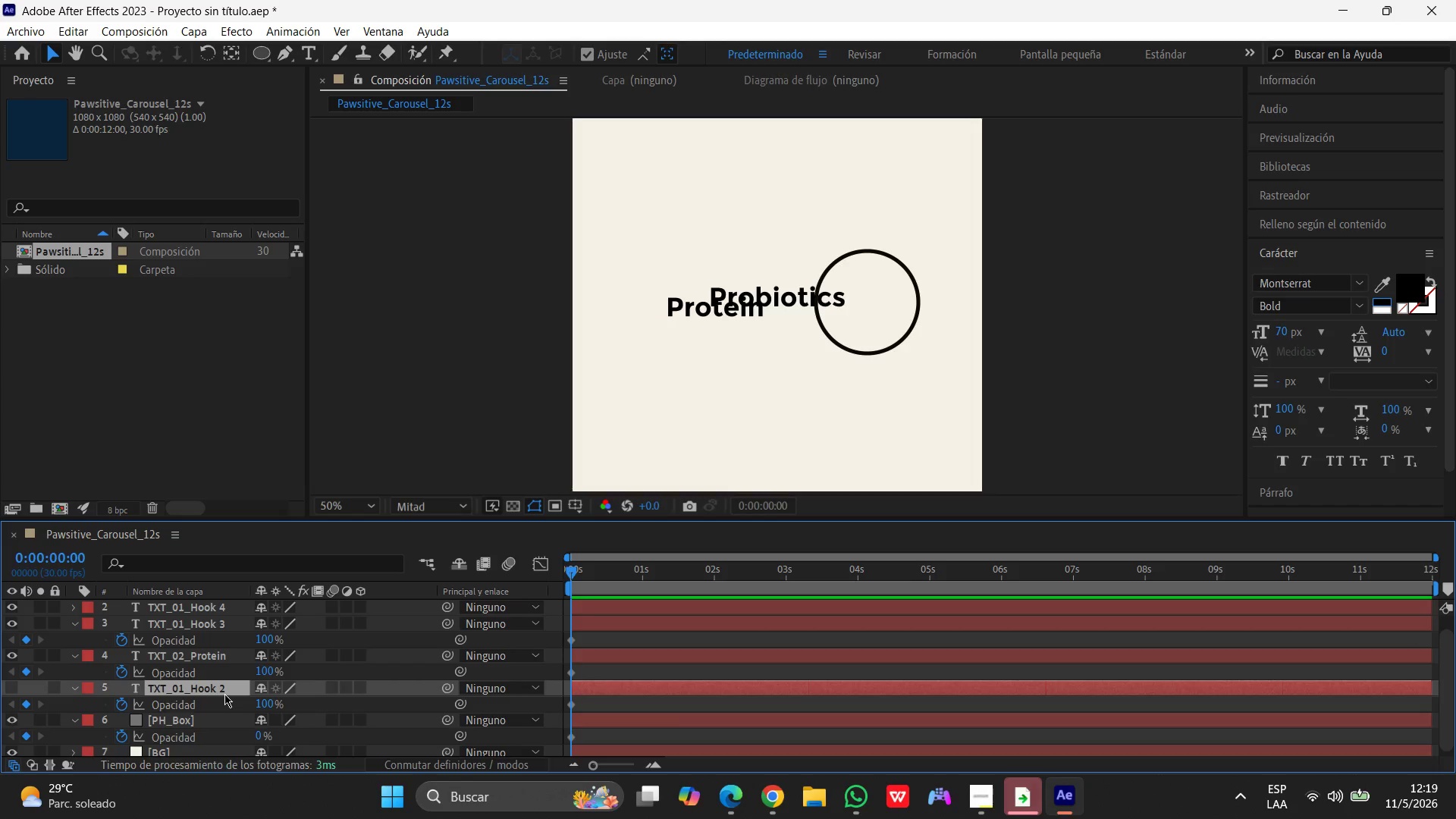 
key(Enter)
 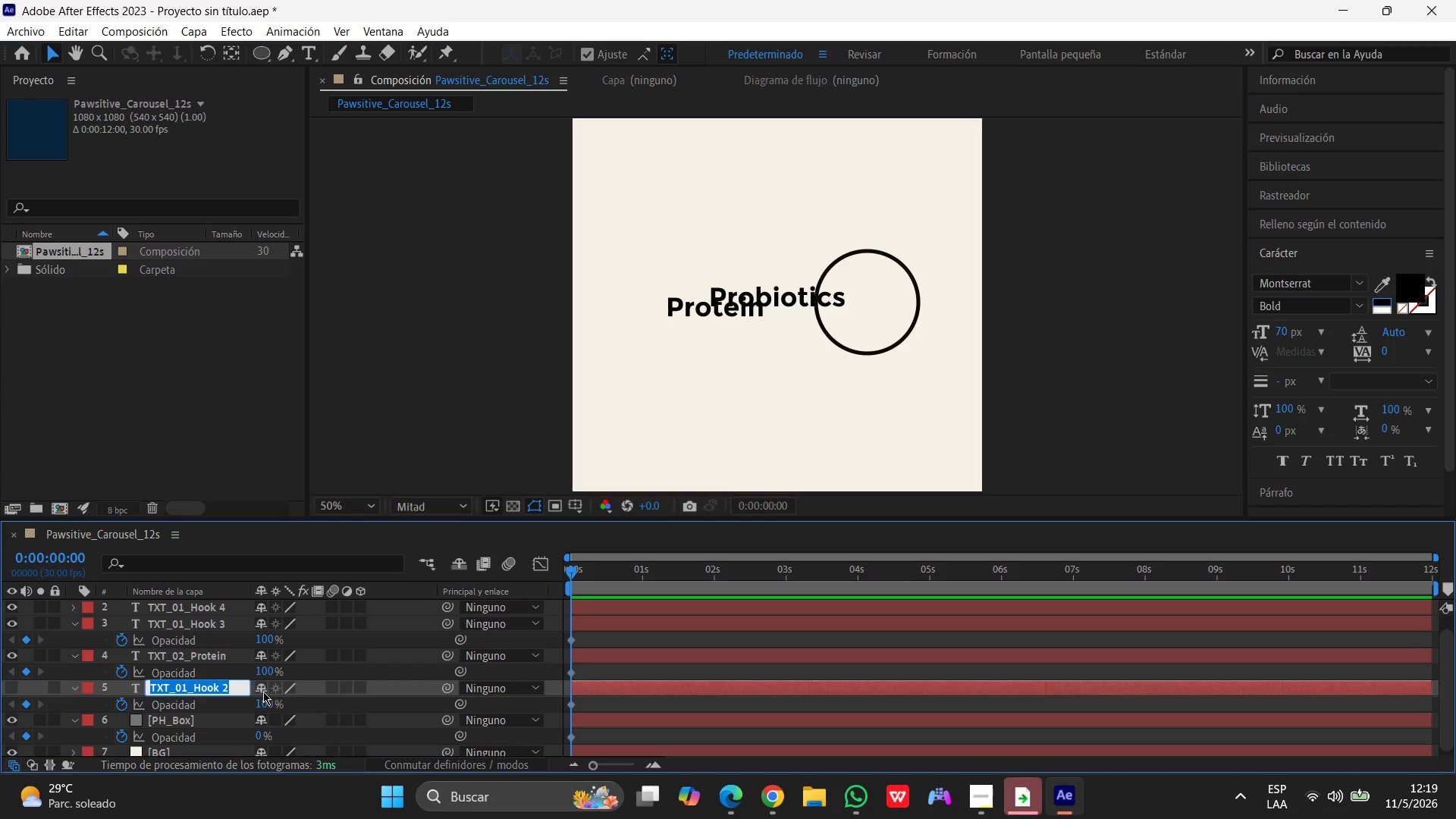 
left_click([237, 691])
 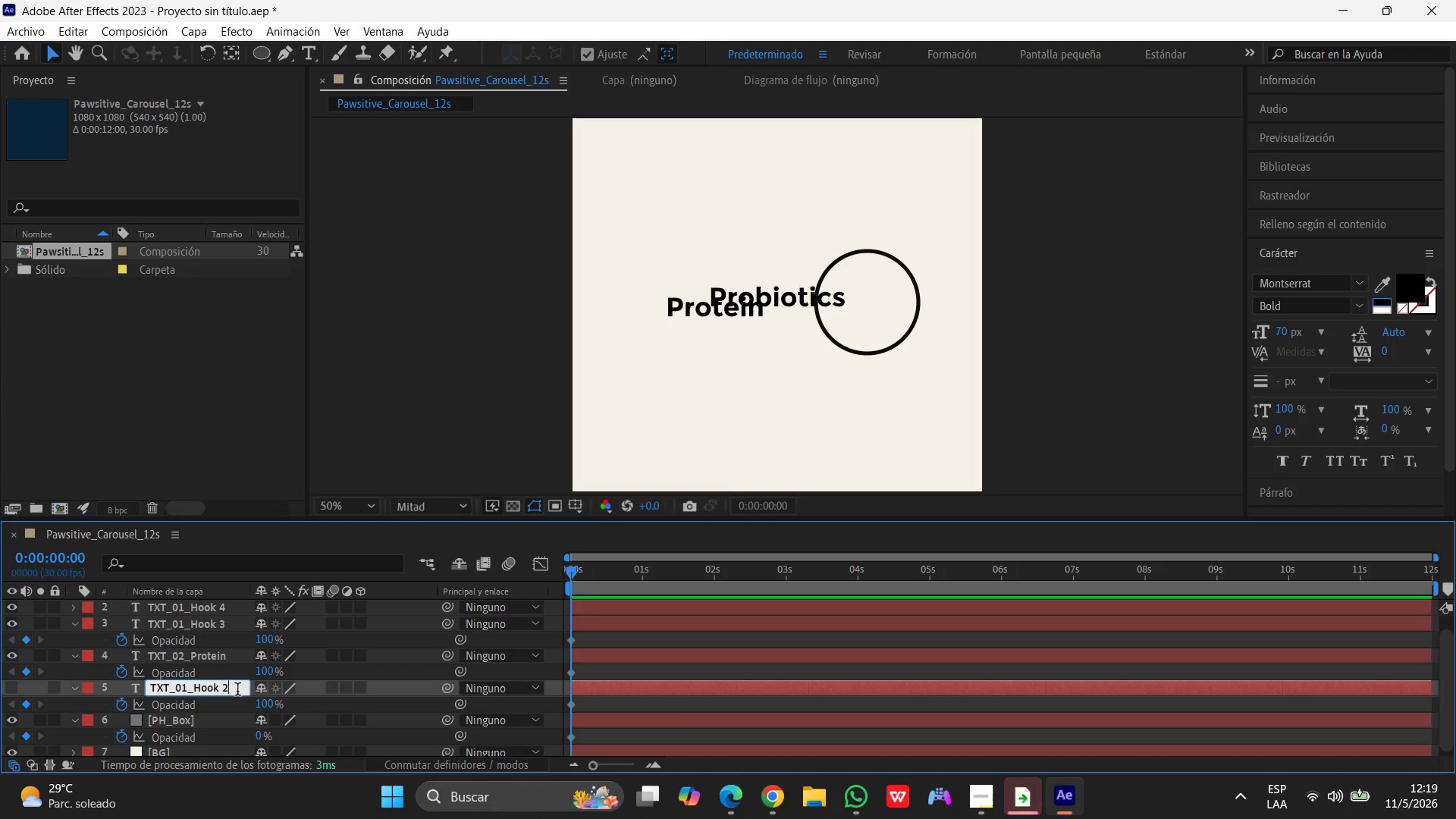 
key(Backspace)
 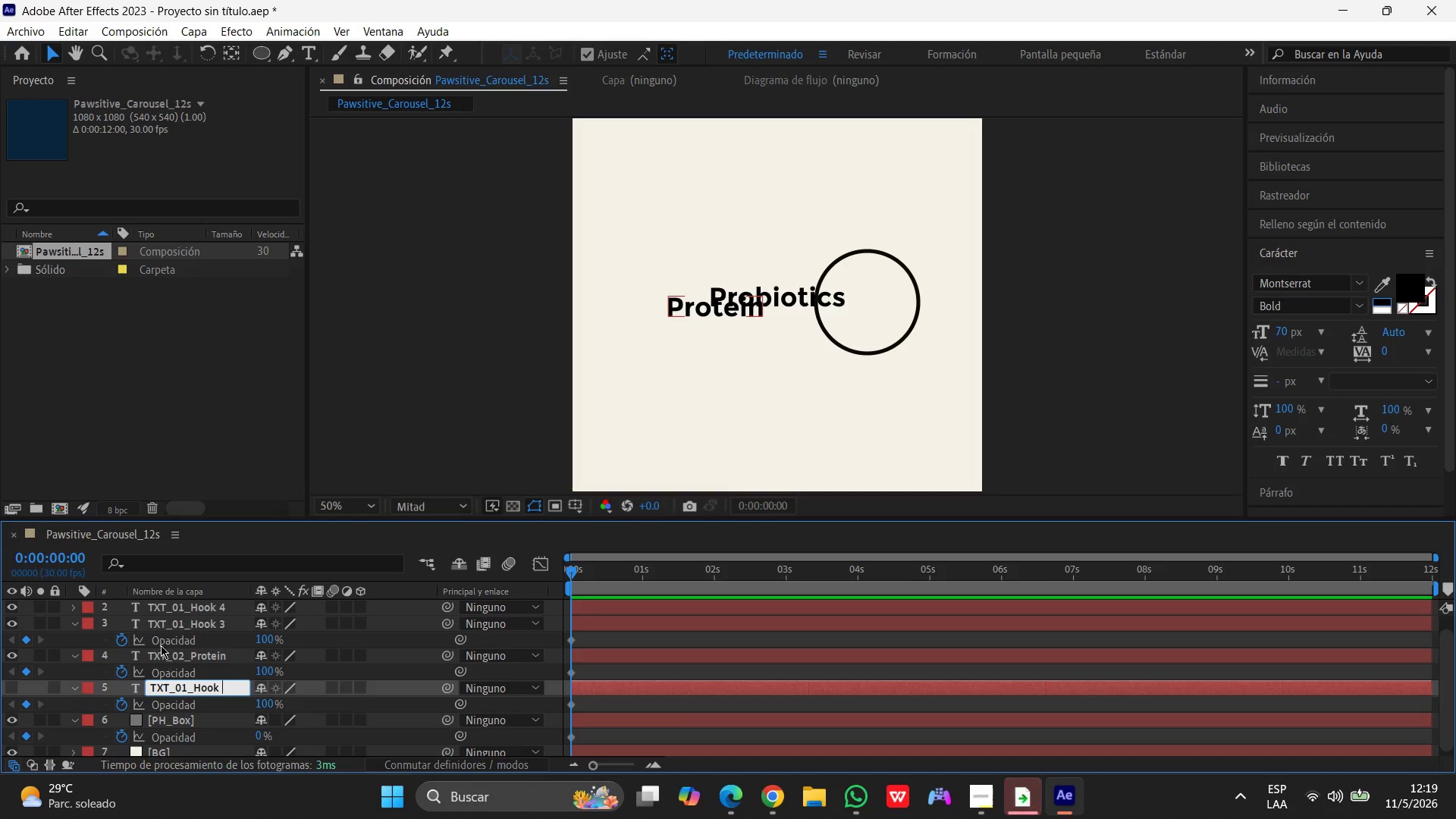 
left_click([156, 622])
 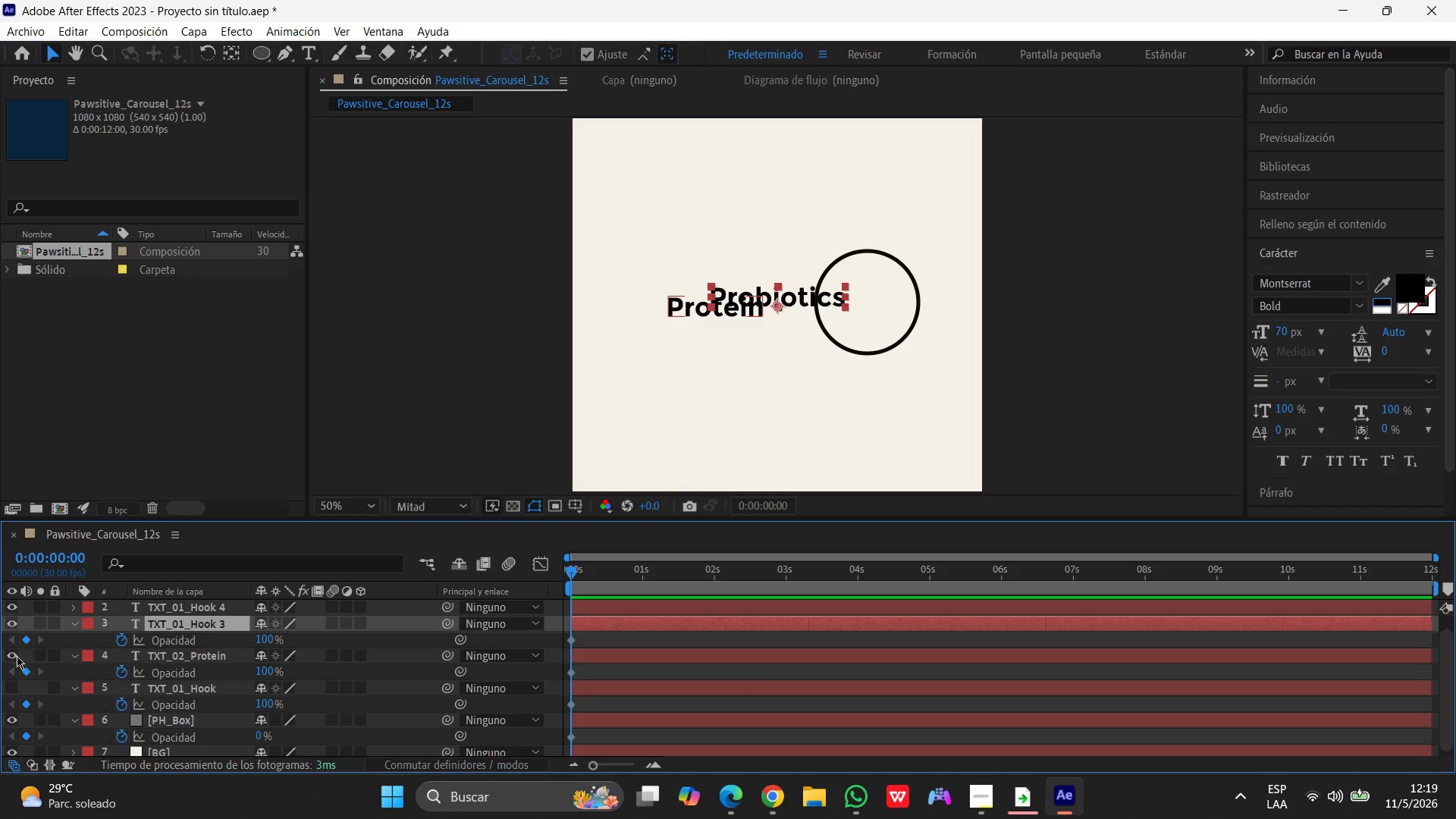 
left_click([7, 657])
 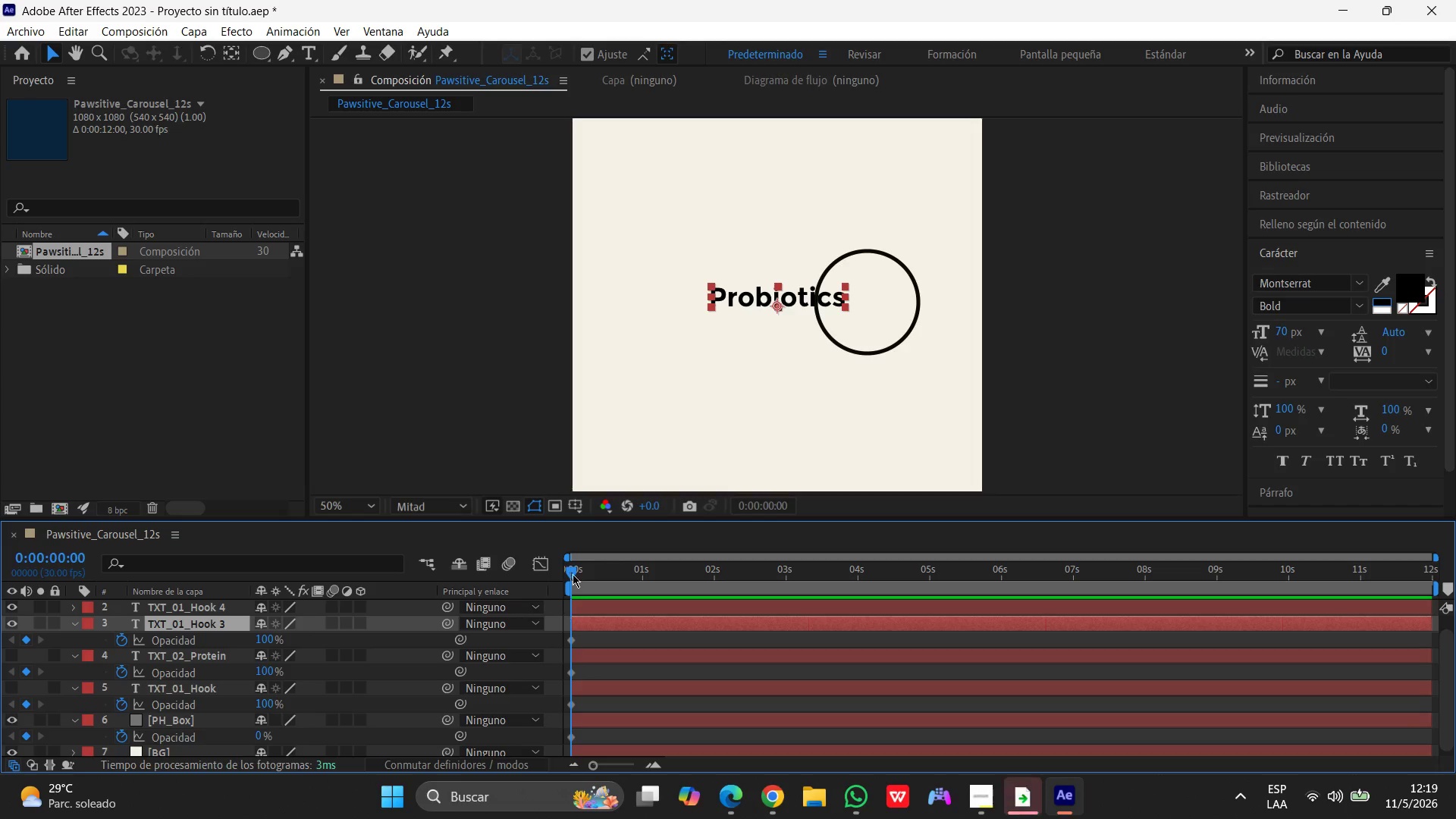 
left_click_drag(start_coordinate=[752, 297], to_coordinate=[690, 315])
 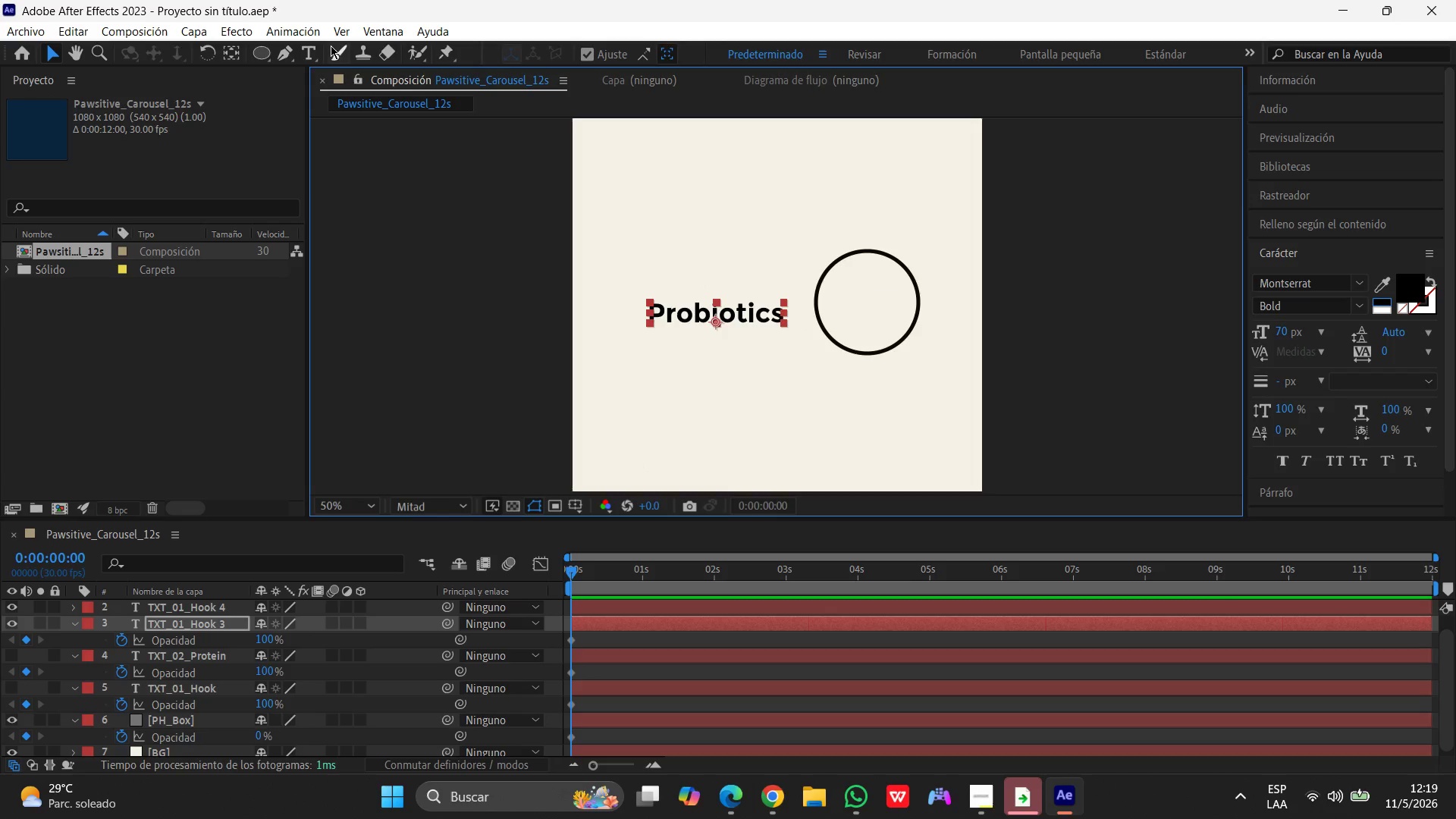 
left_click([308, 50])
 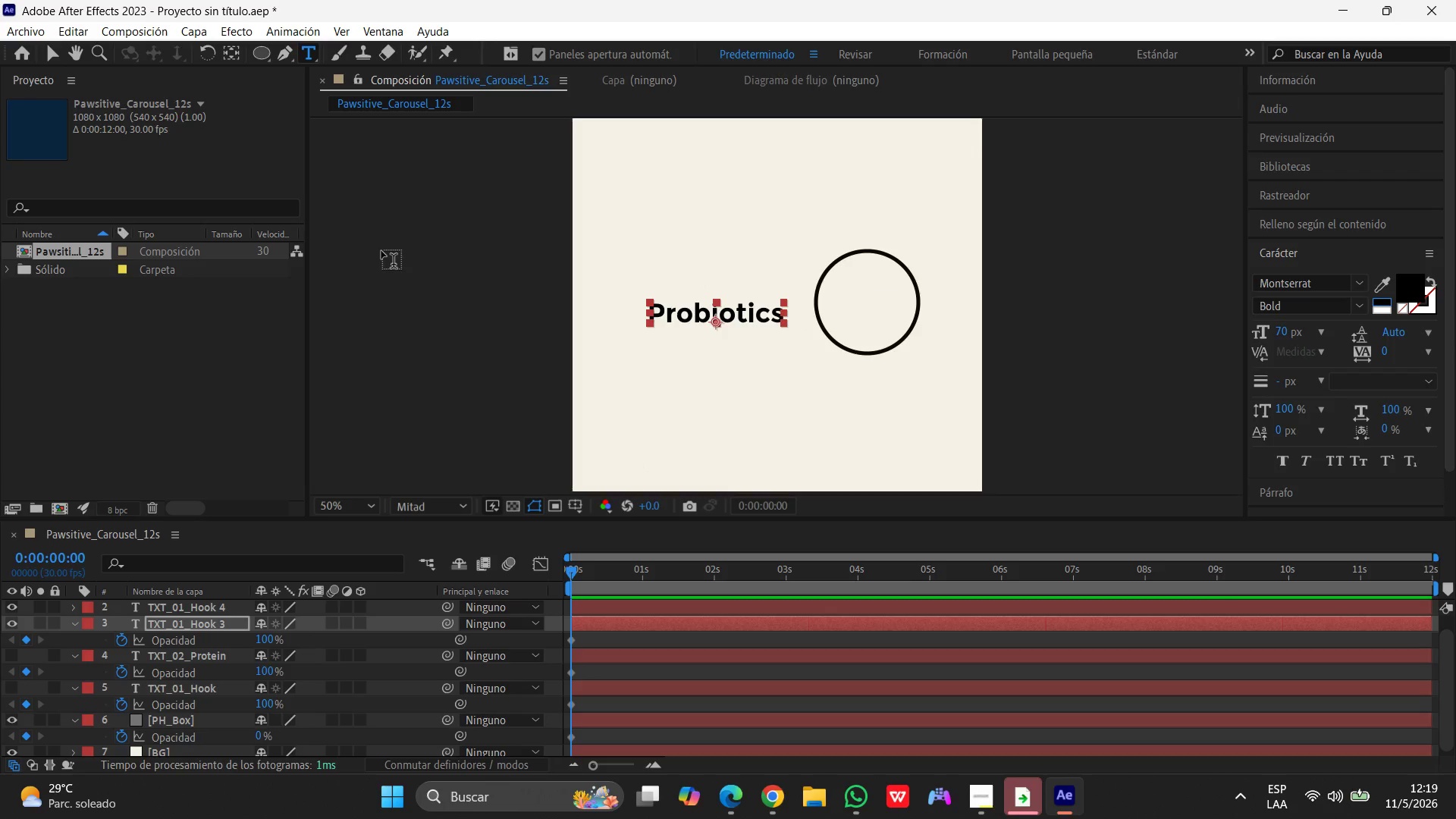 
left_click_drag(start_coordinate=[779, 315], to_coordinate=[608, 315])
 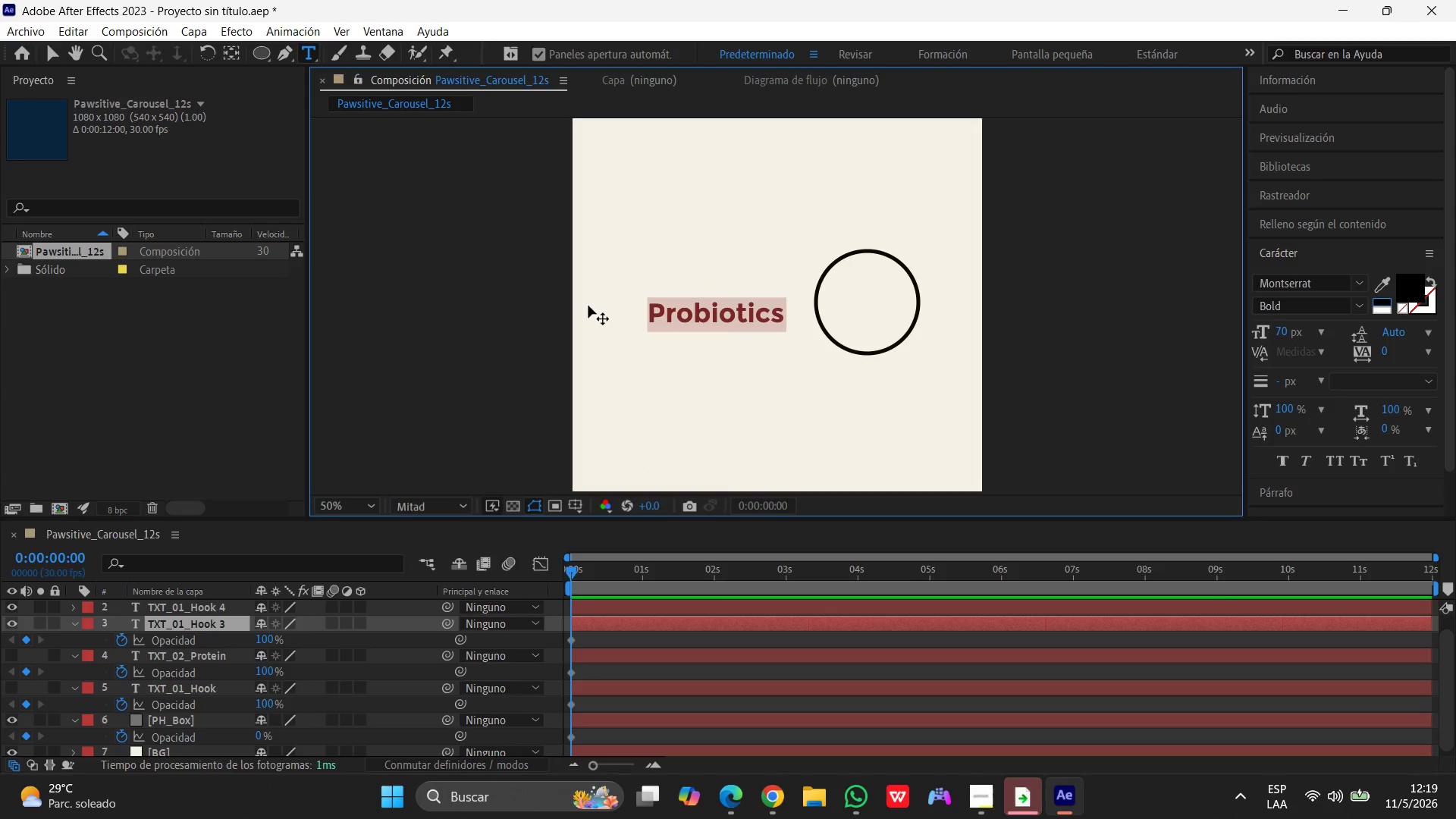 
type(Grain)
 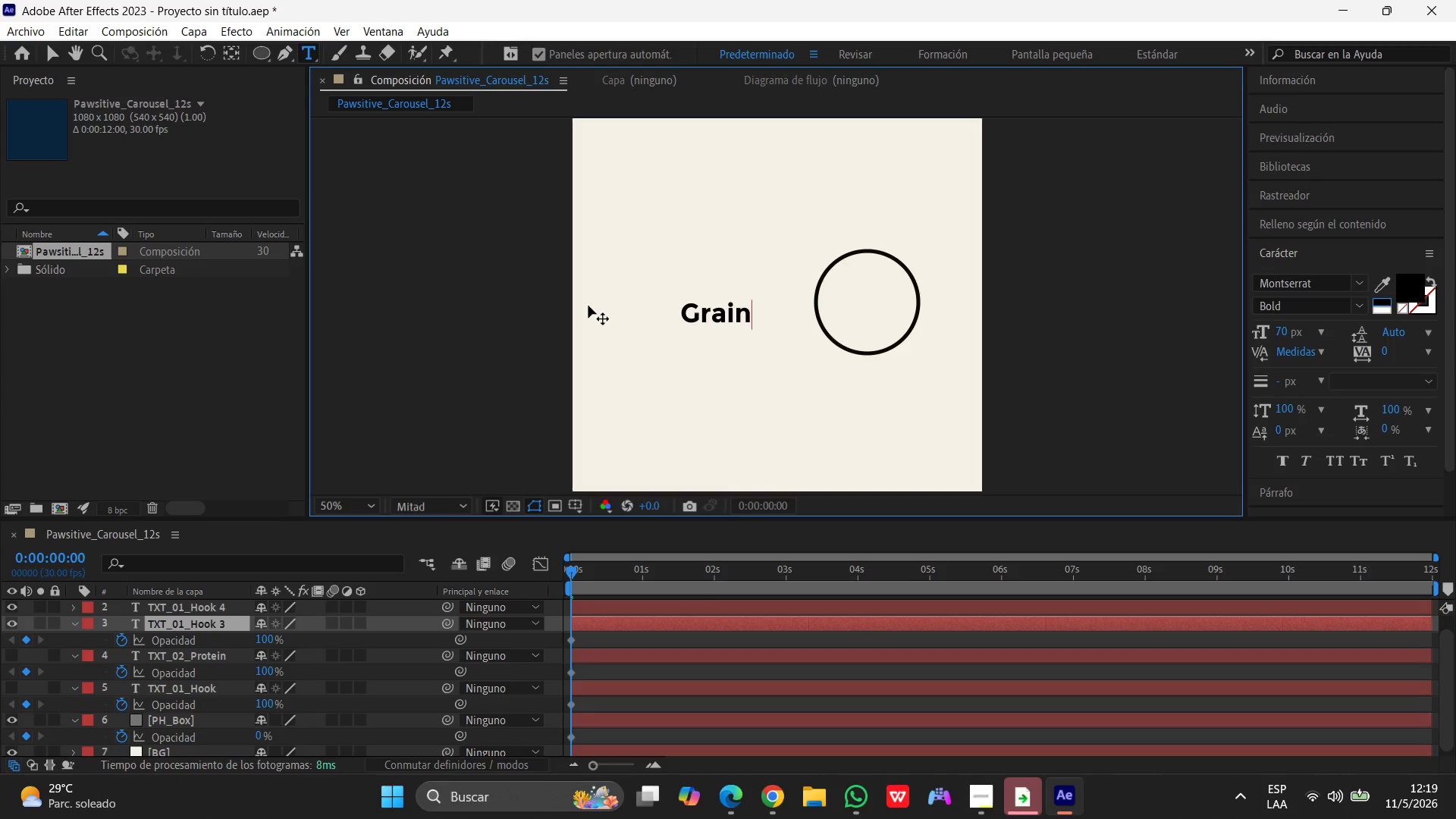 
type(-Free)
 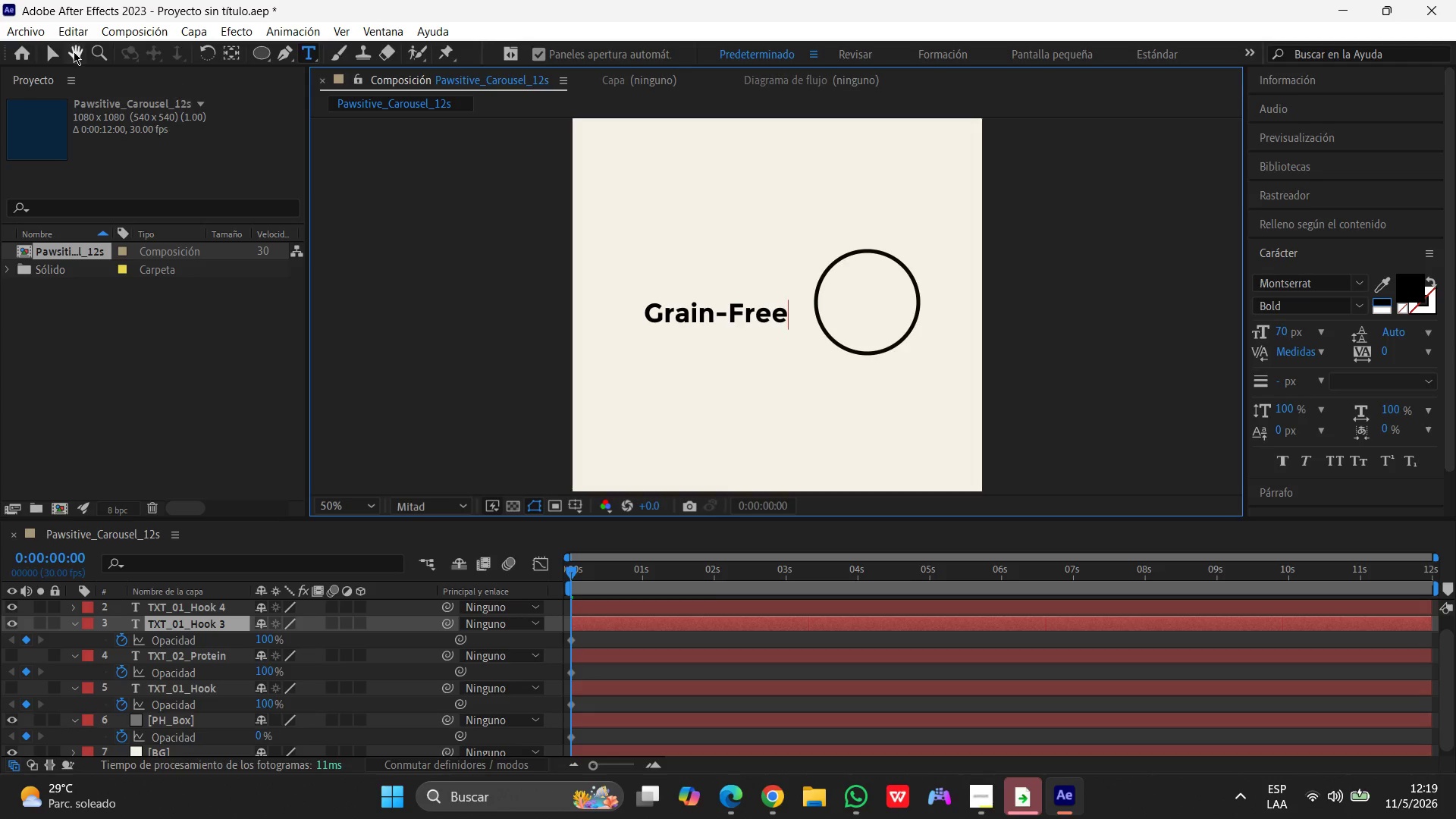 
left_click([53, 49])
 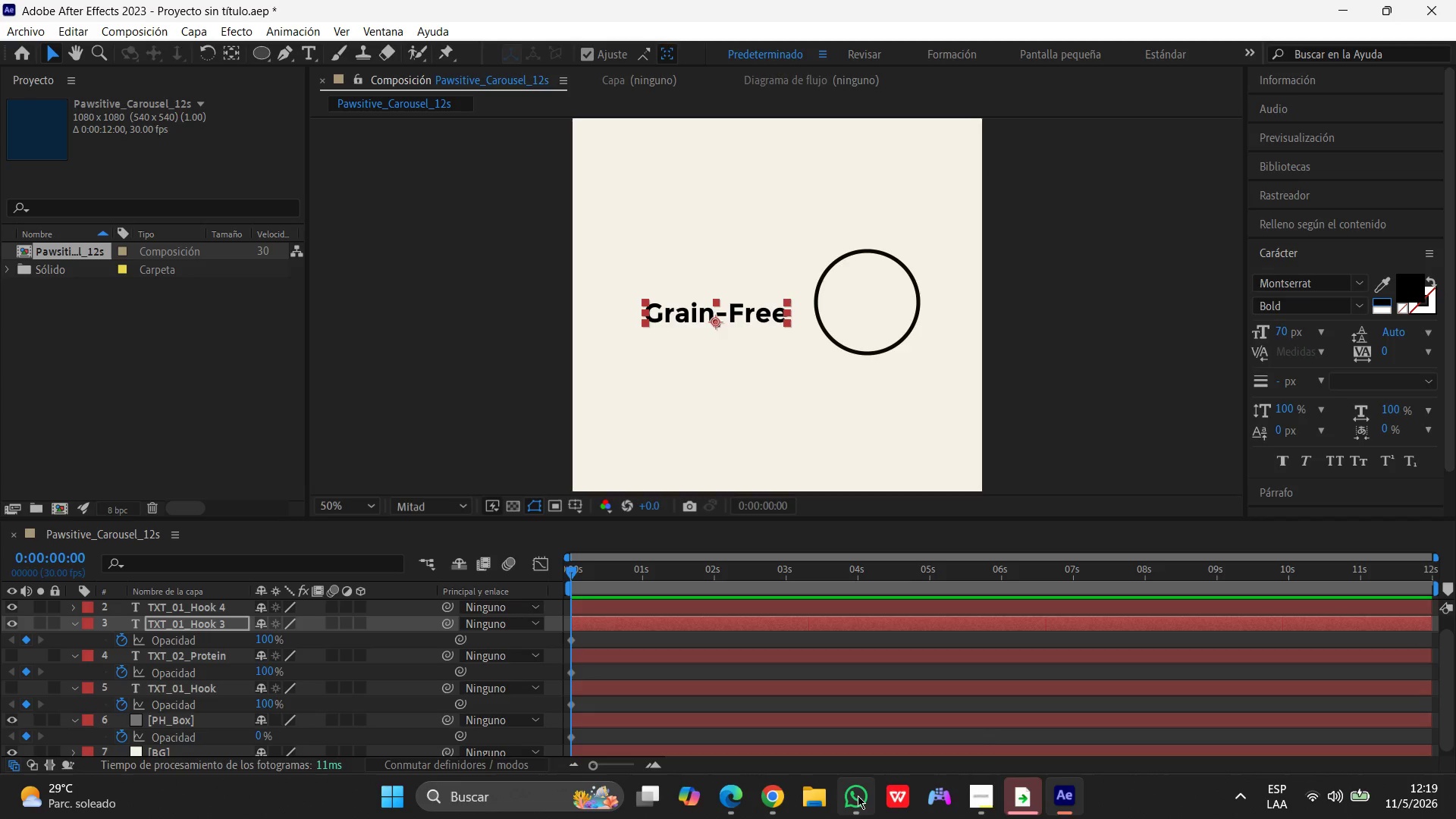 
left_click([858, 801])
 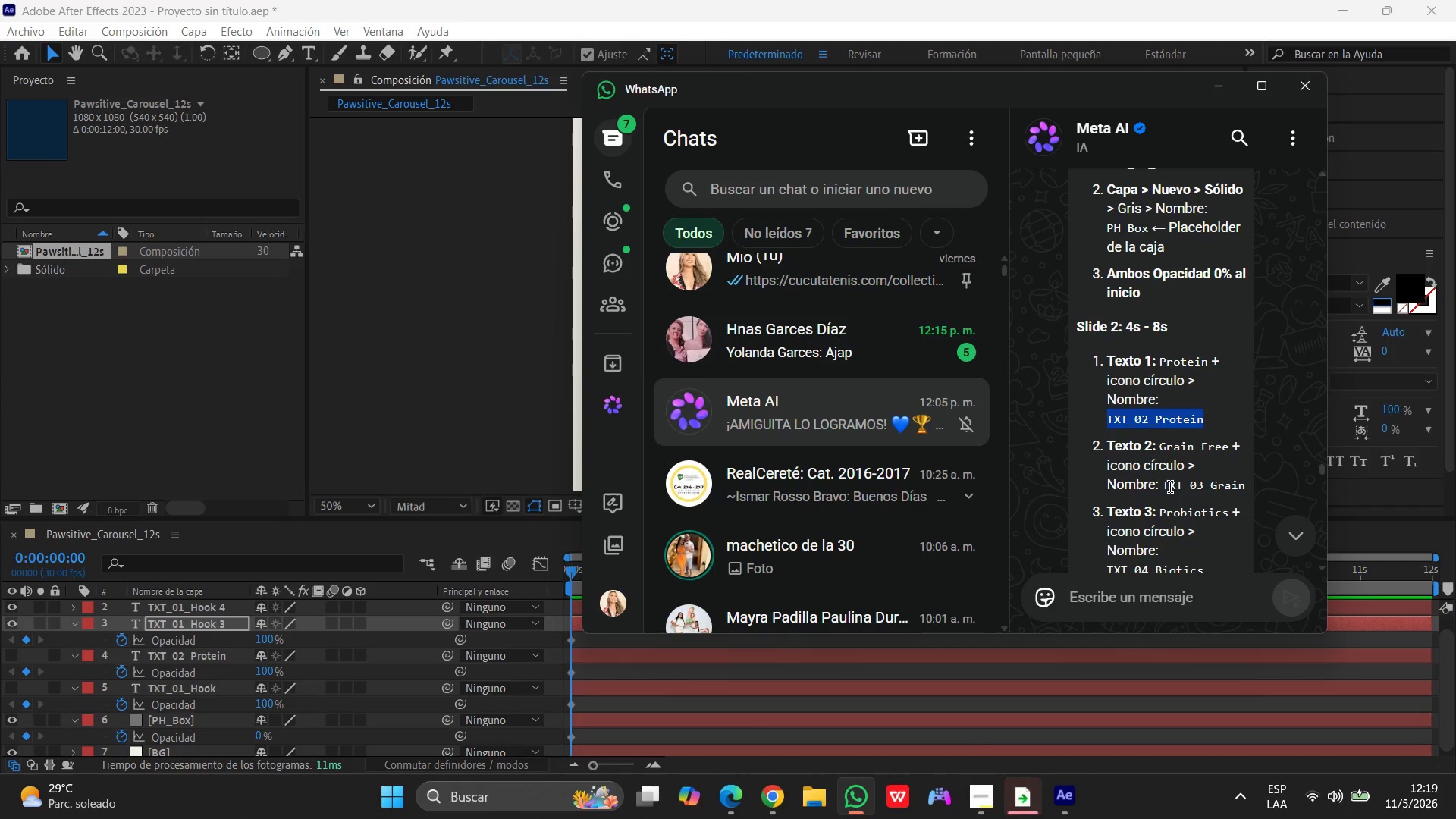 
left_click_drag(start_coordinate=[1166, 486], to_coordinate=[1250, 482])
 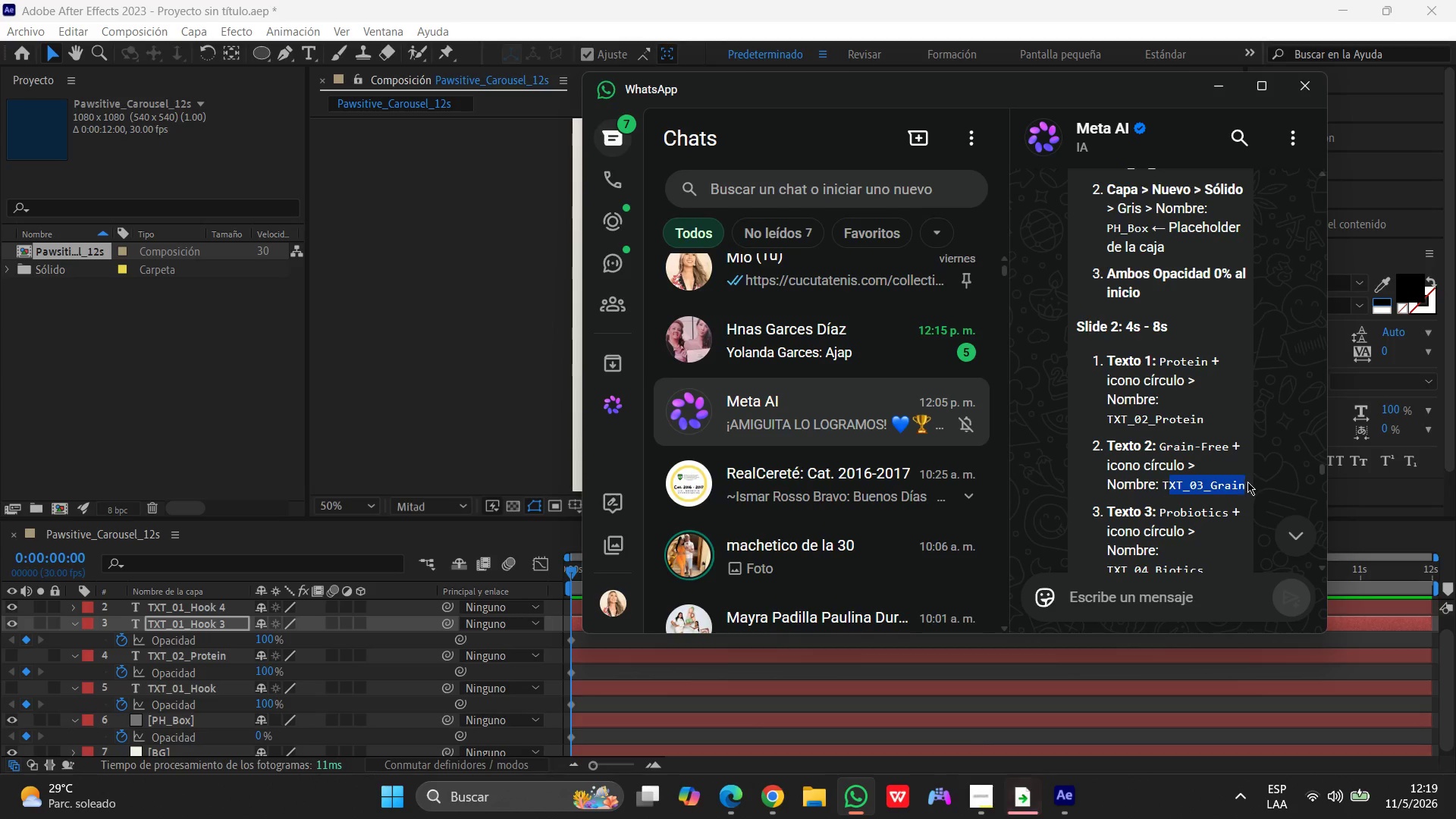 
hold_key(key=ControlLeft, duration=0.48)
 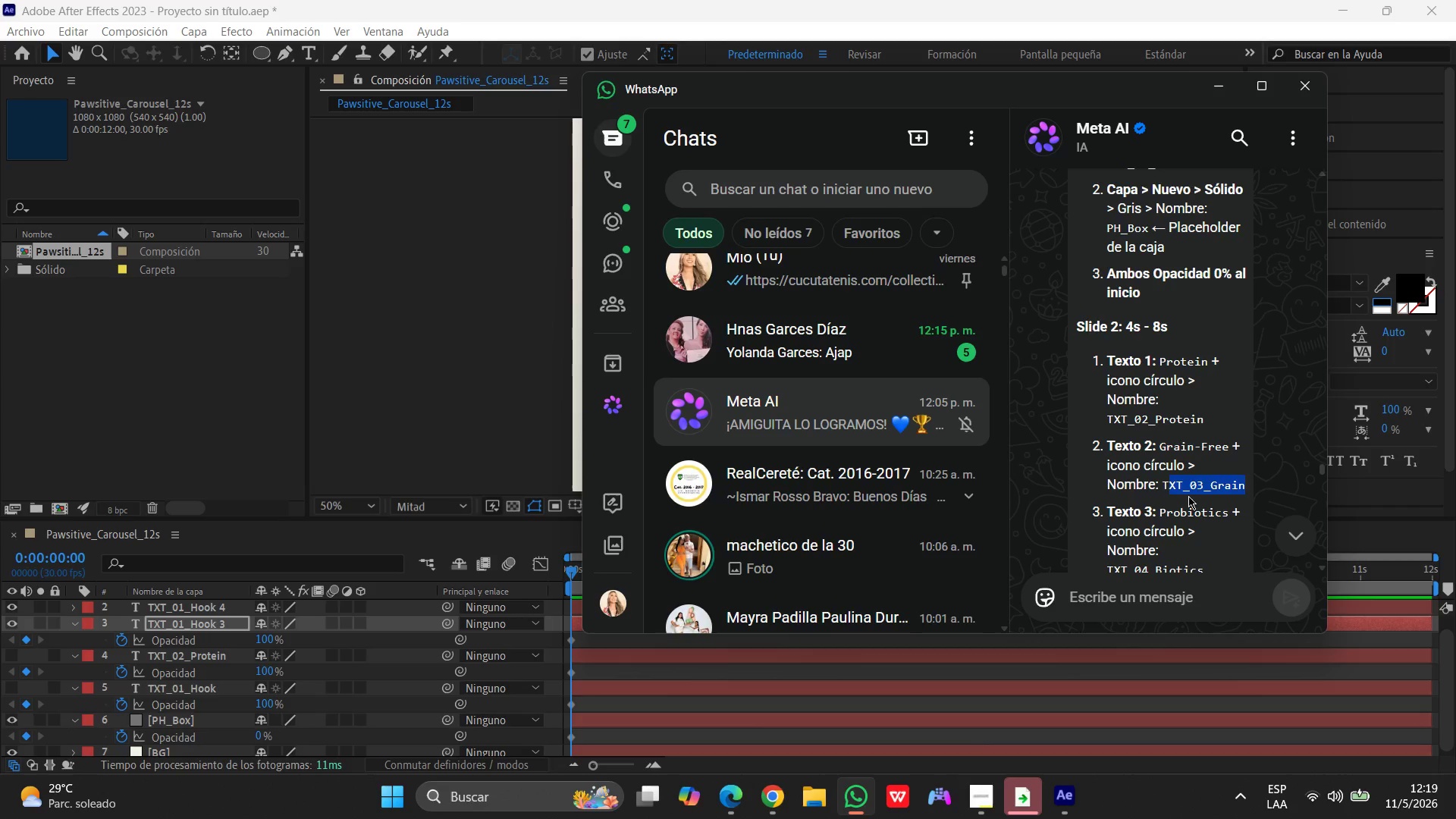 
left_click([1188, 496])
 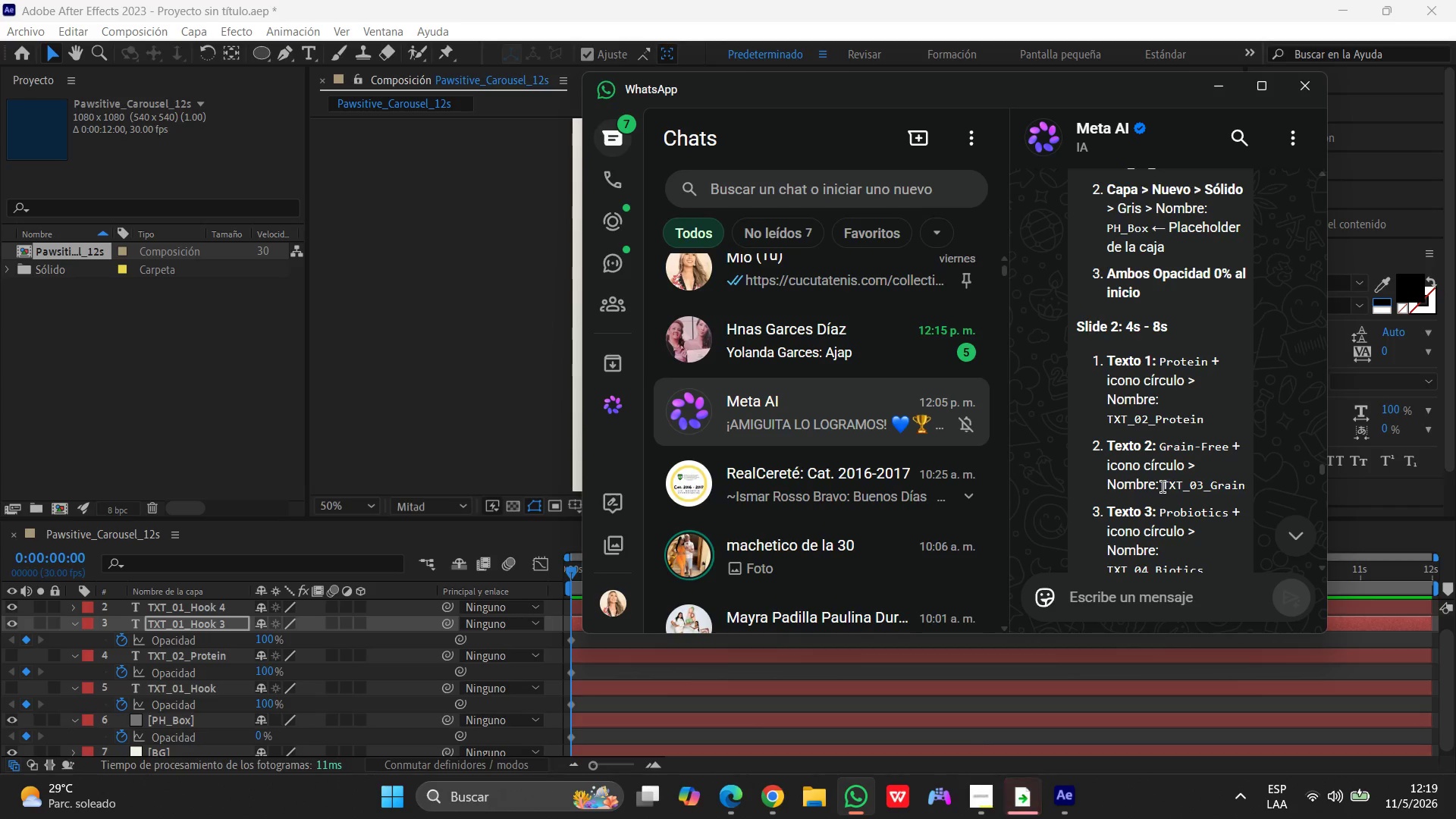 
left_click_drag(start_coordinate=[1163, 487], to_coordinate=[1259, 484])
 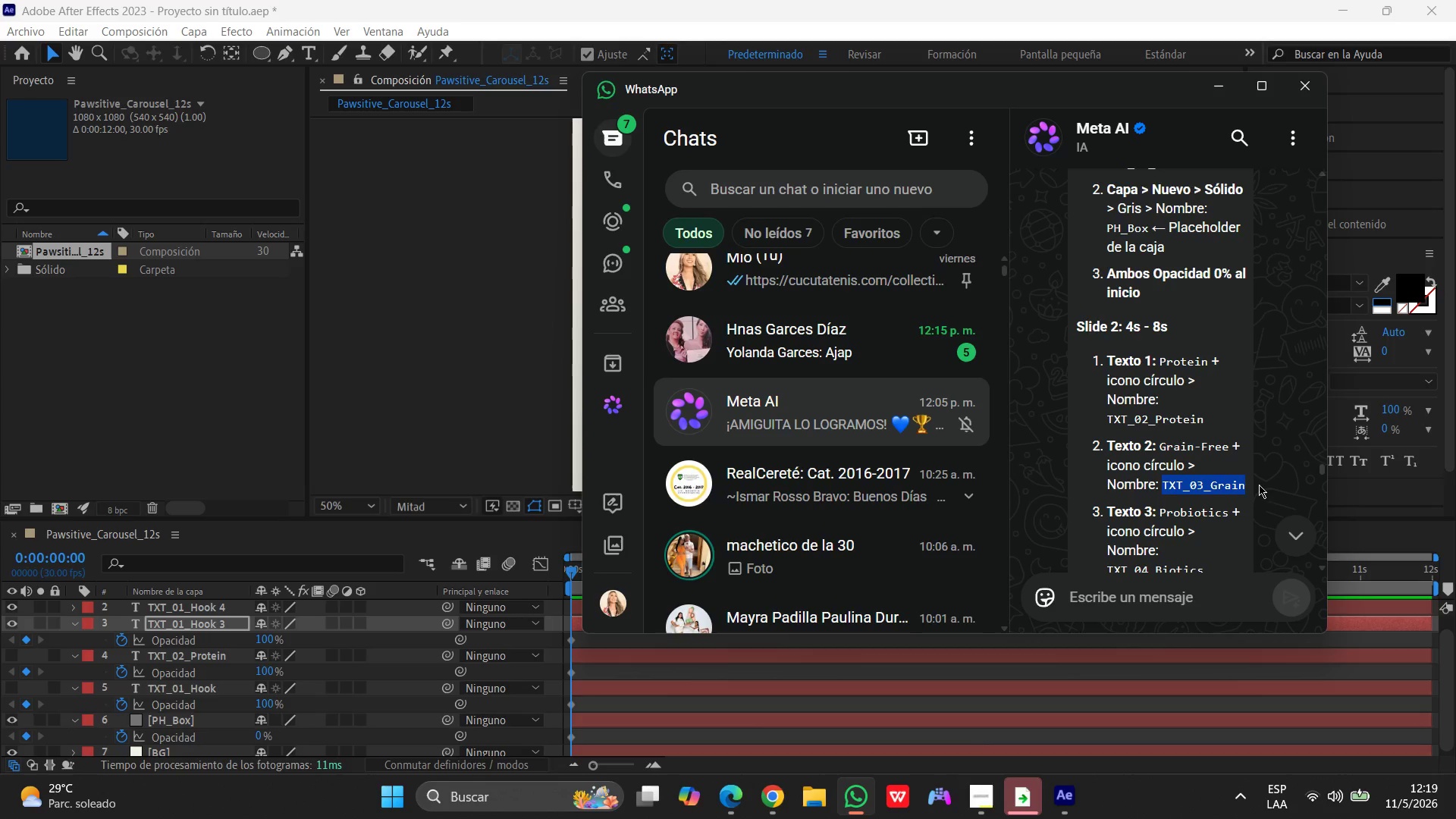 
key(Control+C)
 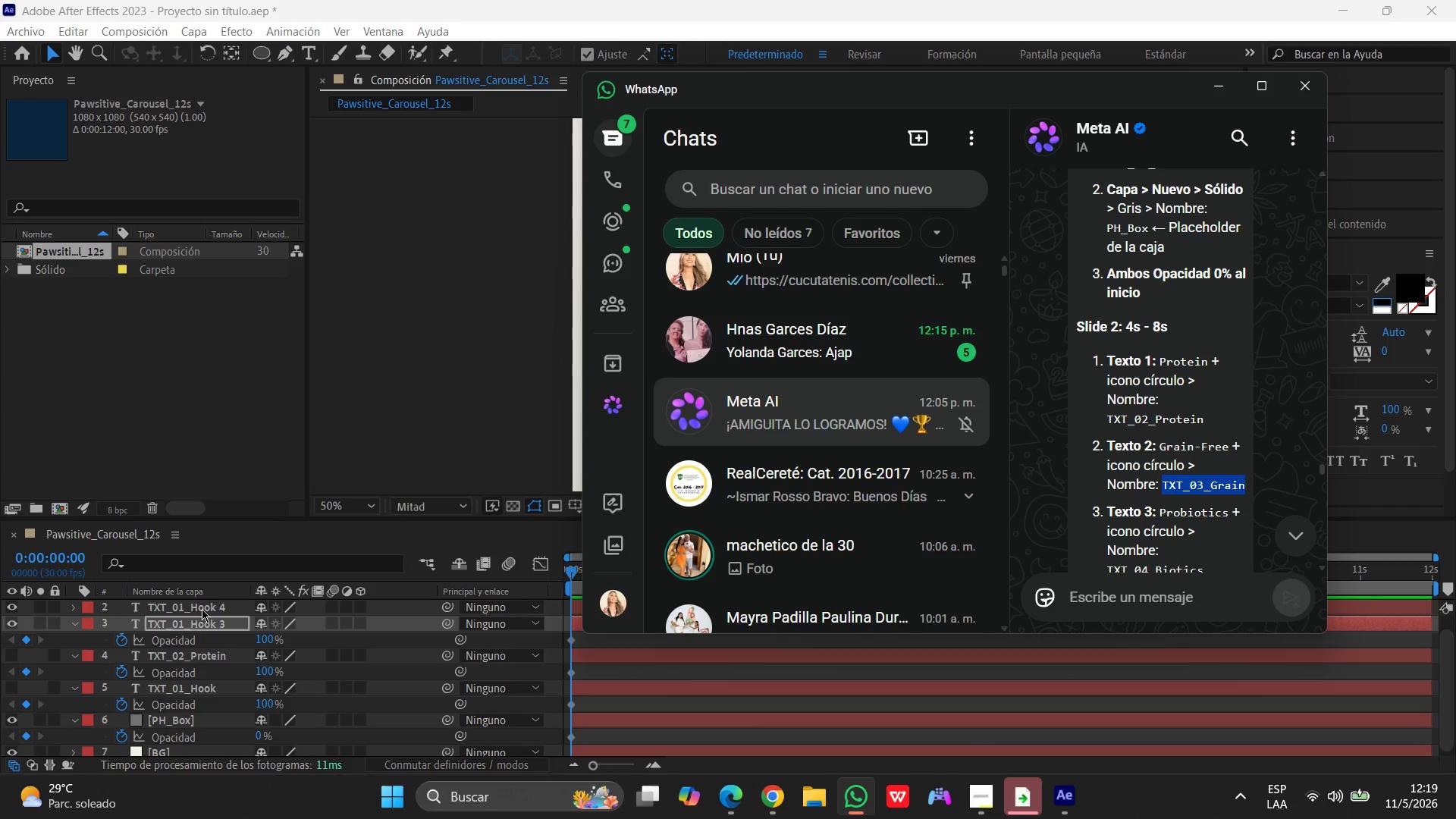 
left_click([199, 622])
 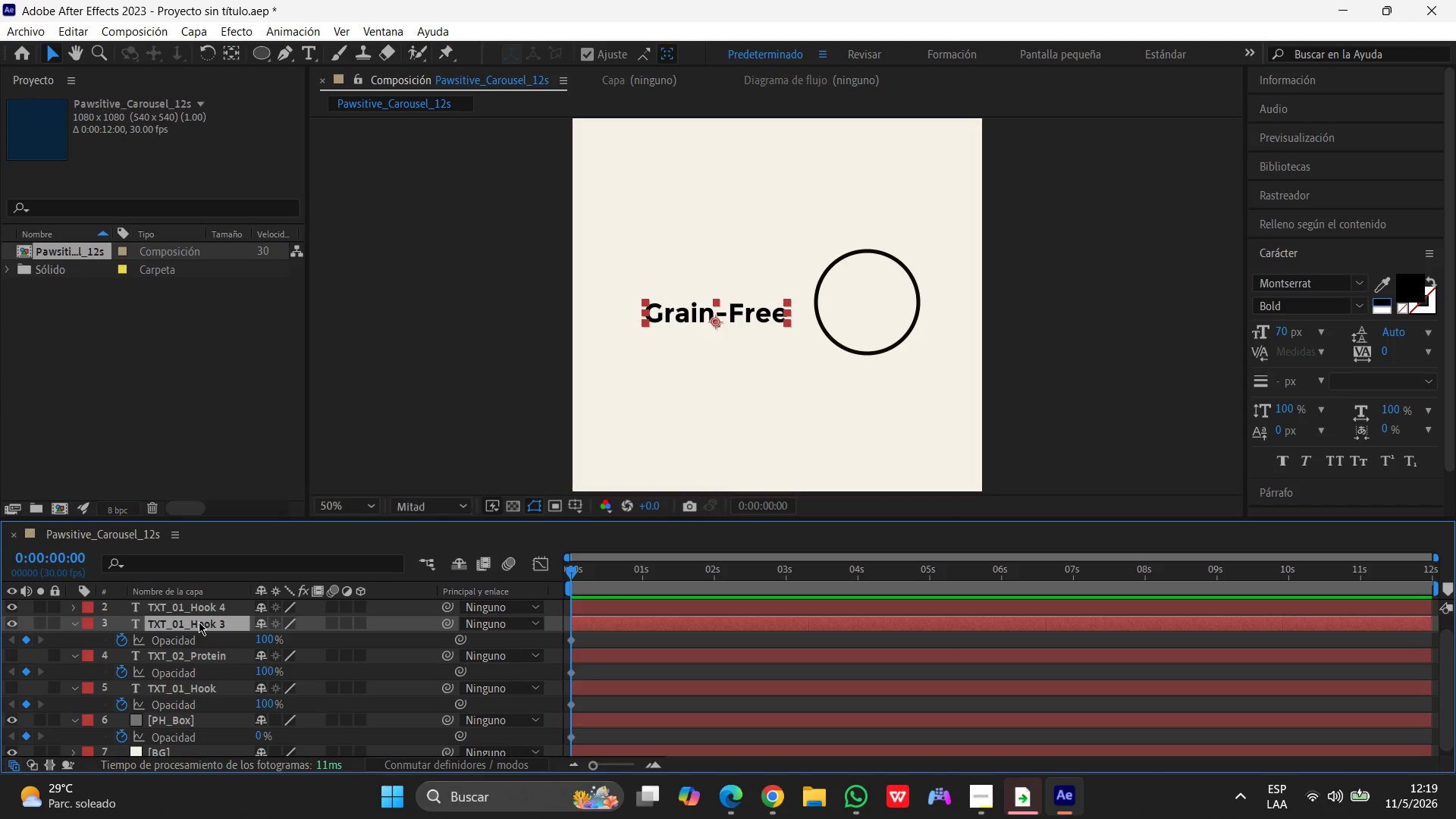 
key(Enter)
 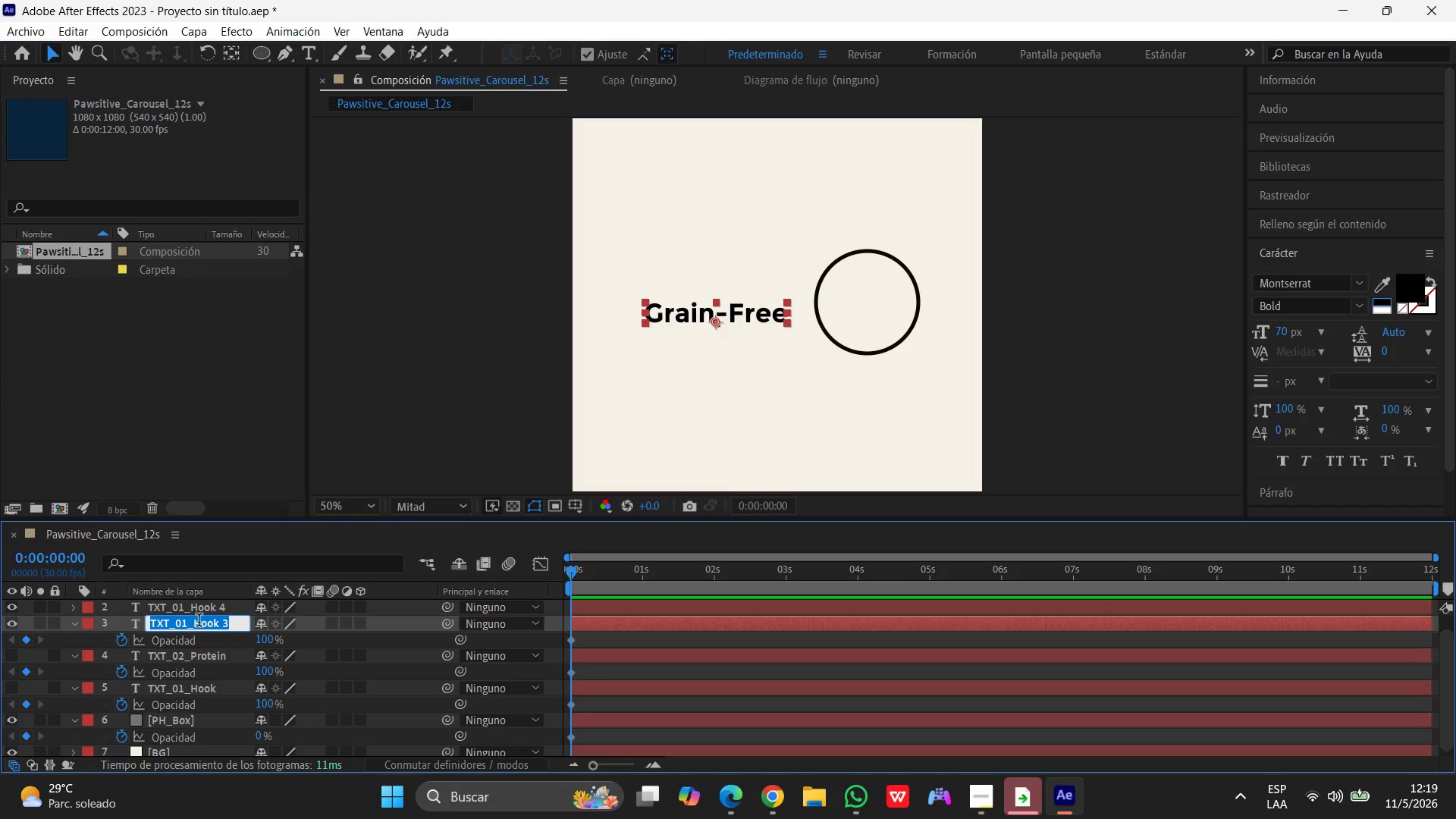 
key(Control+V)
 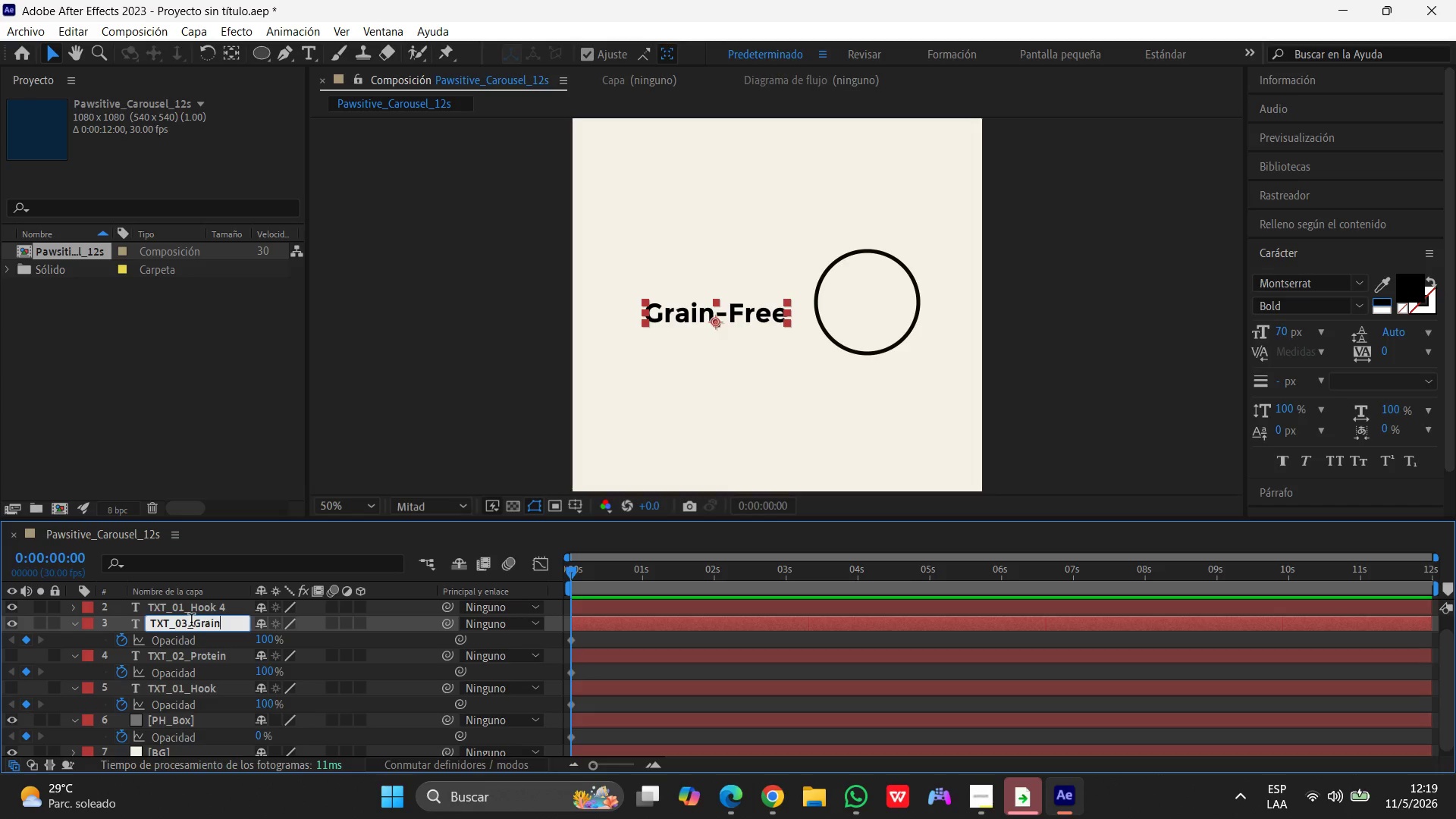 
wait(5.58)
 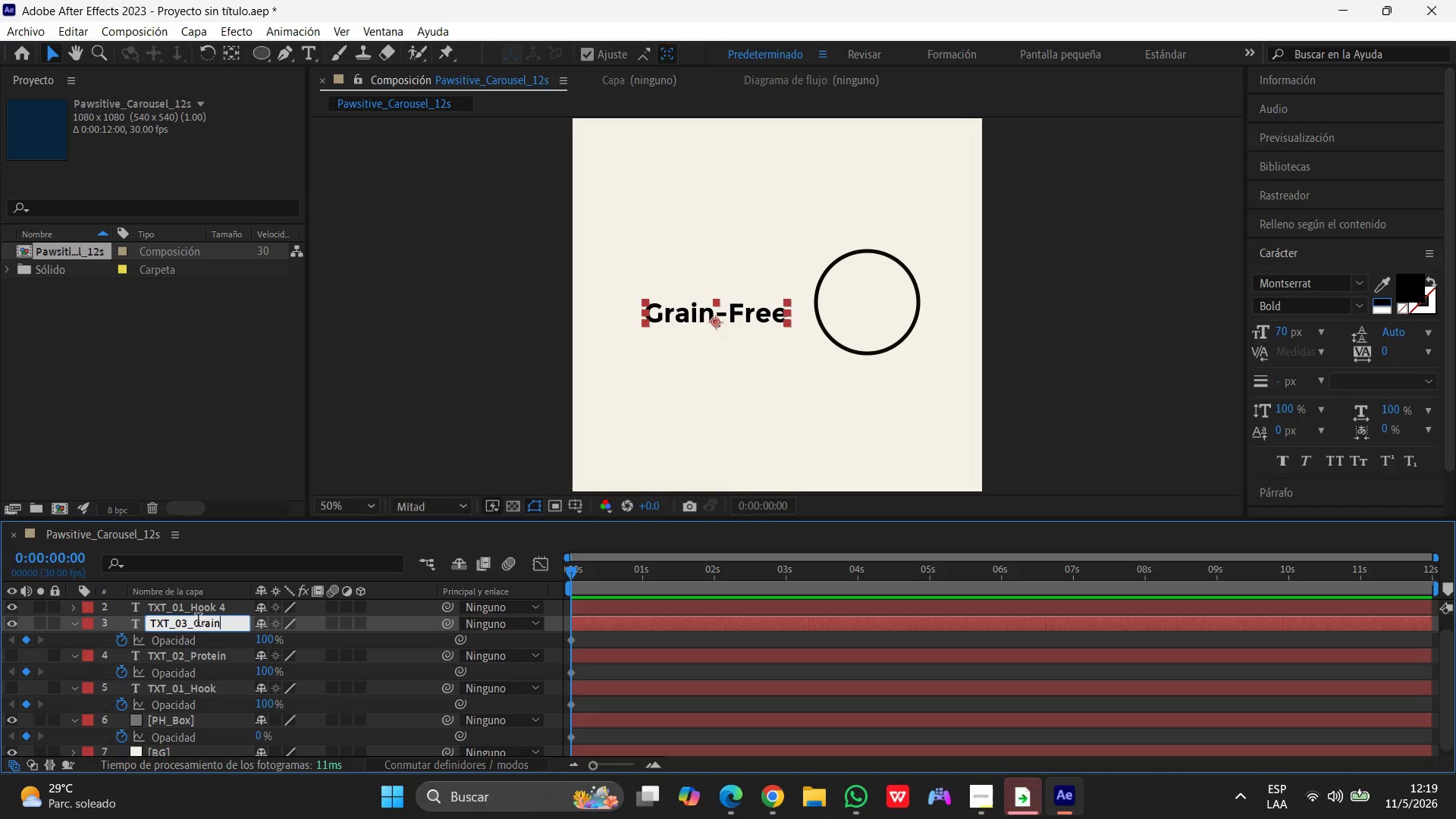 
left_click([215, 651])
 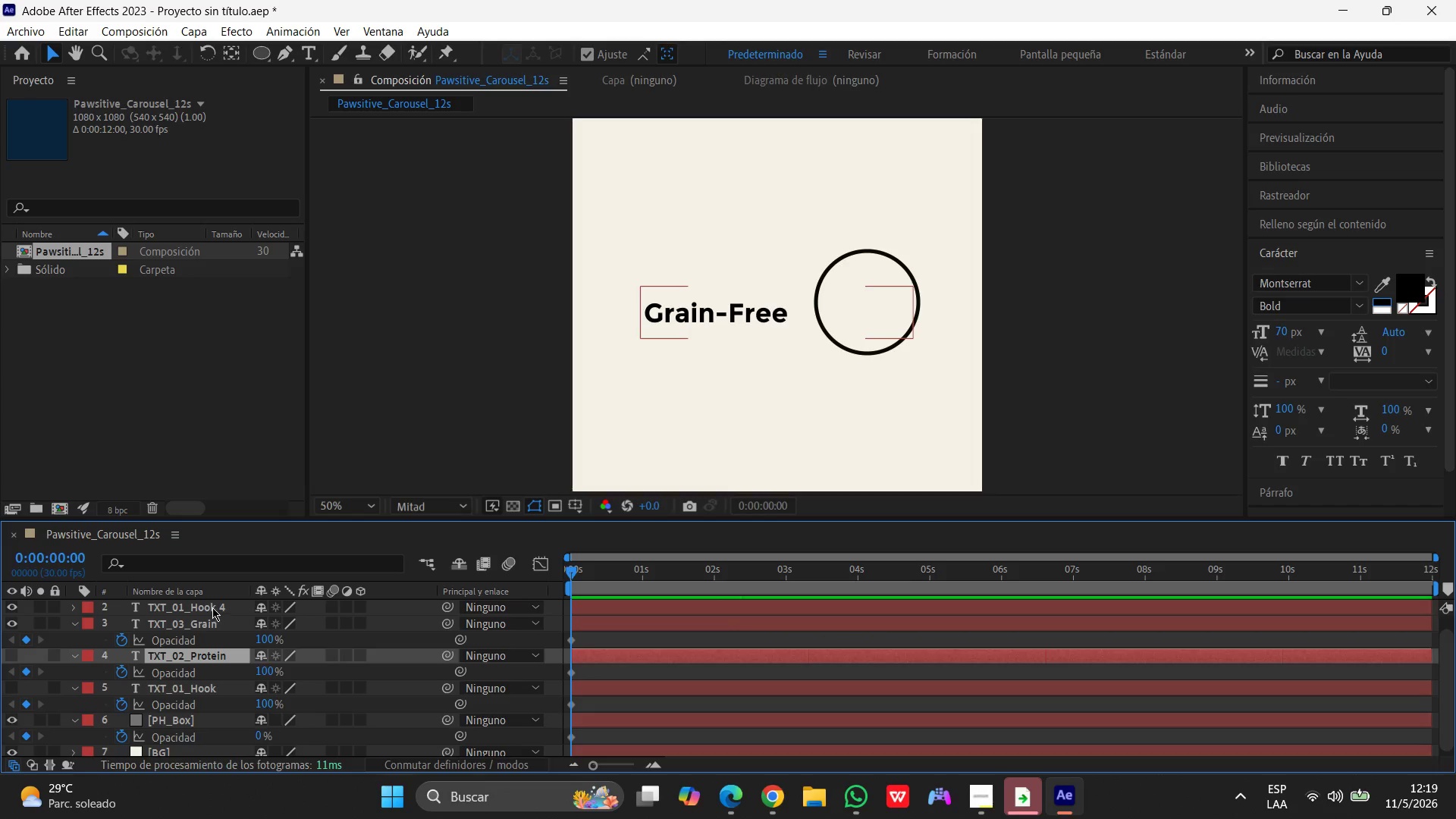 
left_click([212, 607])
 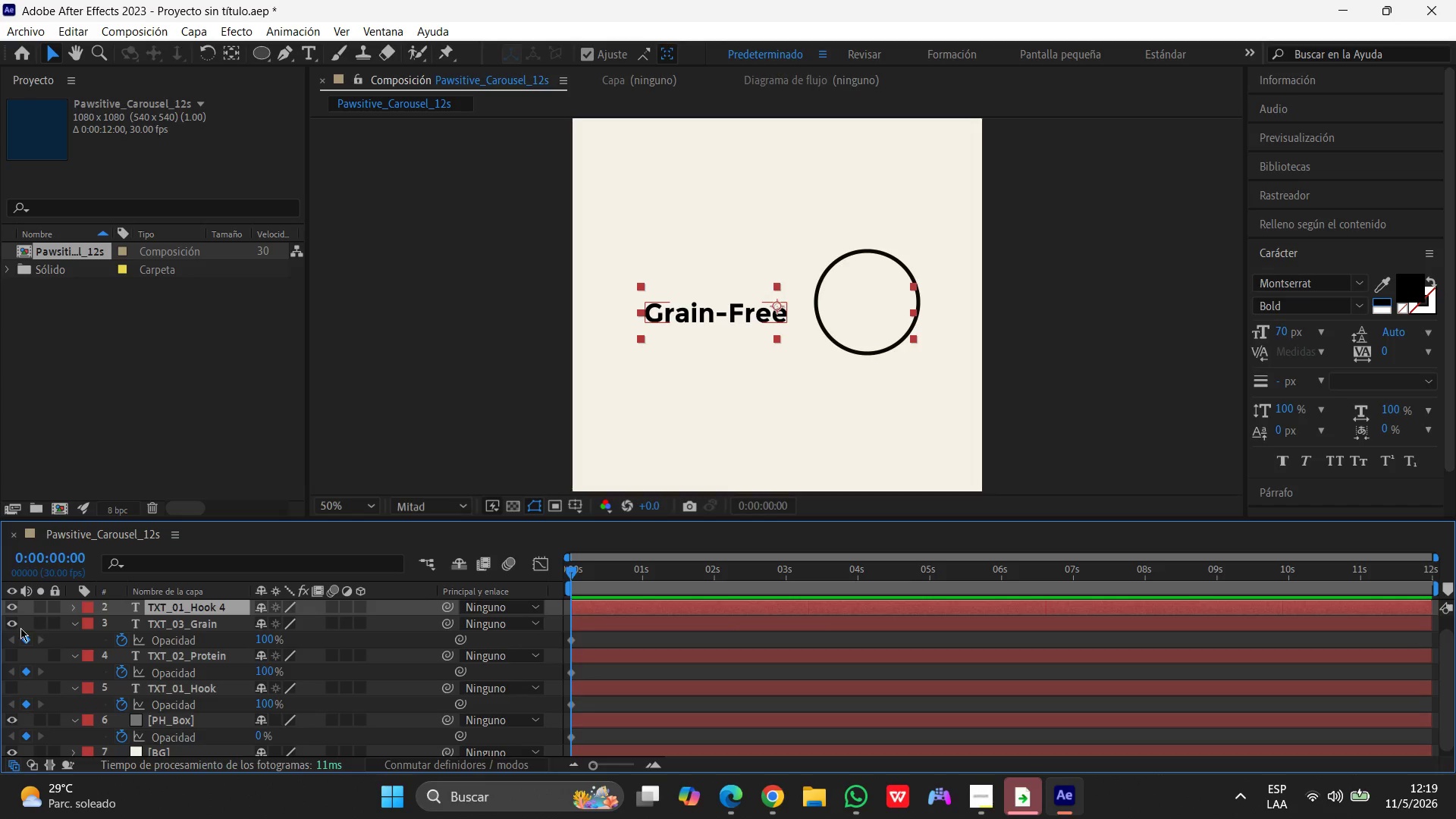 
left_click([10, 623])
 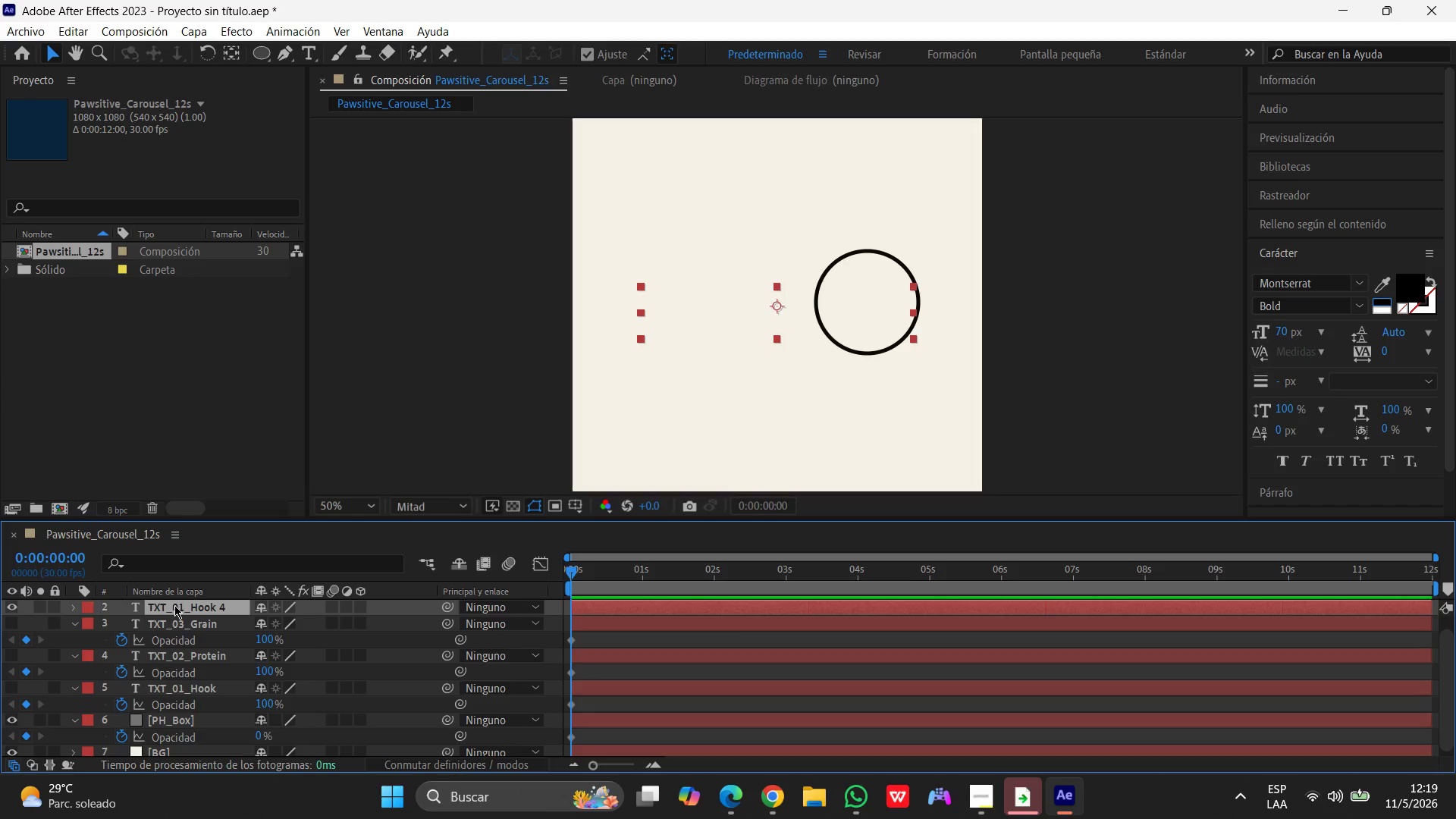 
left_click([171, 606])
 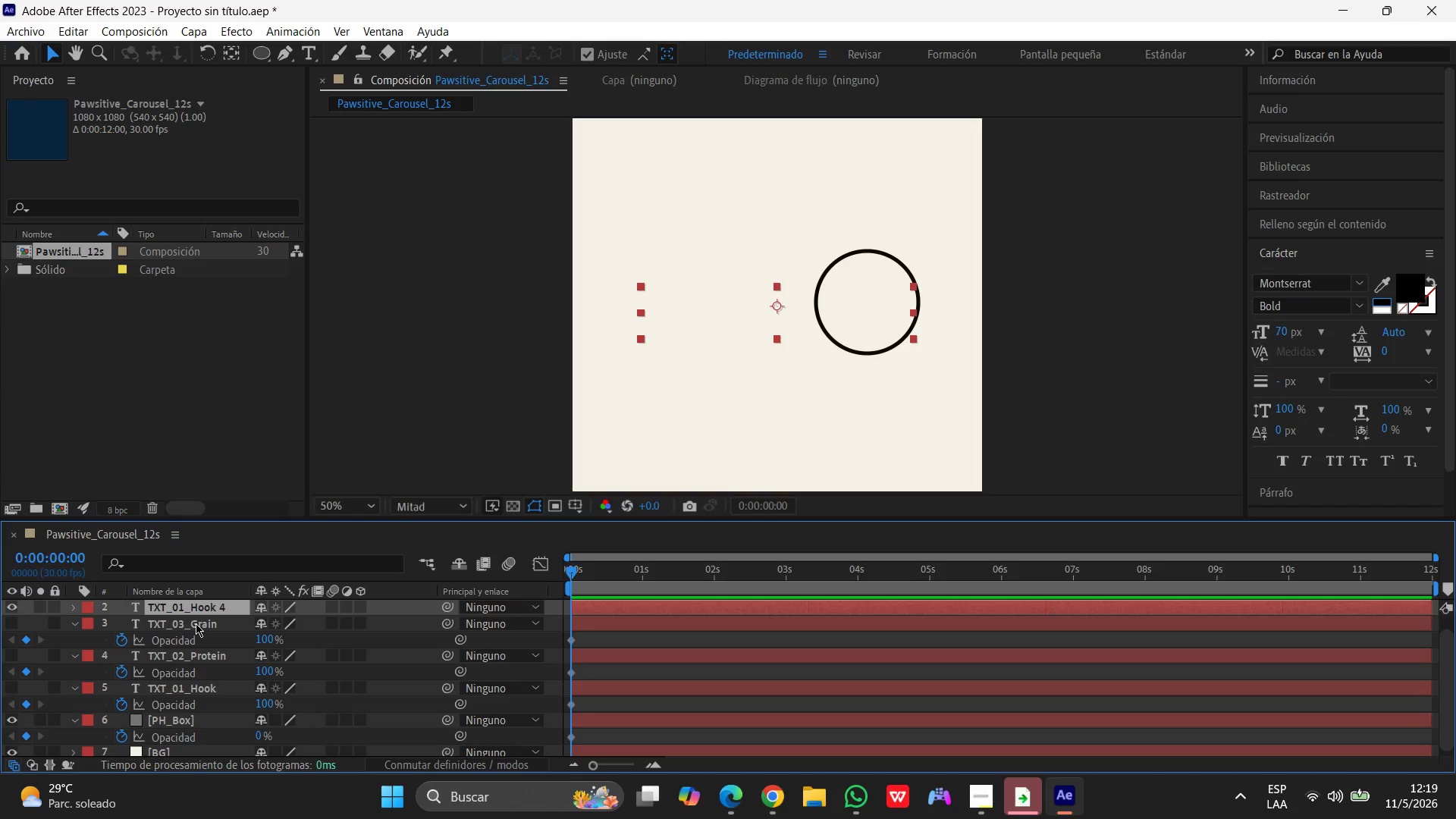 
key(T)
 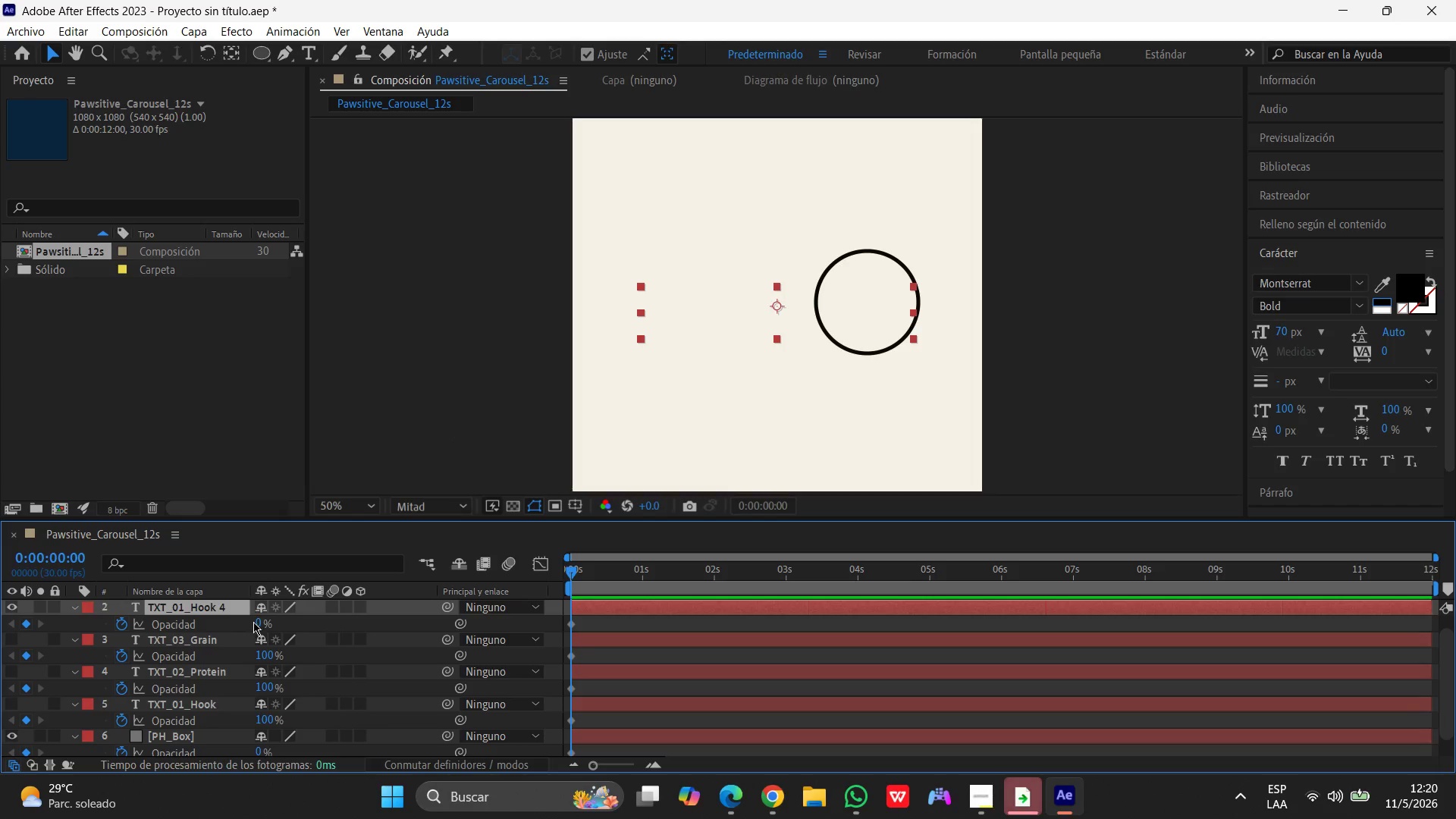 
left_click([256, 622])
 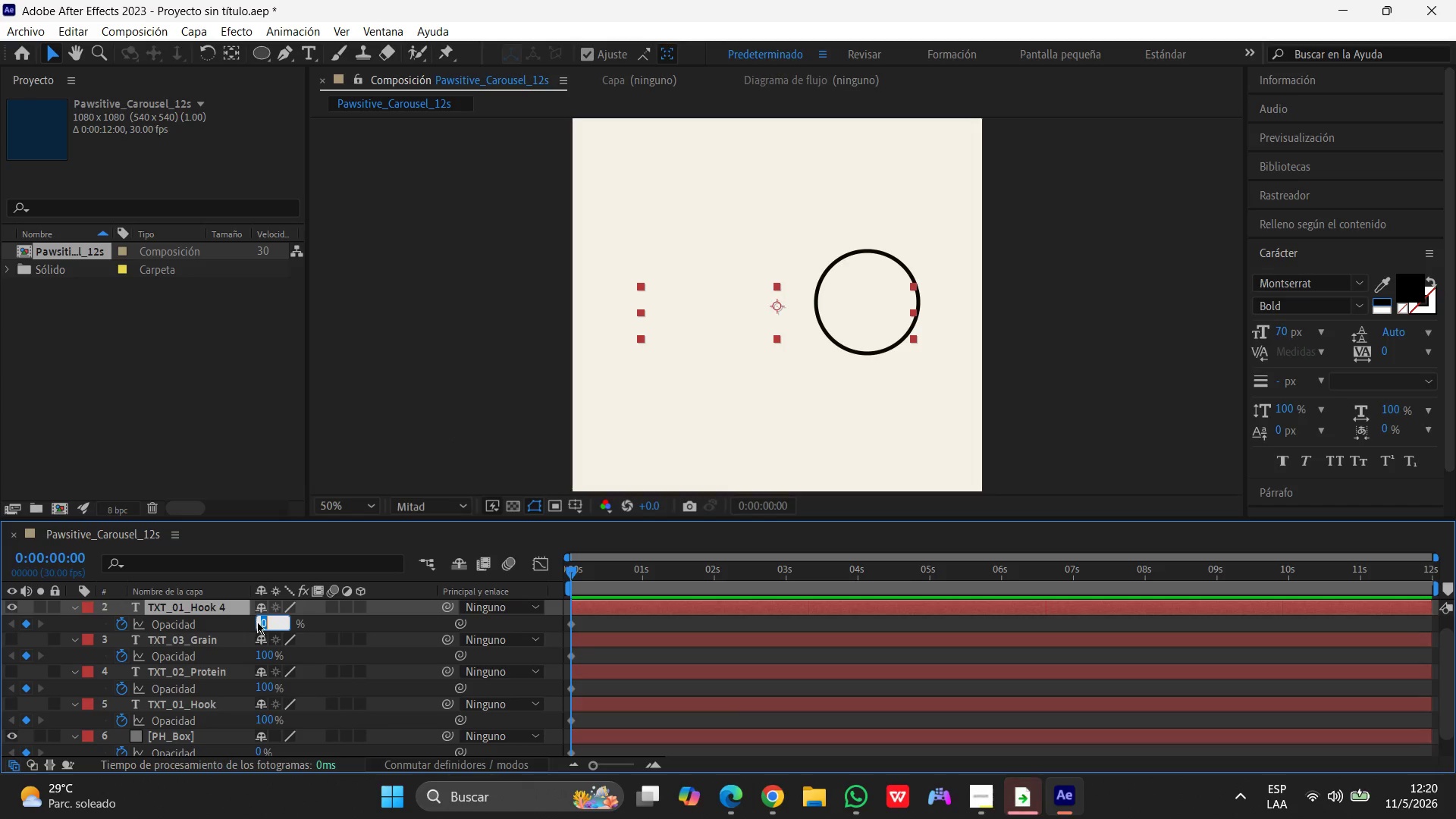 
key(Numpad1)
 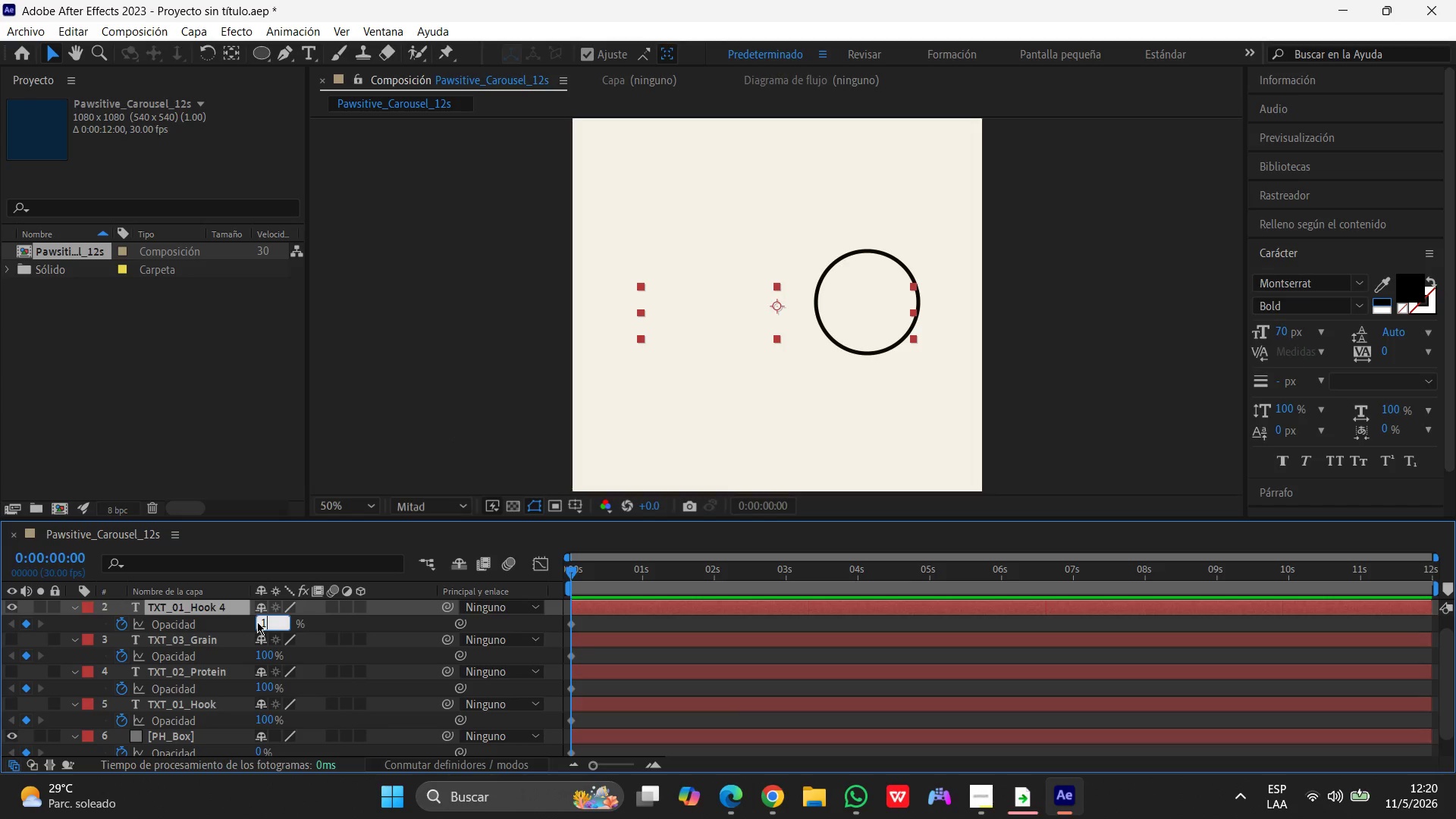 
key(Numpad0)
 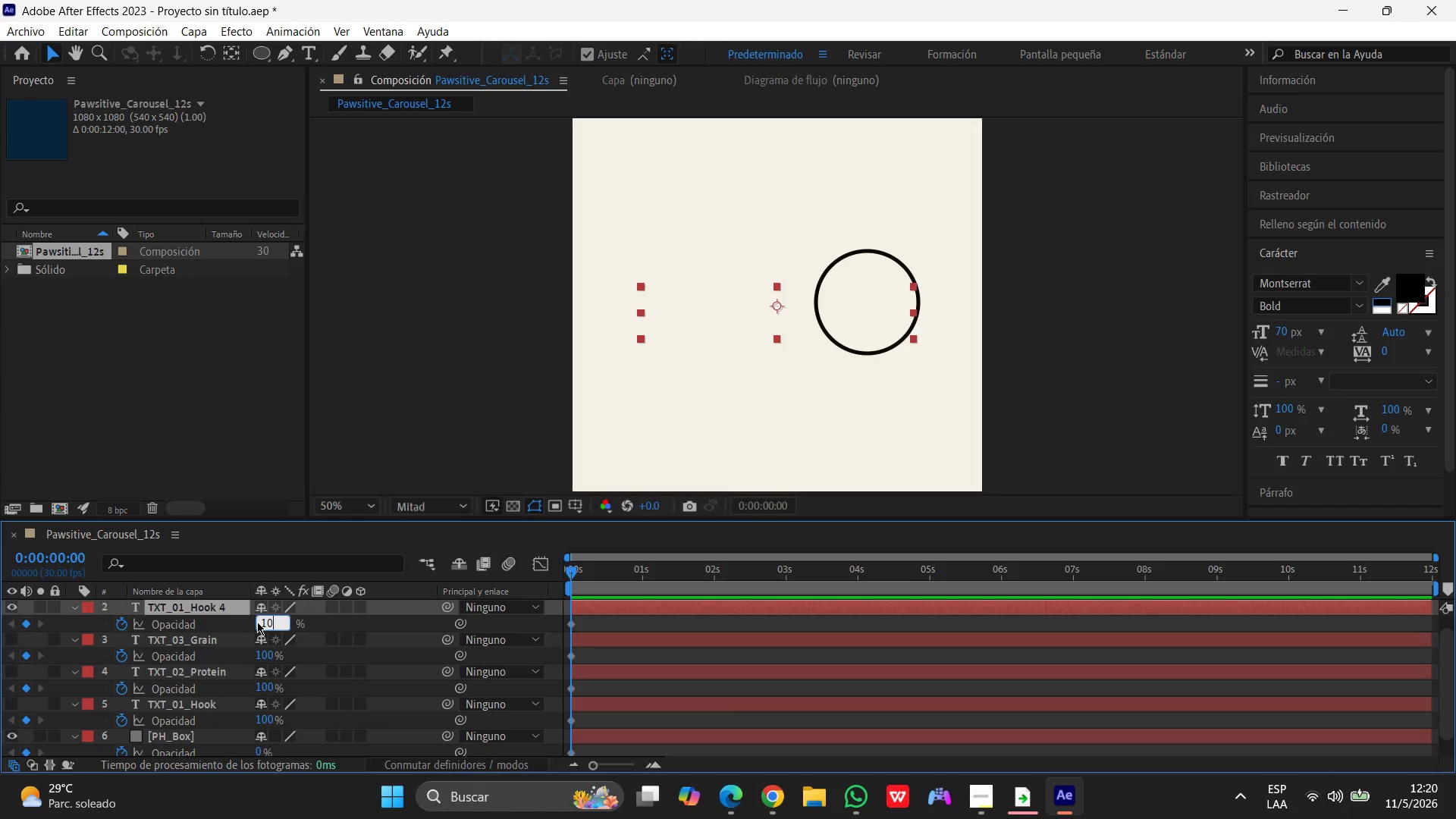 
key(Numpad0)
 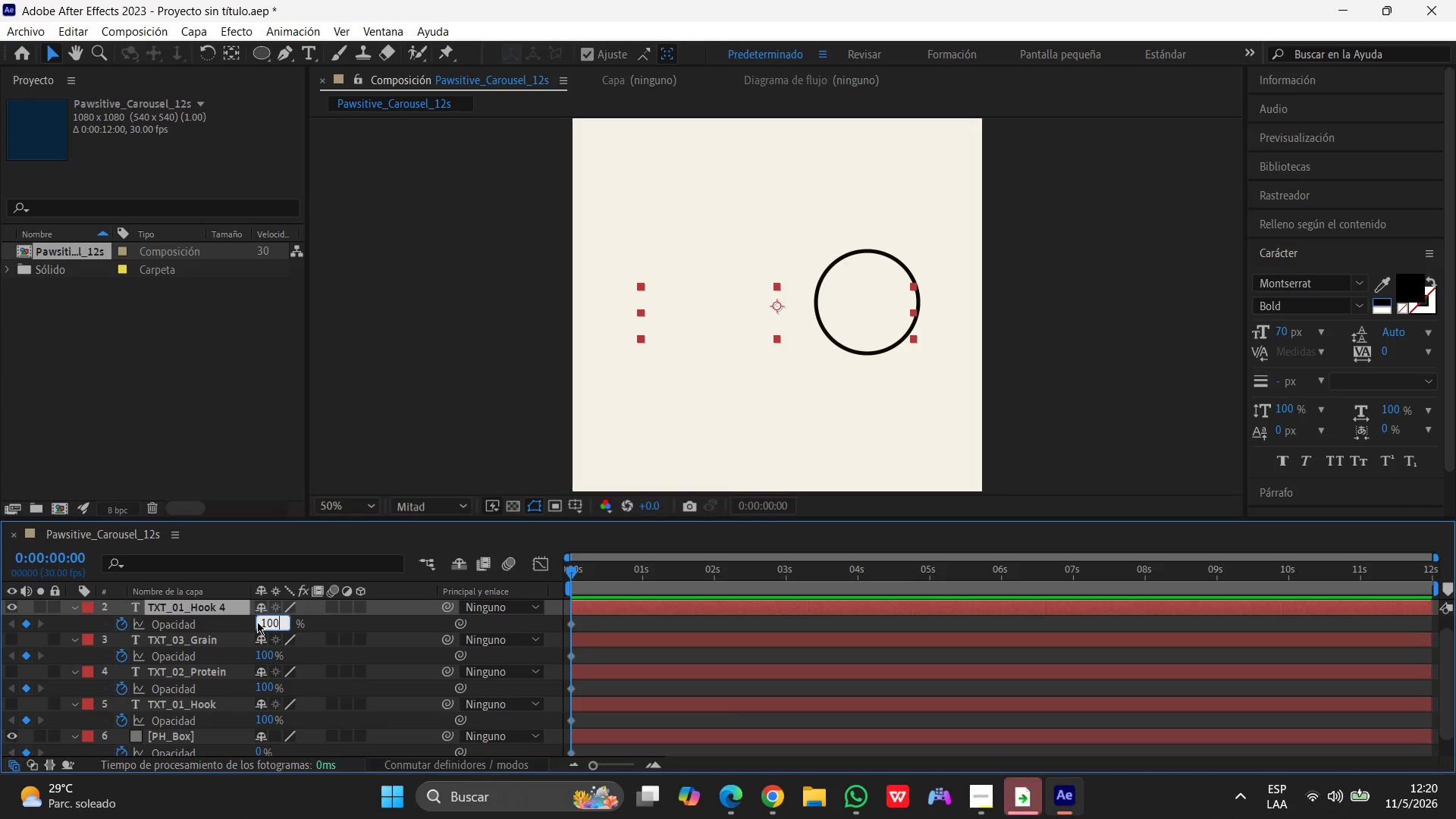 
key(Enter)
 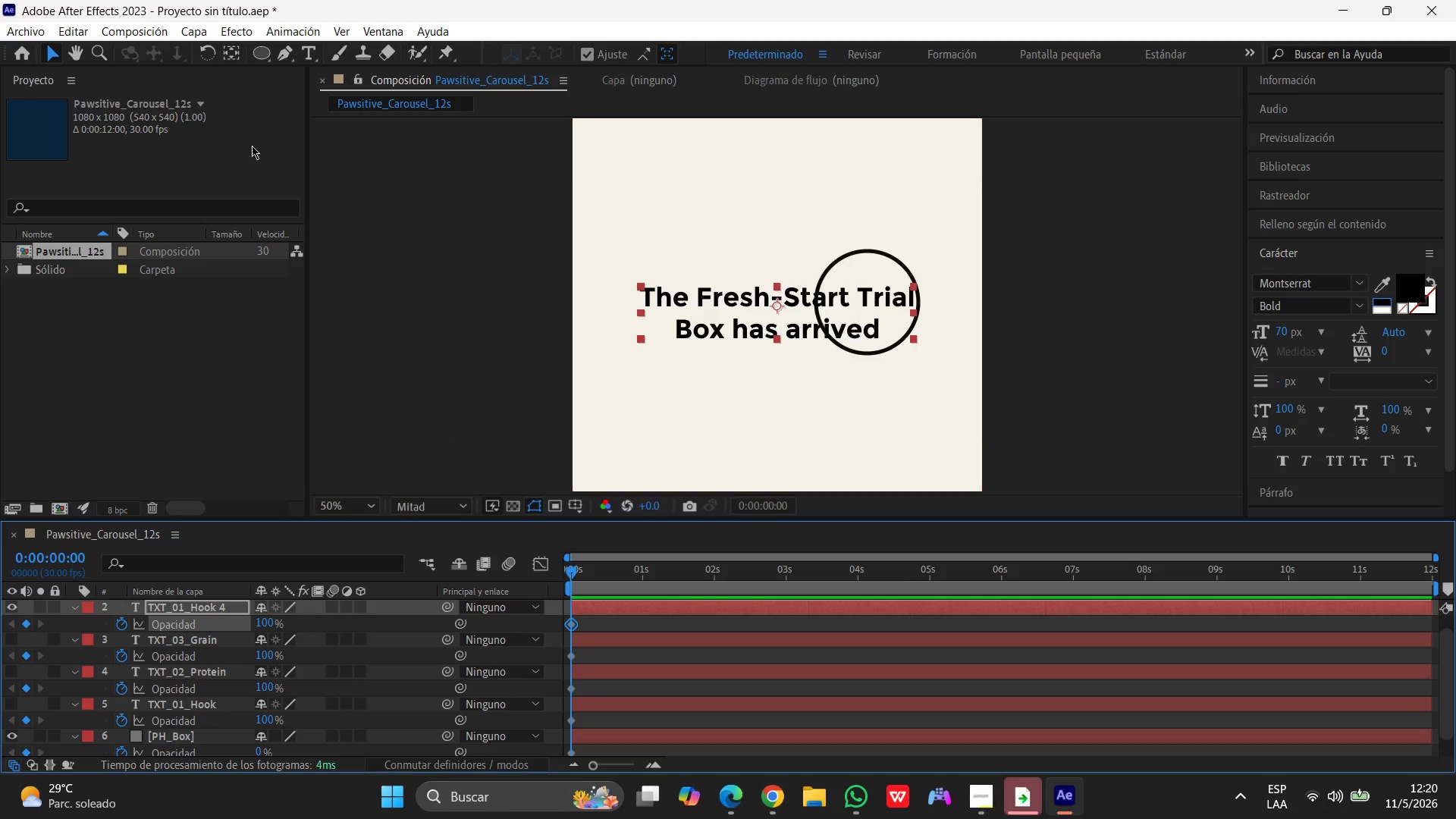 
left_click([300, 52])
 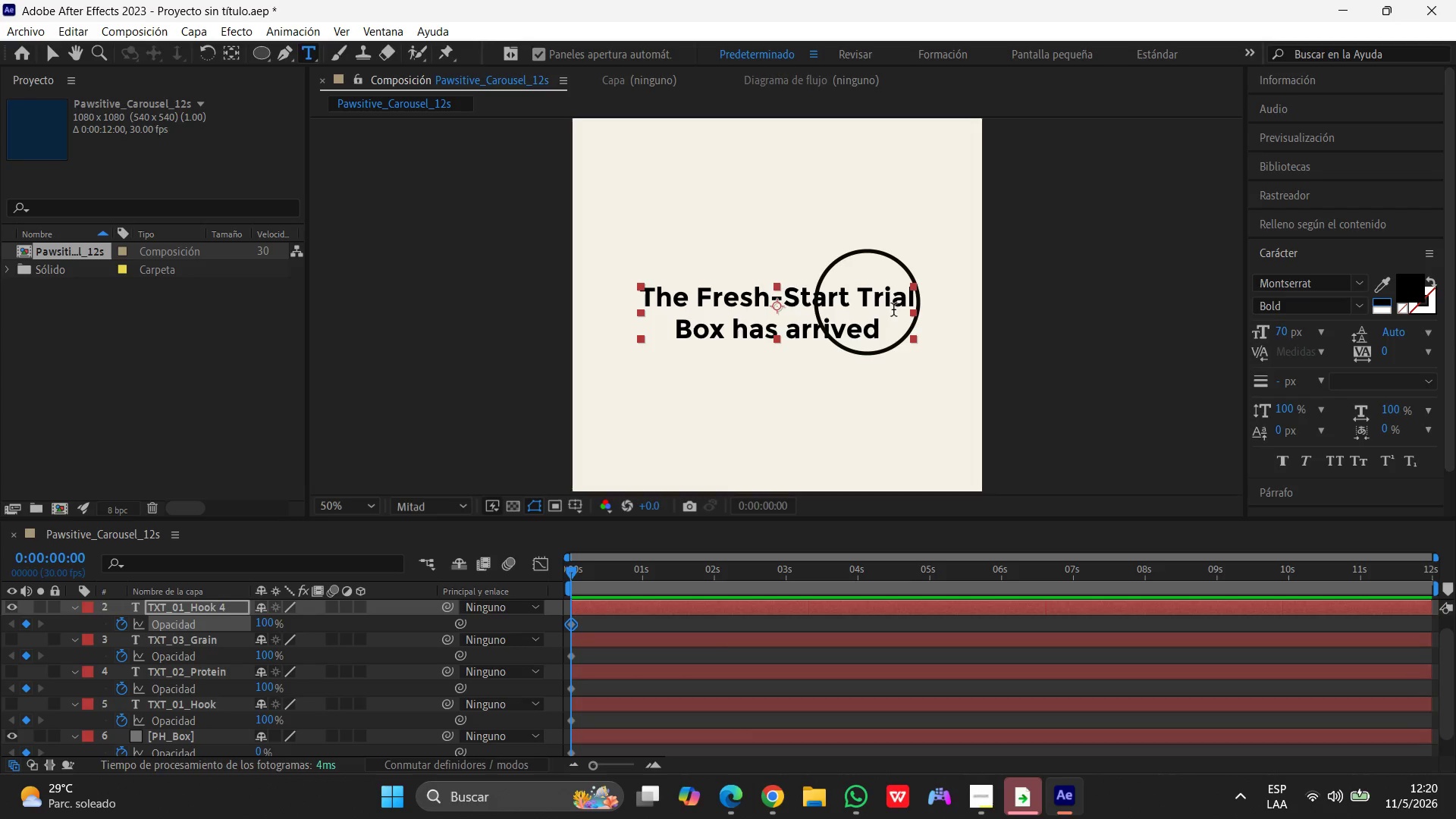 
left_click_drag(start_coordinate=[879, 328], to_coordinate=[623, 297])
 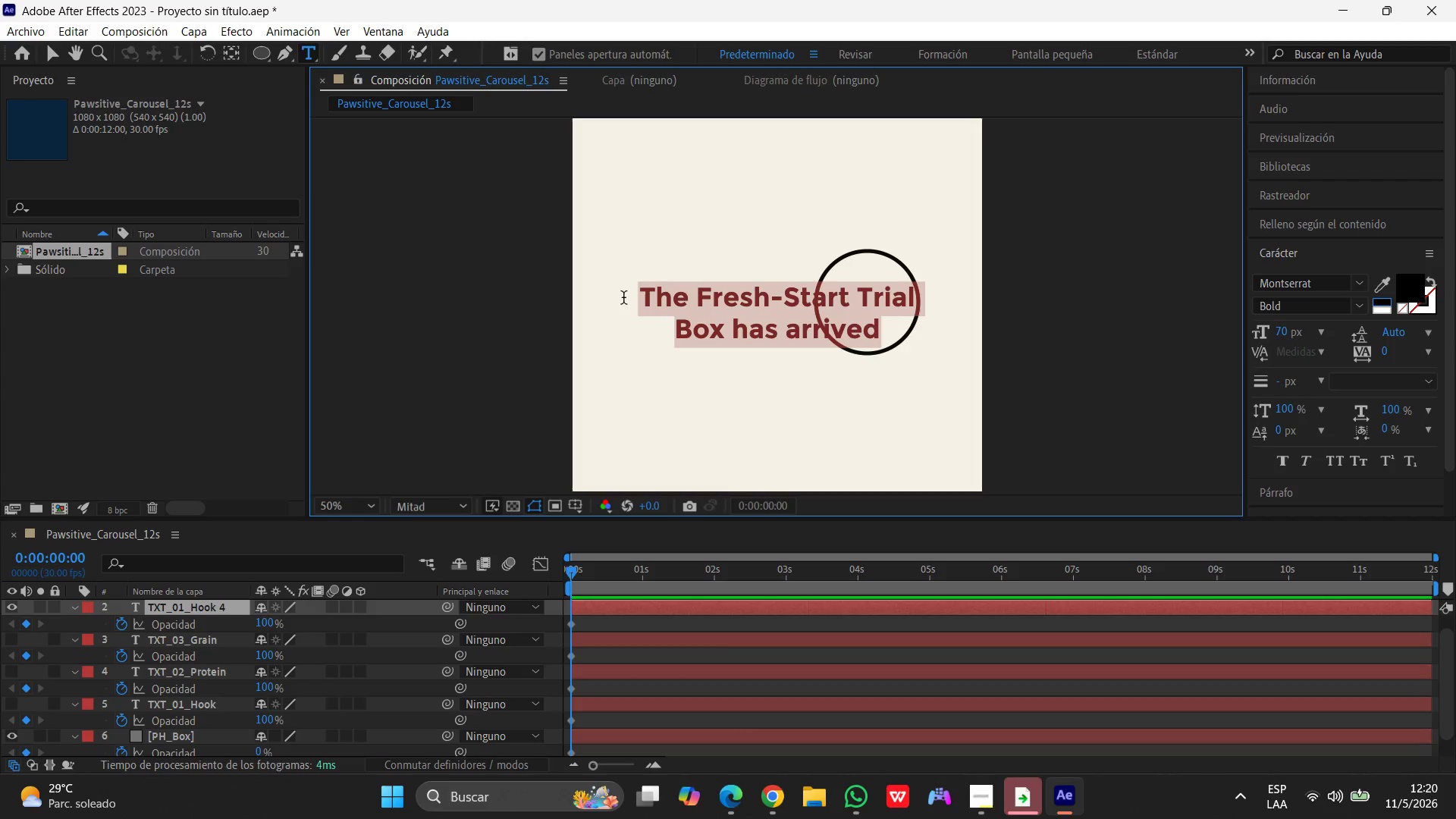 
type(p)
key(Backspace)
type(Probiotics)
 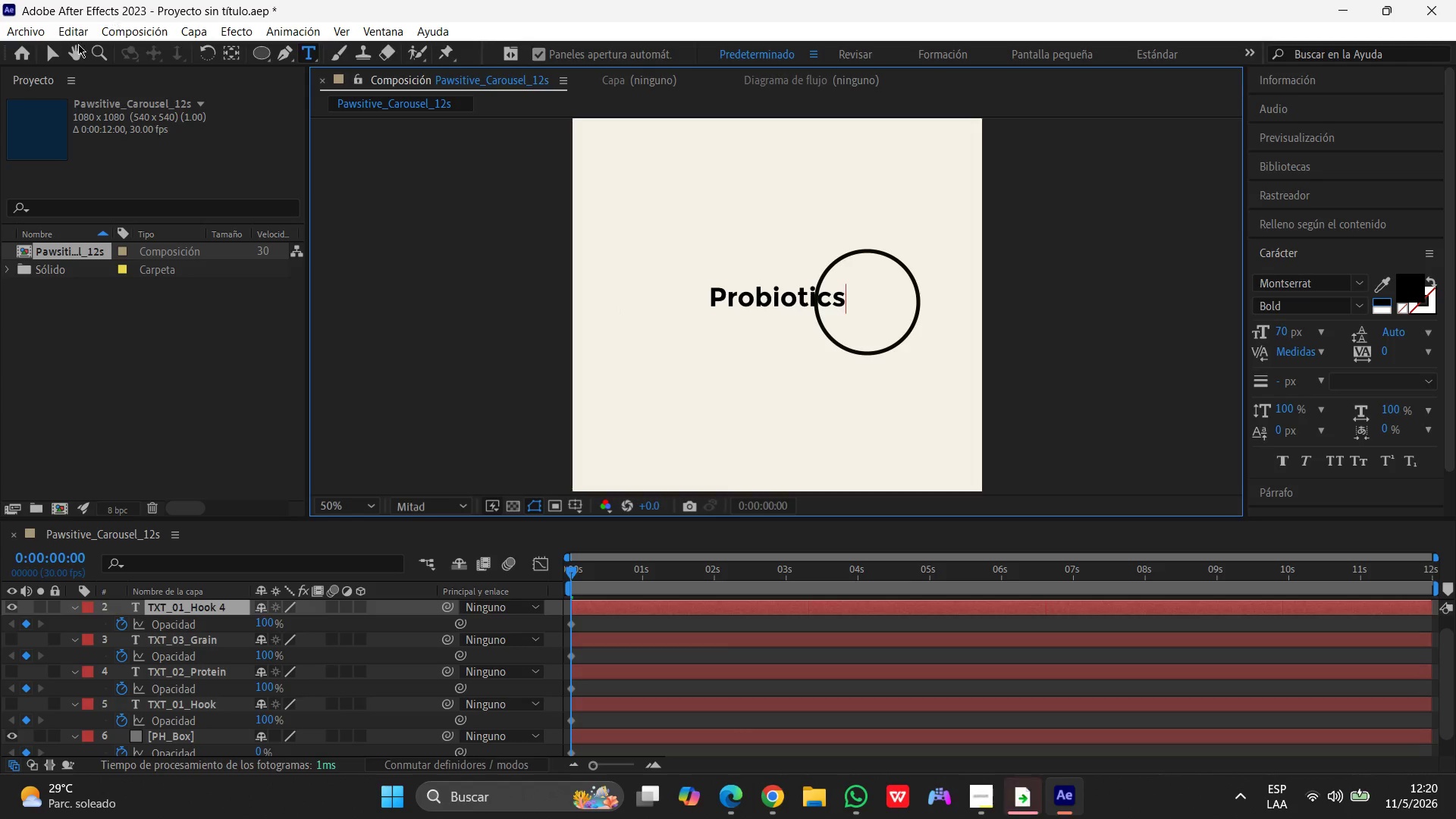 
left_click([59, 60])
 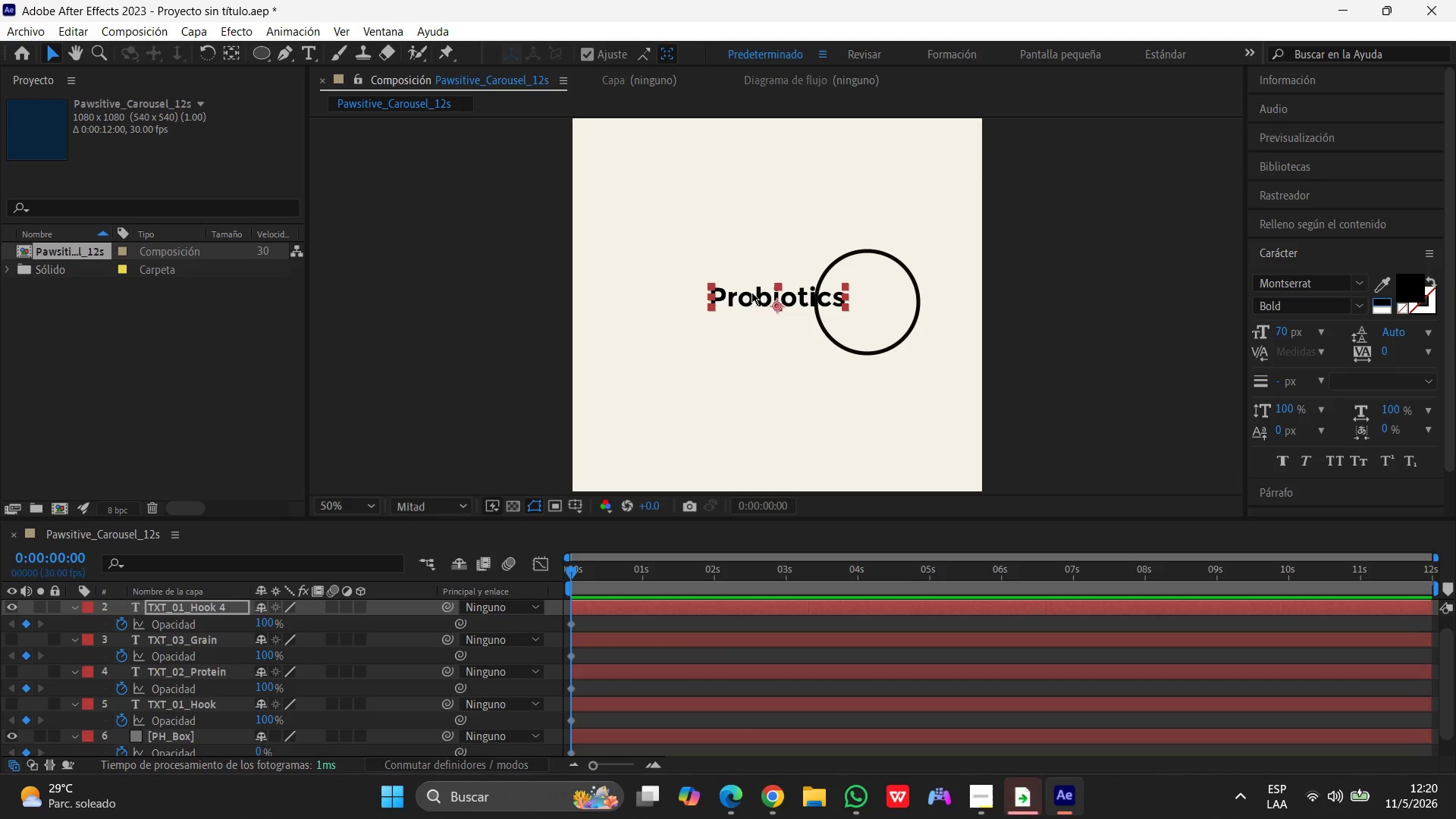 
left_click_drag(start_coordinate=[749, 293], to_coordinate=[698, 300])
 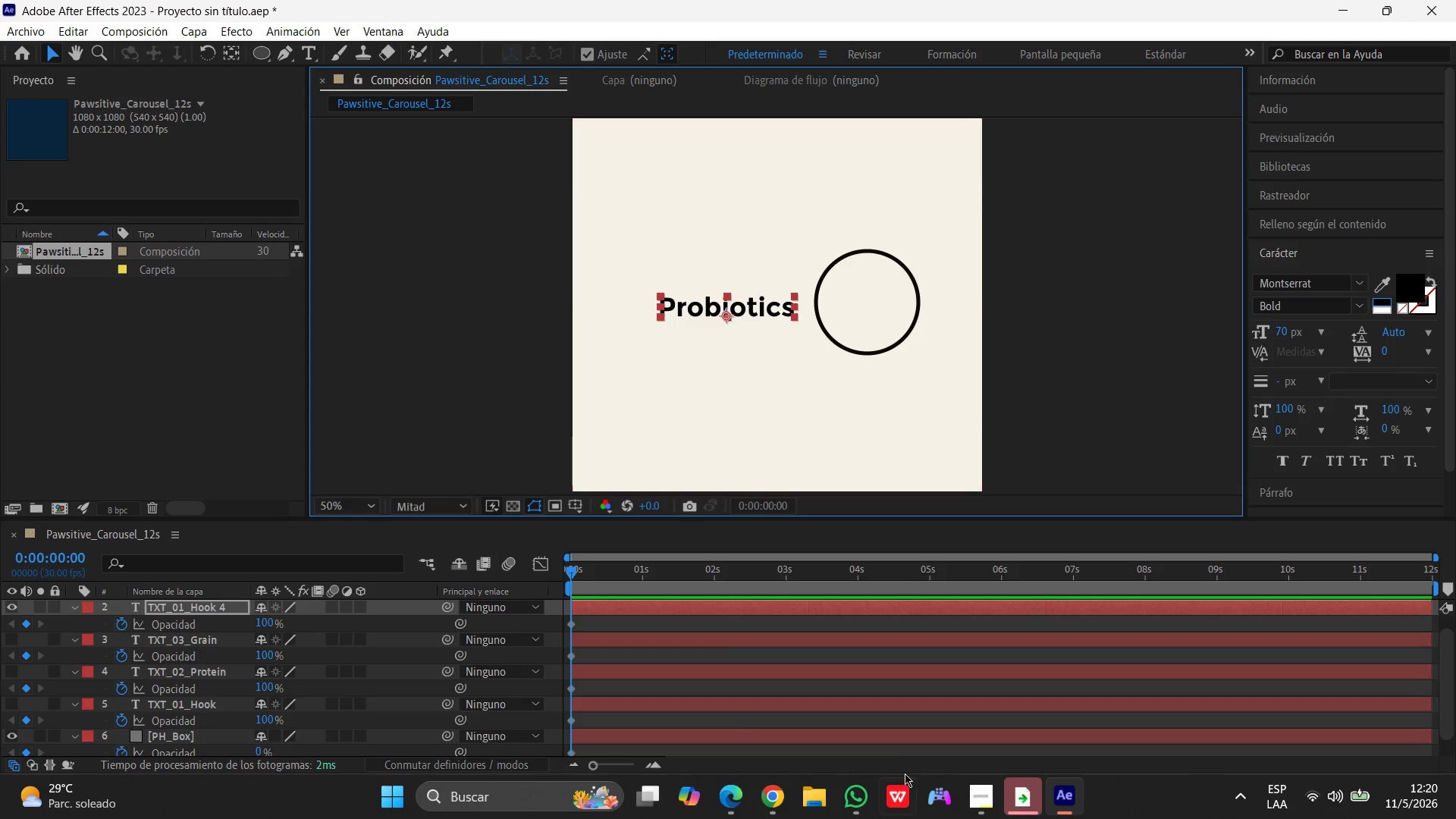 
left_click([867, 809])
 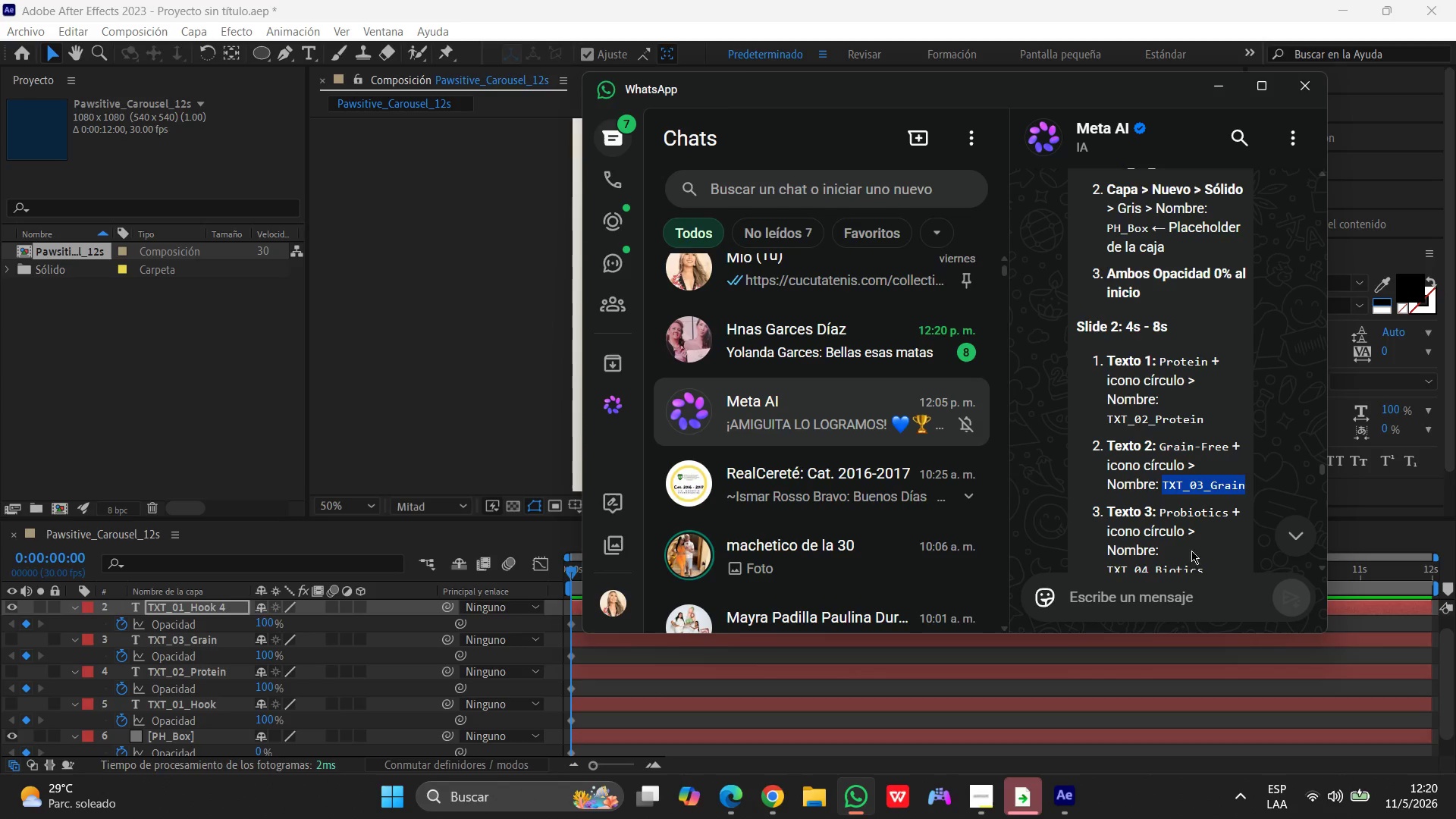 
left_click([1150, 422])
 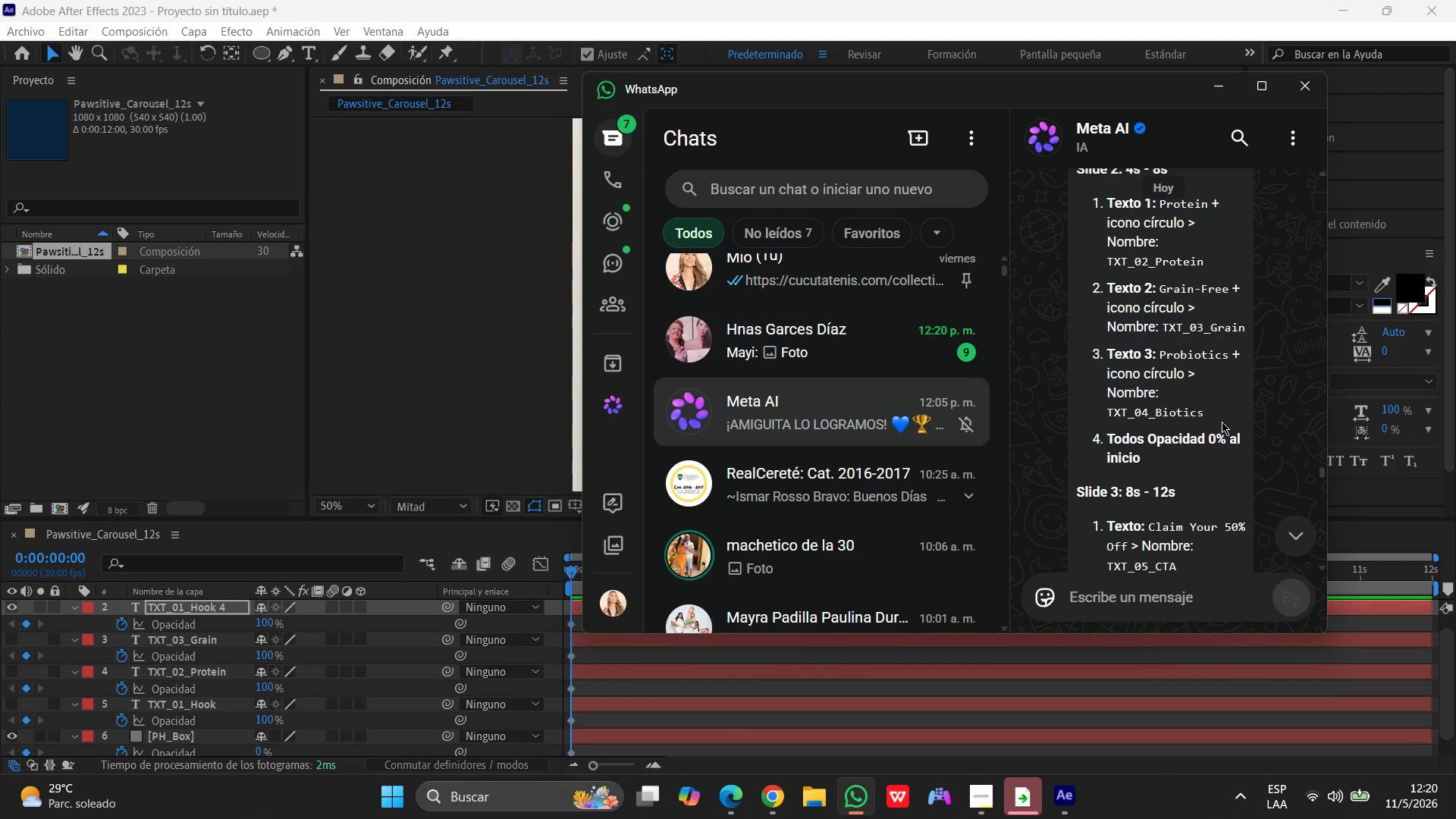 
scroll: coordinate [1197, 539], scroll_direction: down, amount: 5.0
 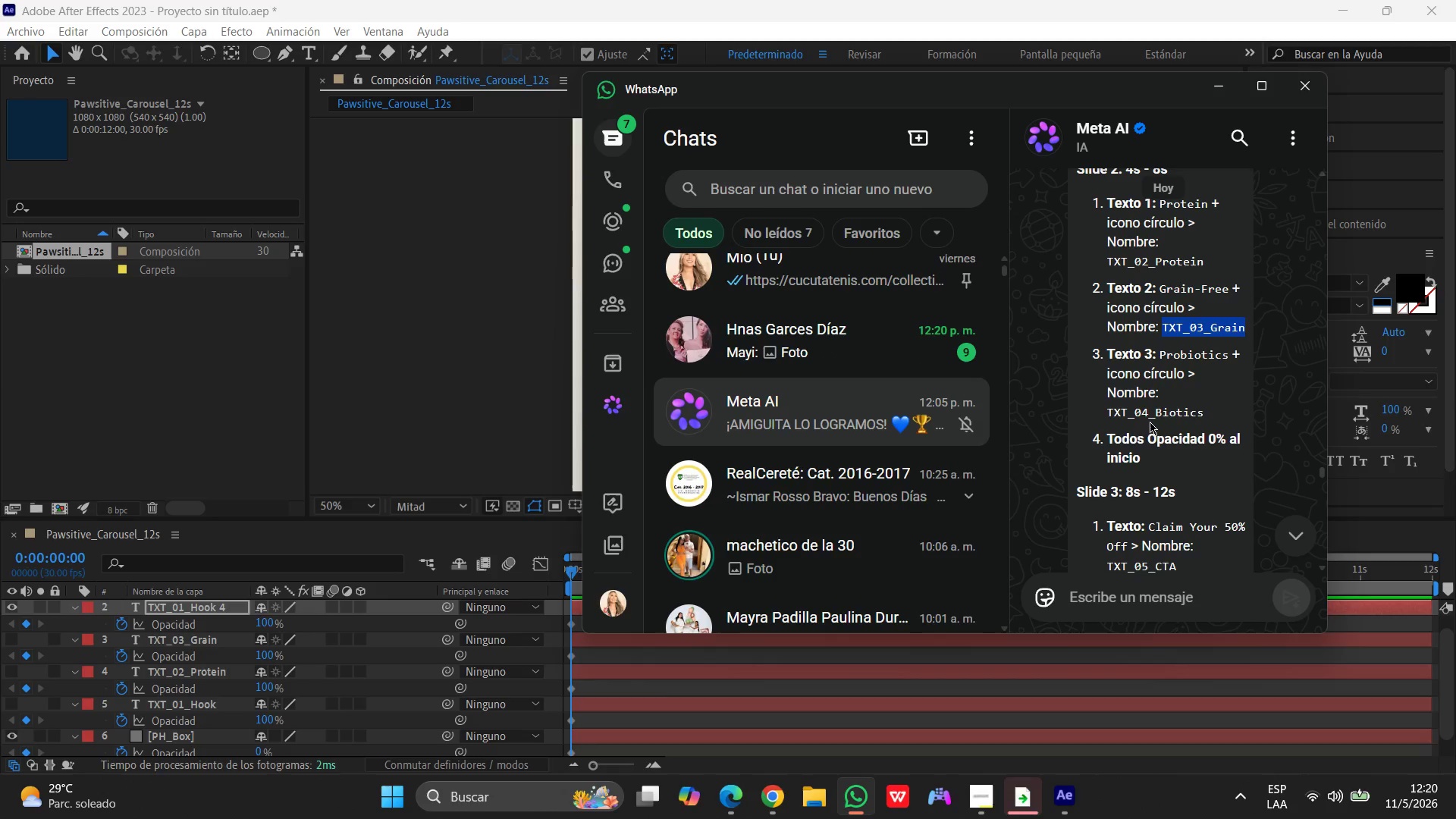 
left_click_drag(start_coordinate=[1222, 422], to_coordinate=[1109, 414])
 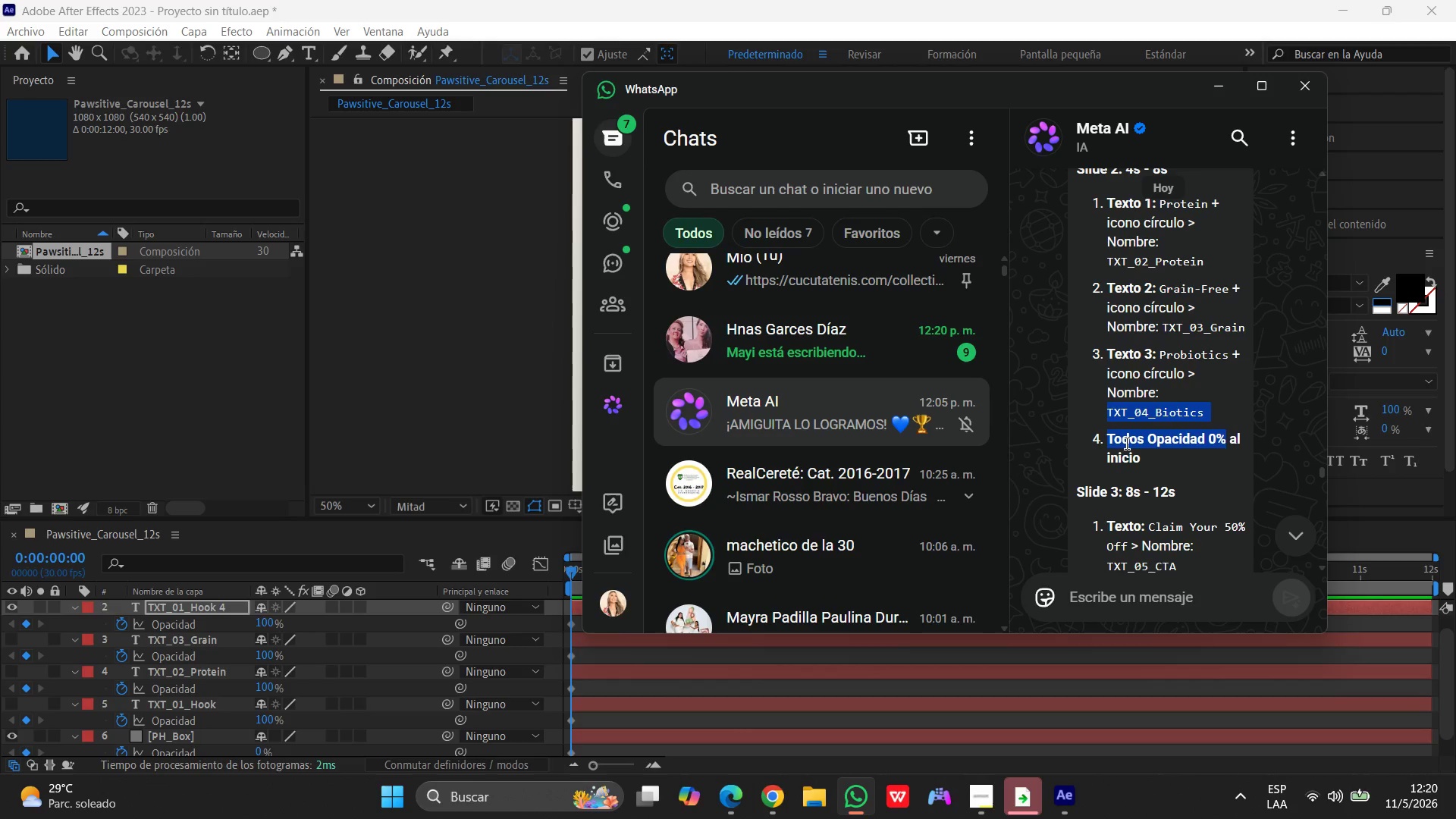 
left_click([1127, 444])
 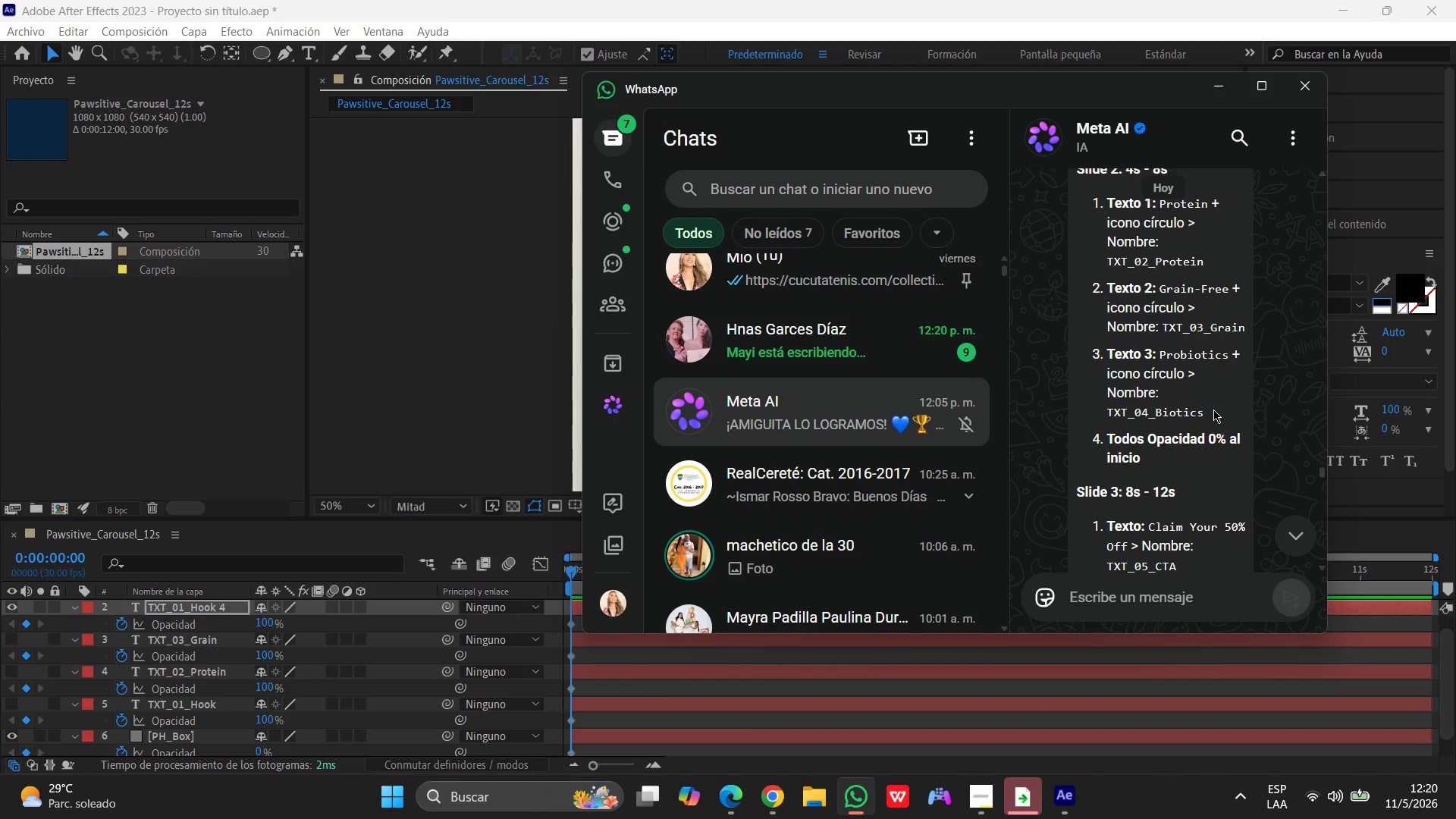 
left_click_drag(start_coordinate=[1211, 410], to_coordinate=[1098, 413])
 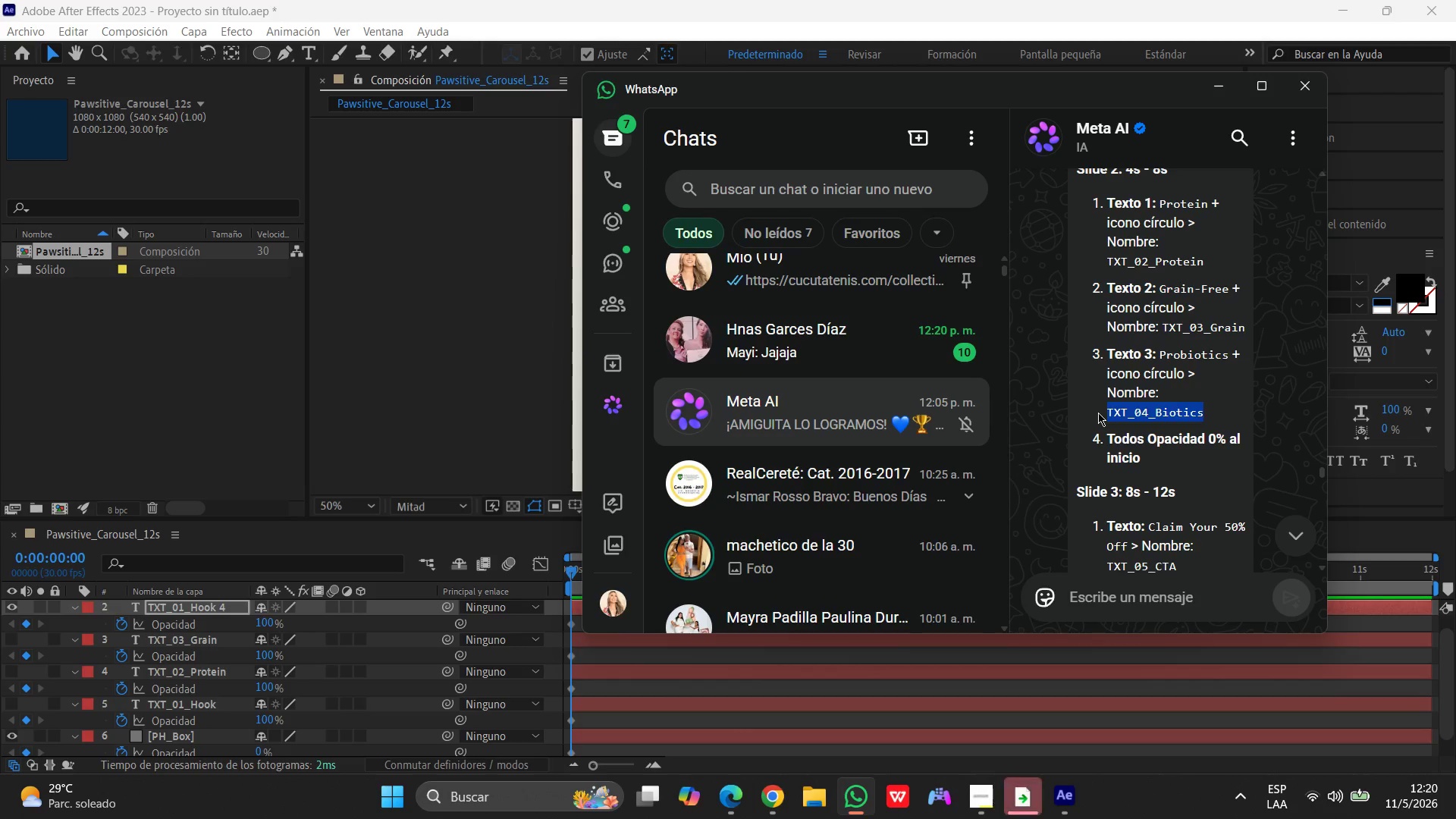 
key(Control+C)
 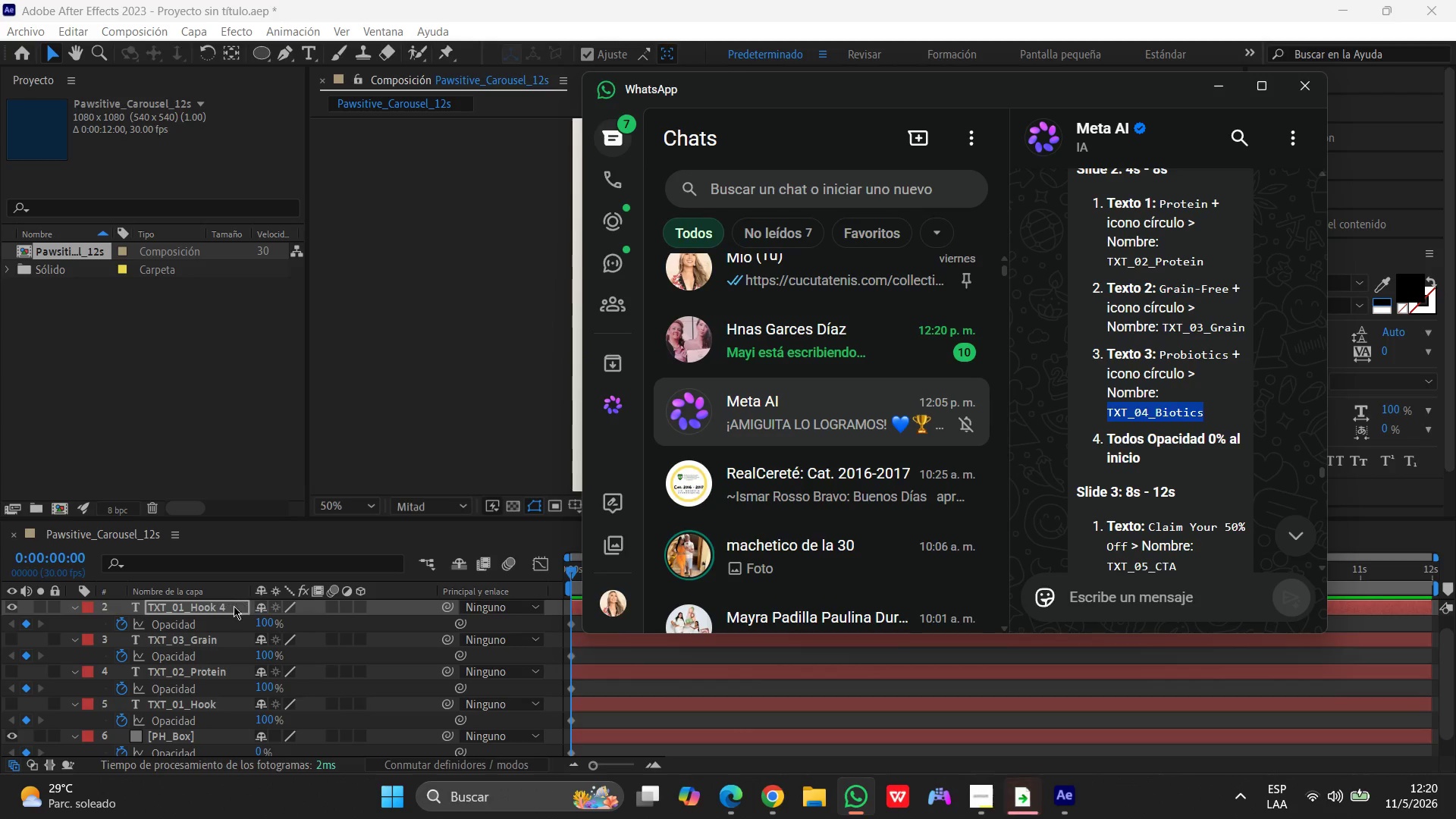 
left_click([217, 611])
 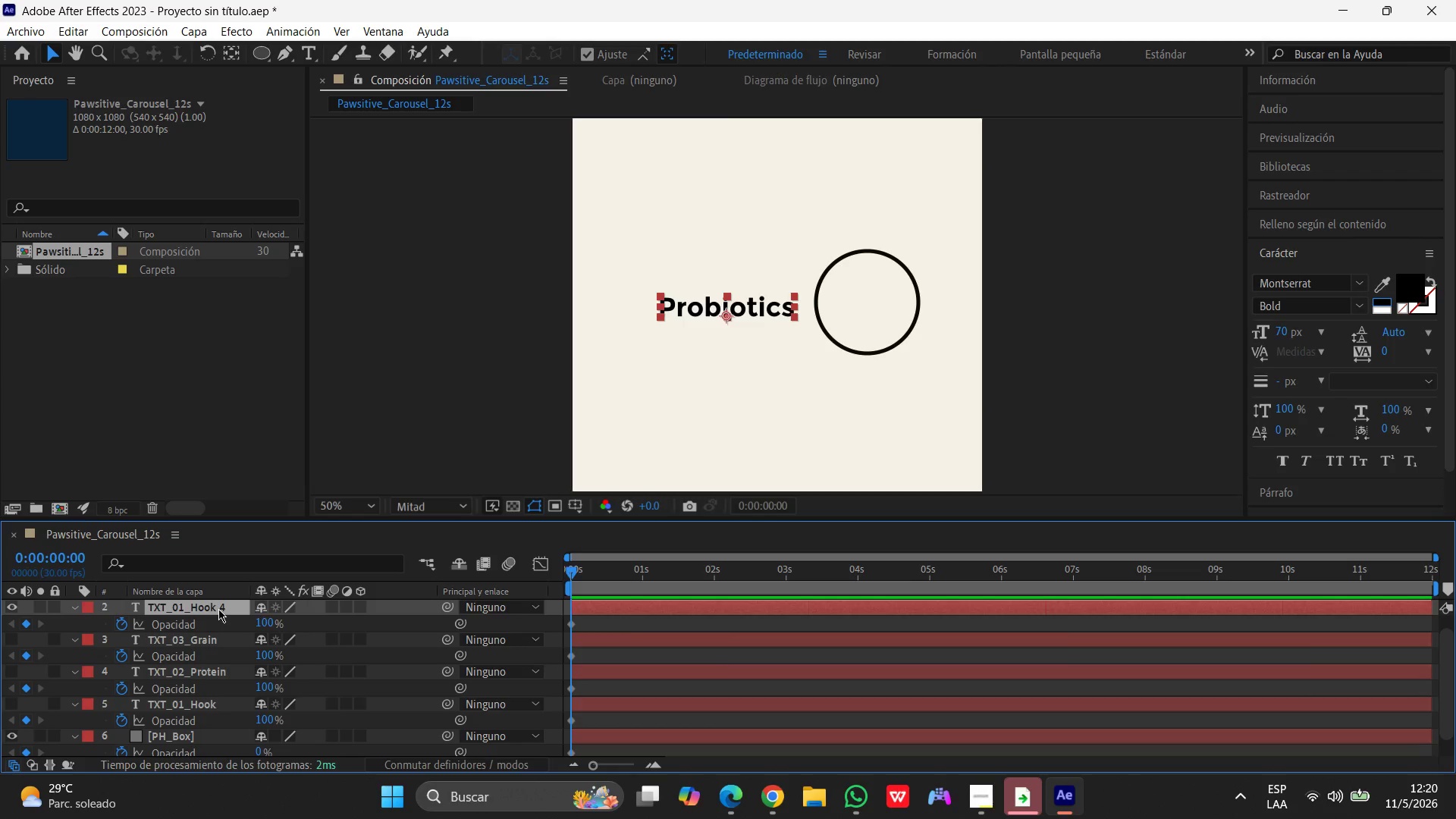 
left_click([219, 607])
 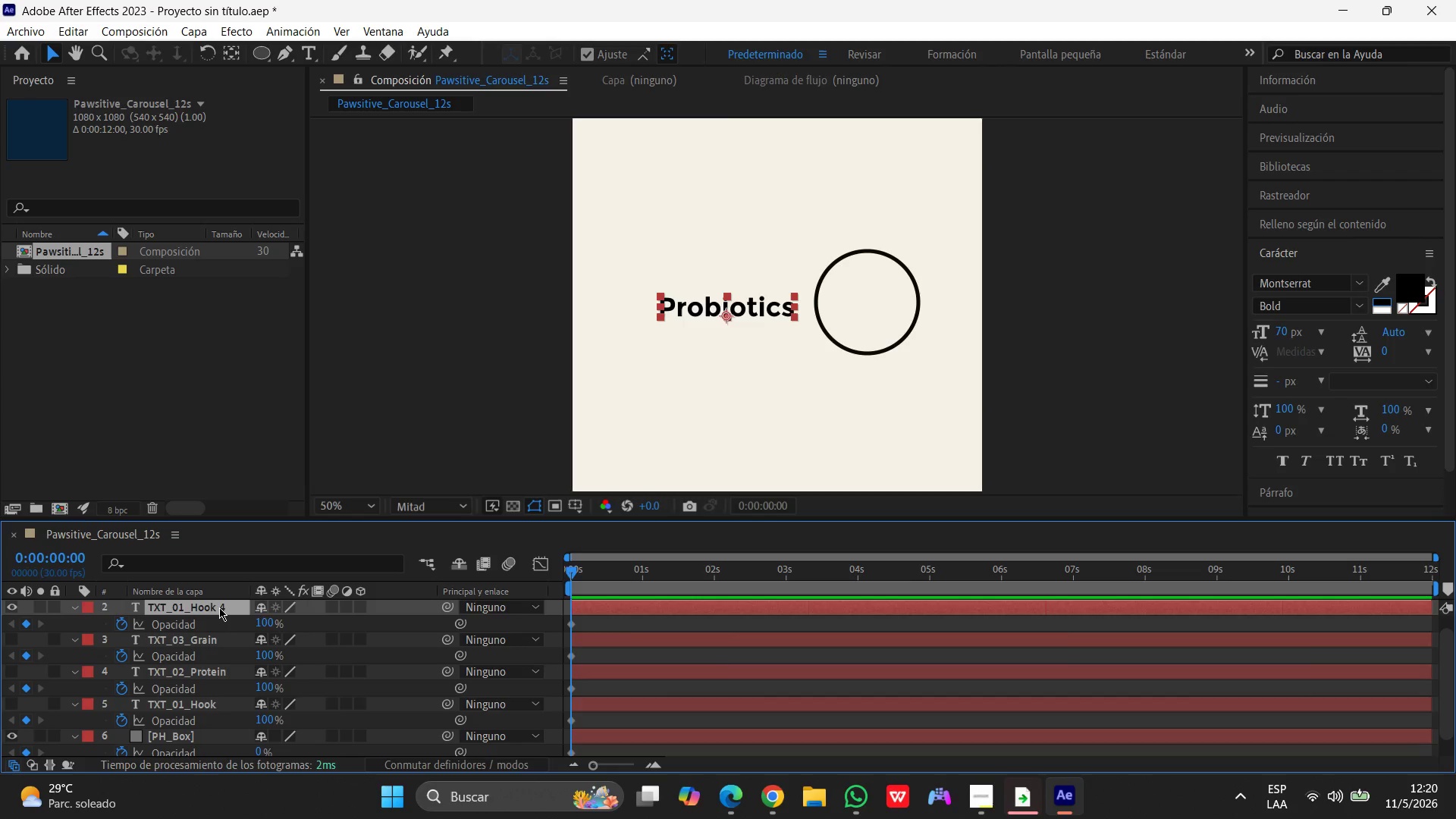 
key(Enter)
 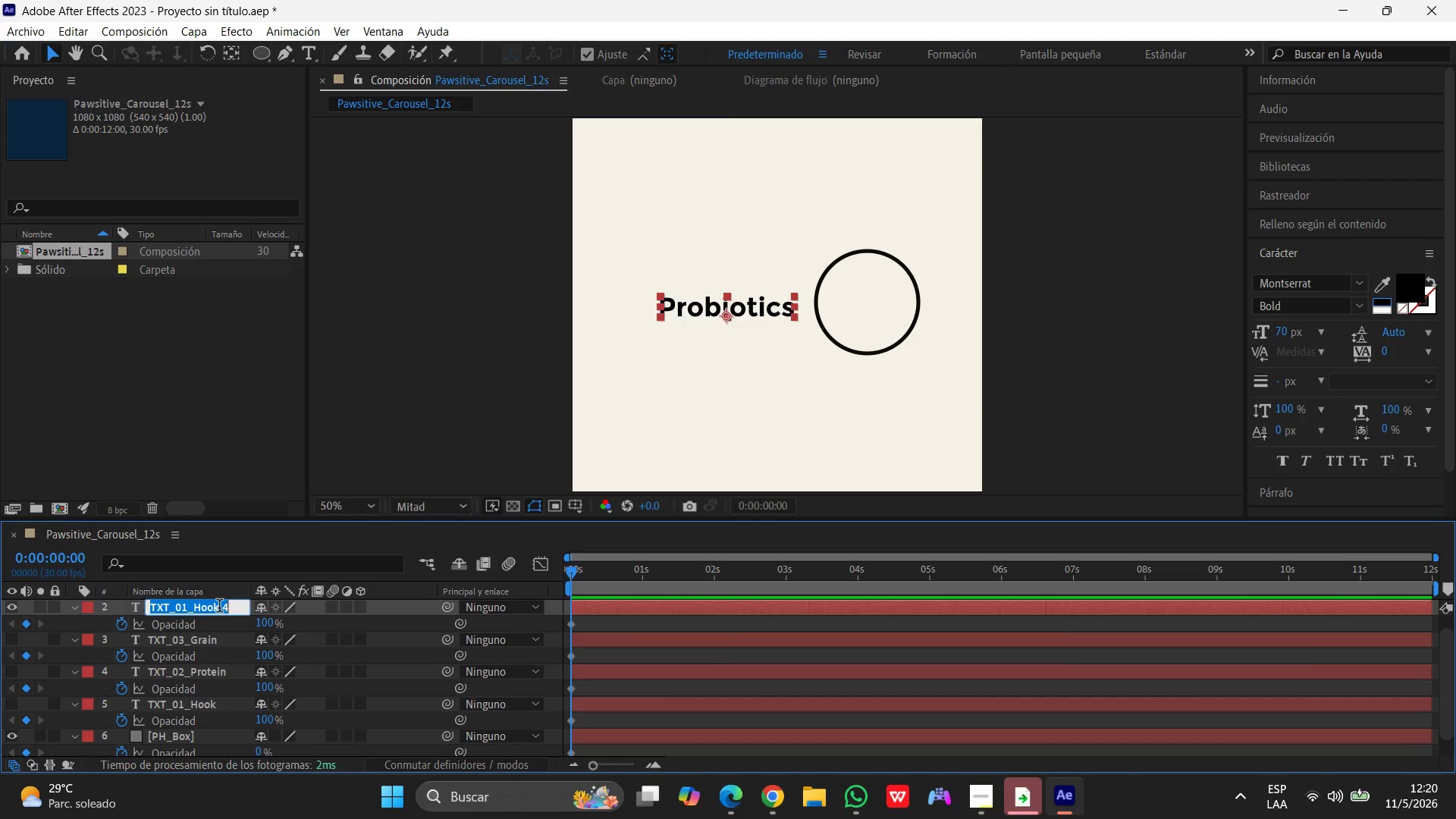 
key(Control+V)
 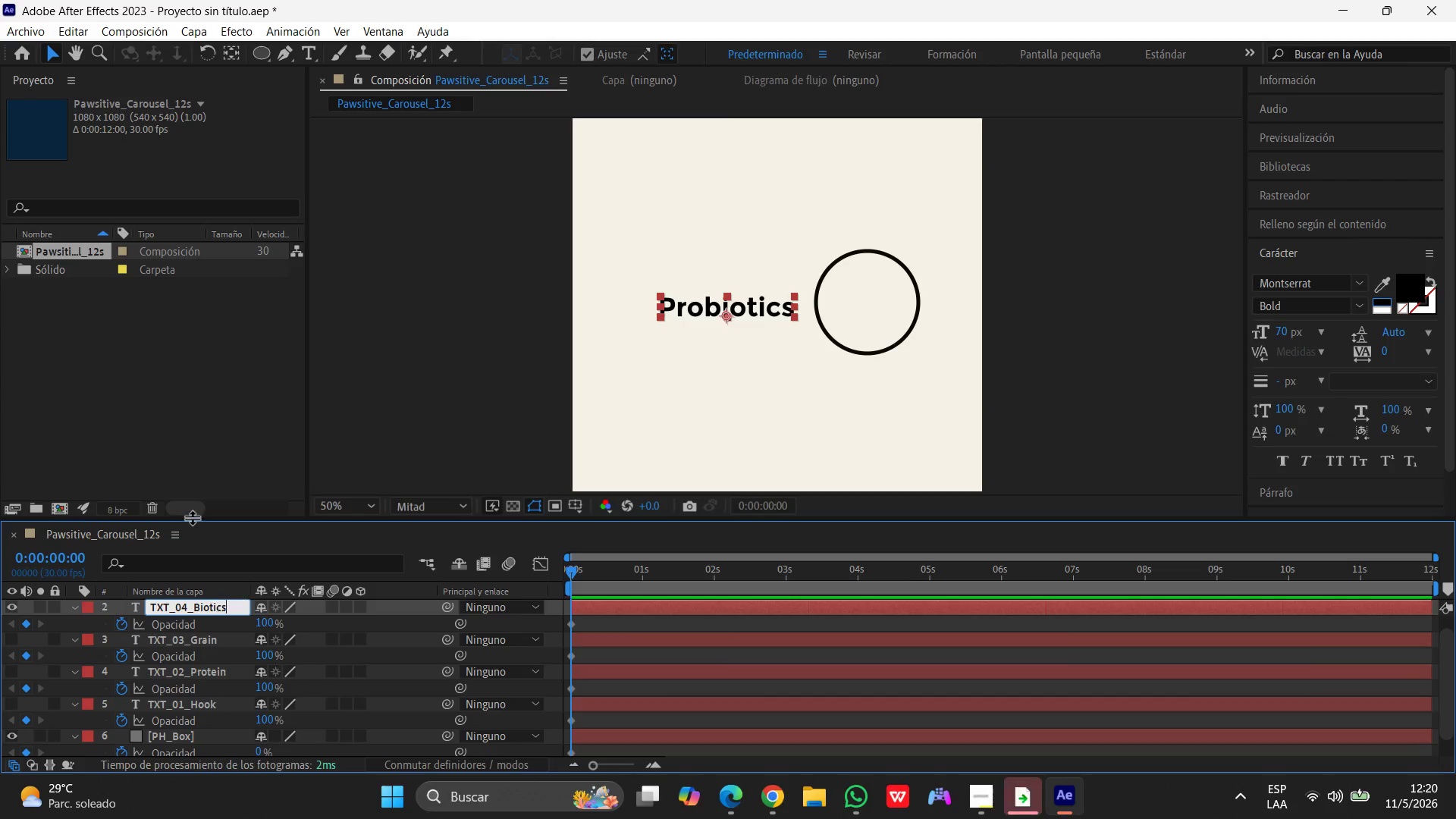 
left_click([193, 403])
 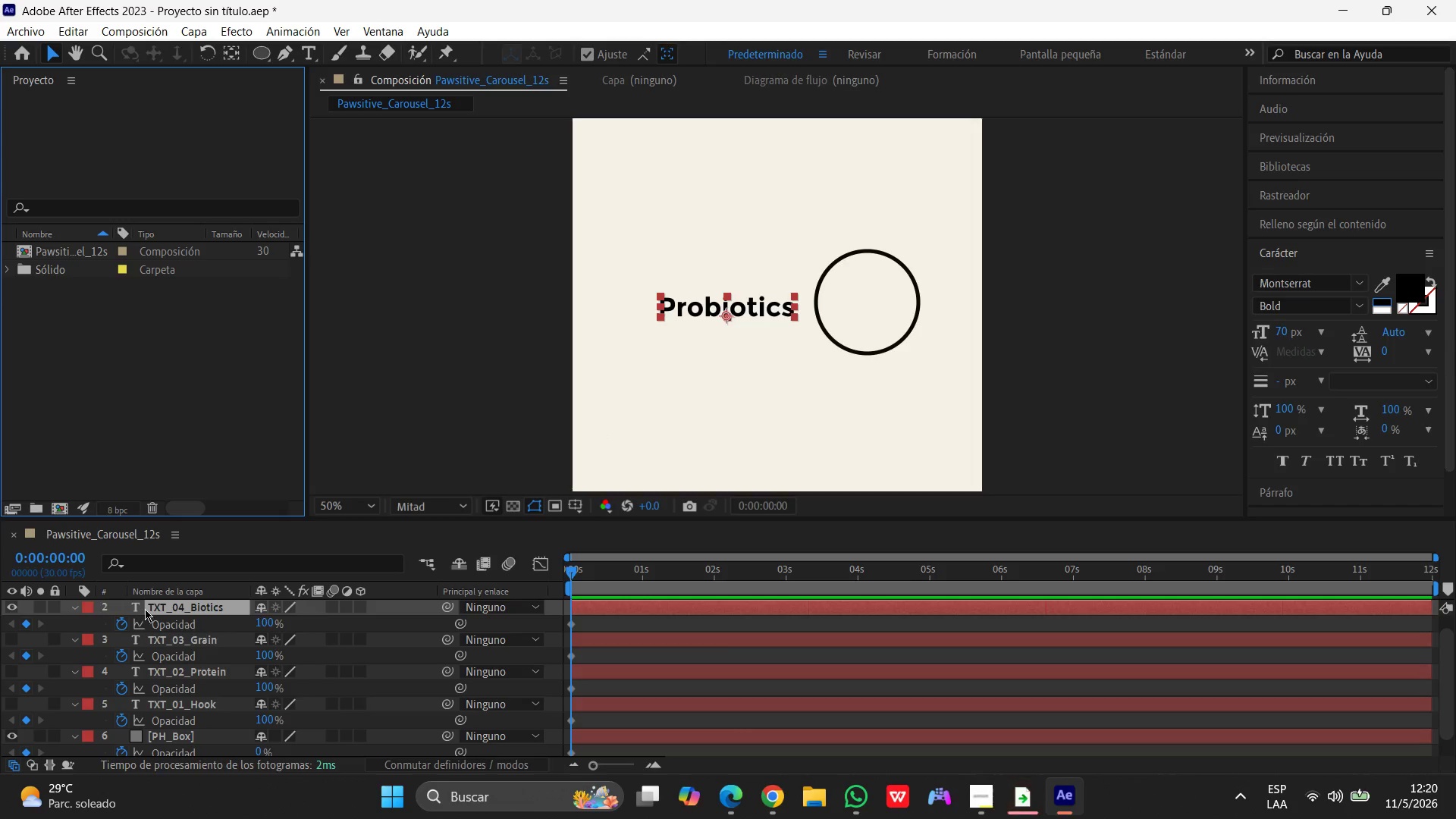 
wait(5.66)
 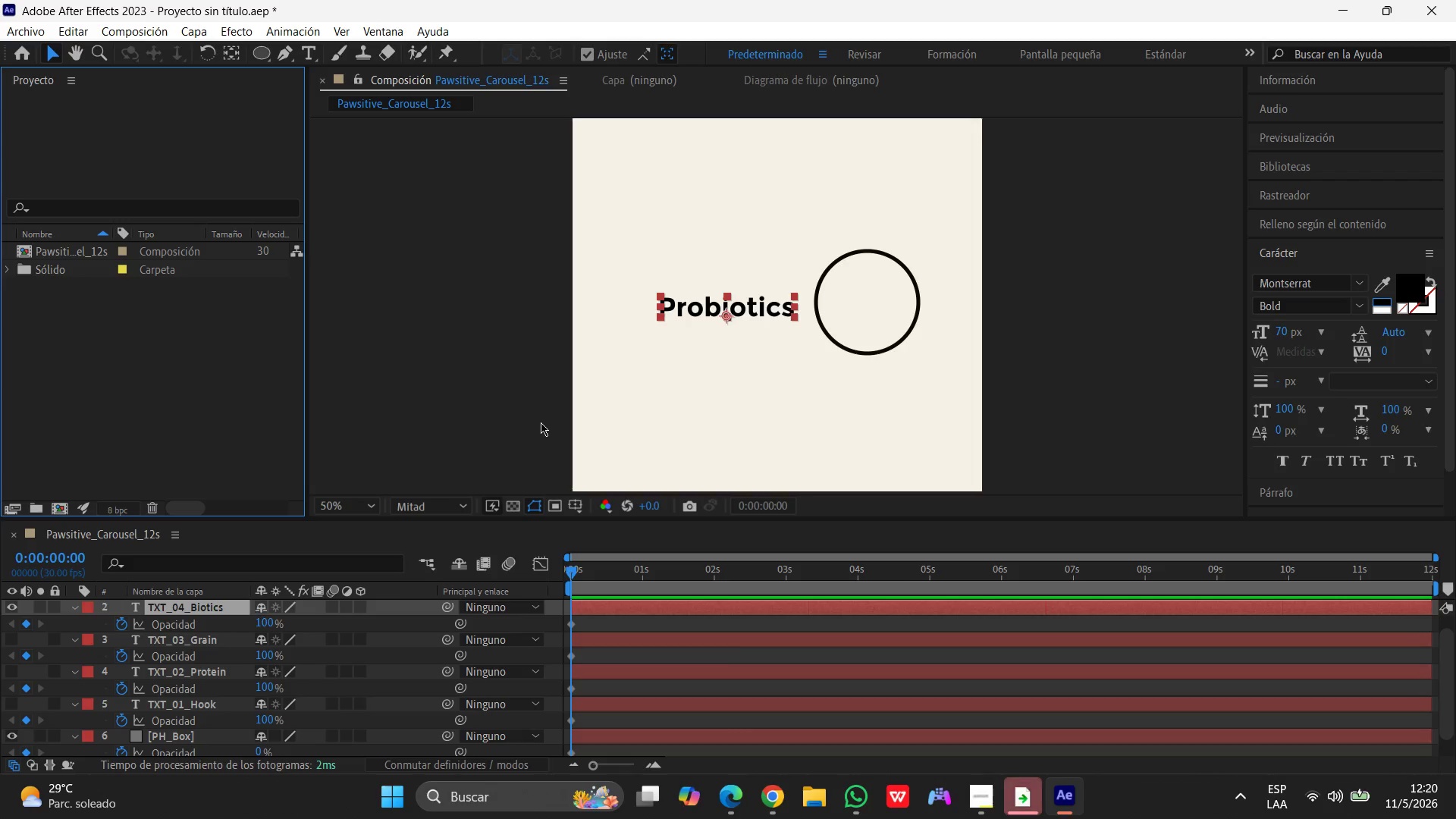 
scroll: coordinate [202, 607], scroll_direction: up, amount: 1.0
 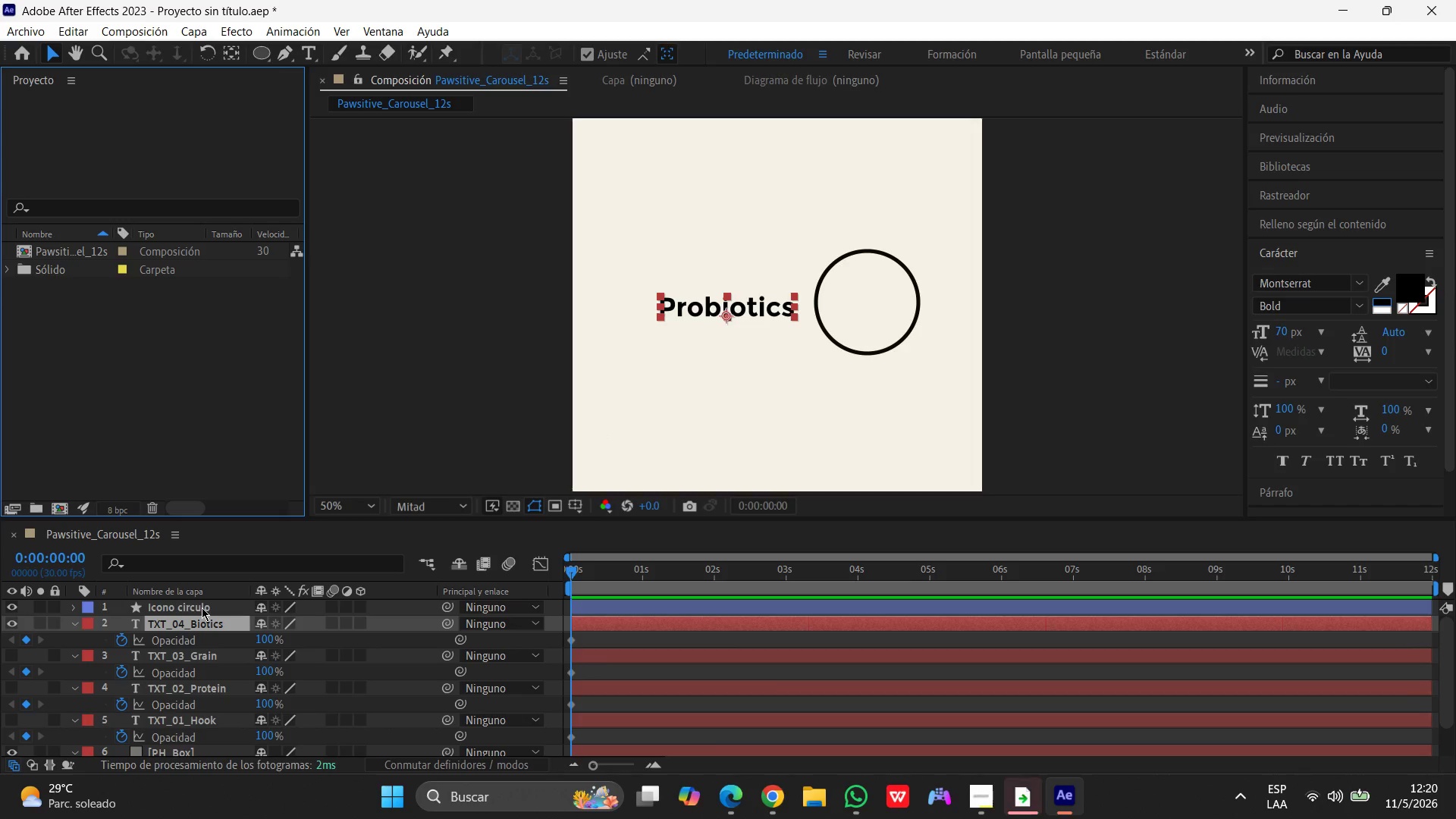 
scroll: coordinate [202, 607], scroll_direction: down, amount: 1.0
 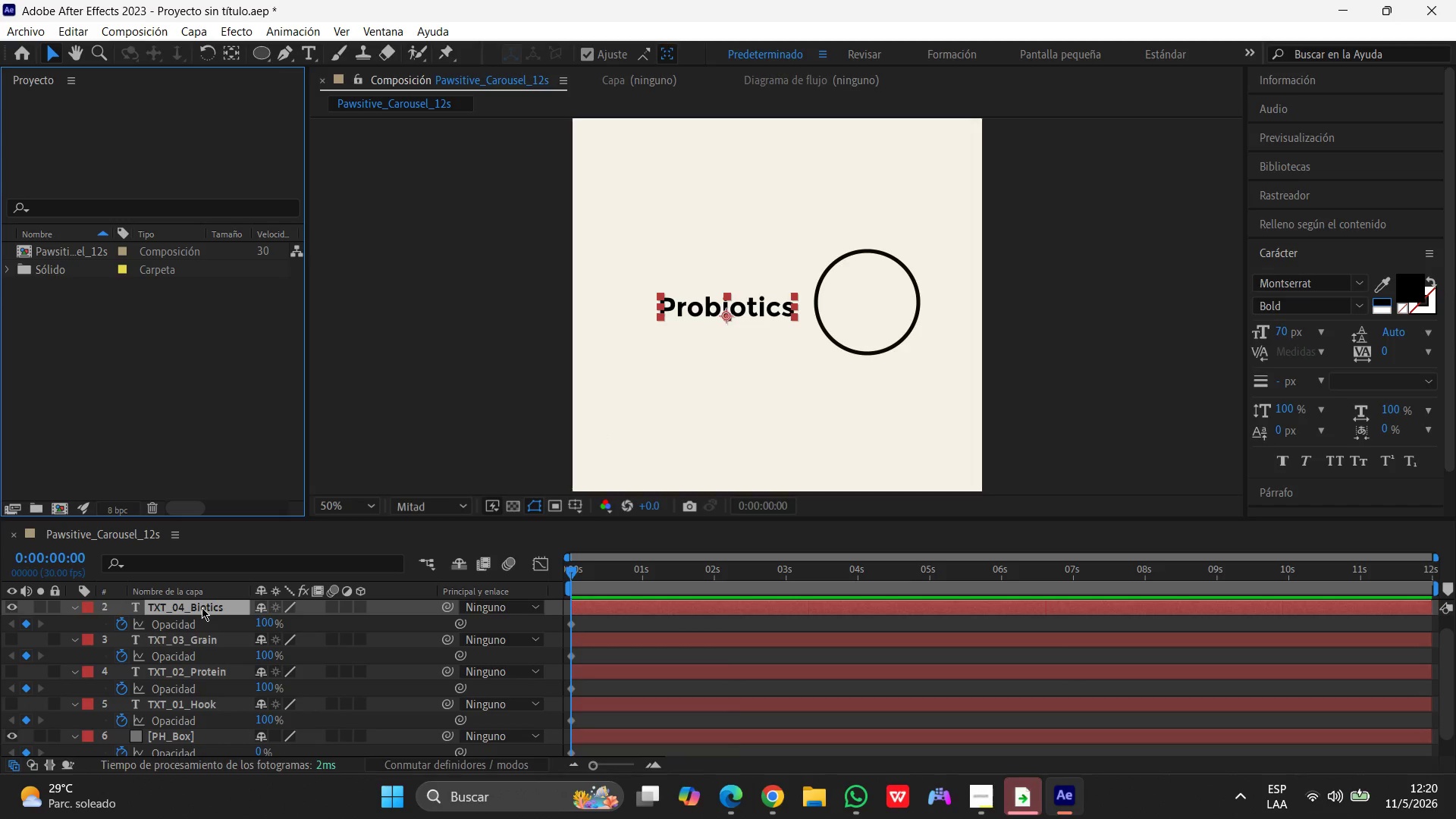 
scroll: coordinate [224, 617], scroll_direction: up, amount: 1.0
 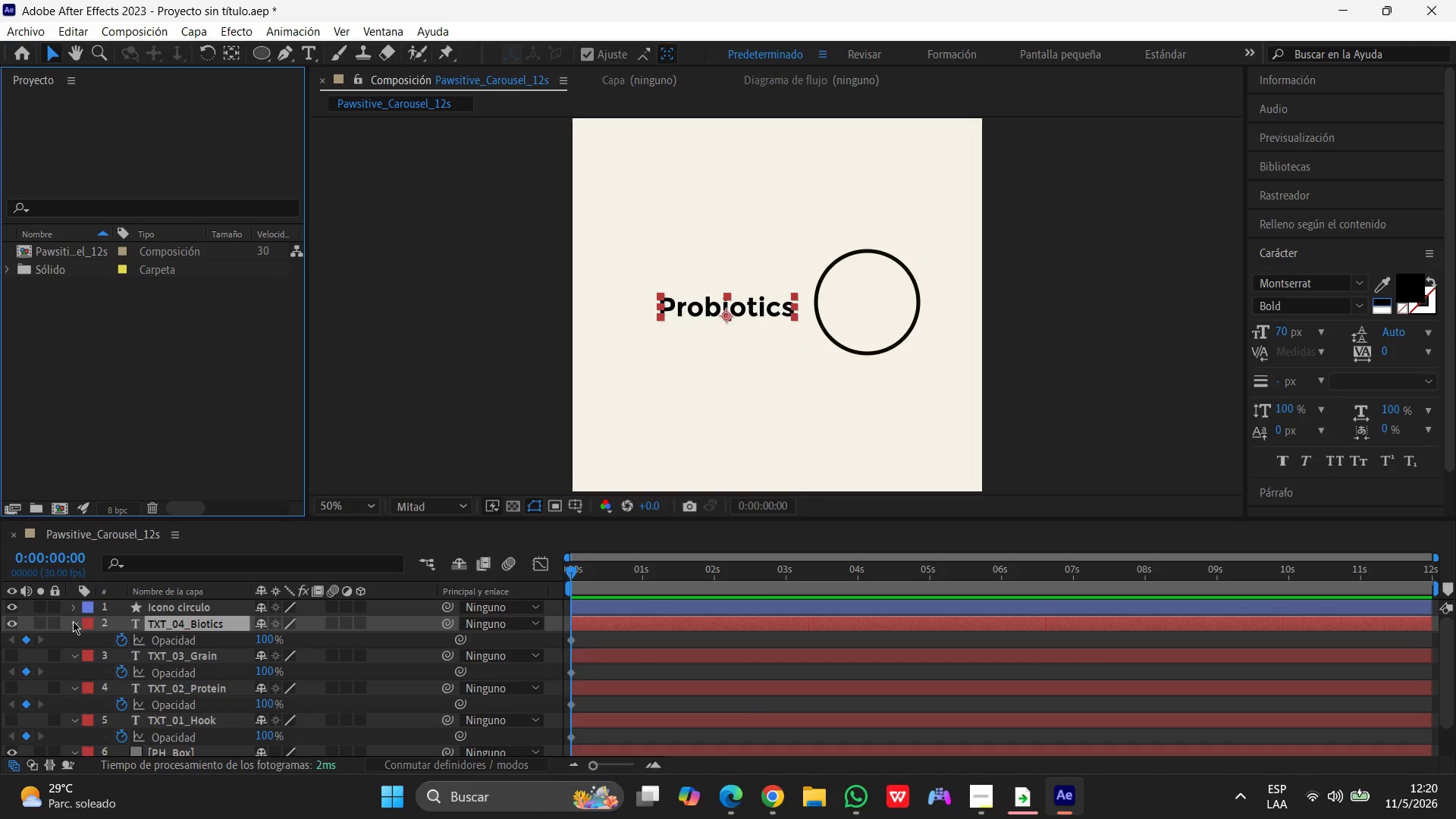 
left_click([73, 622])
 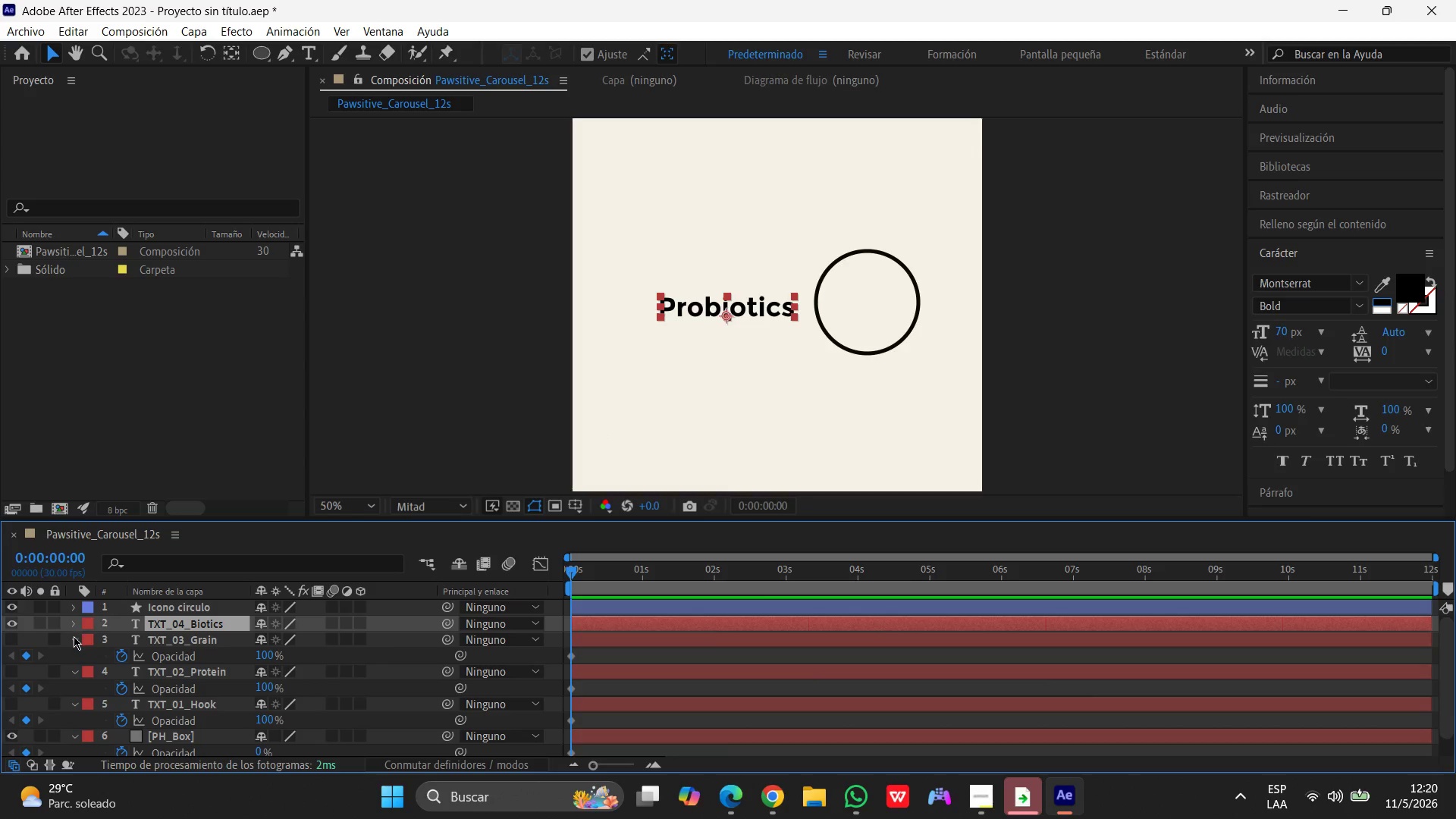 
left_click([74, 636])
 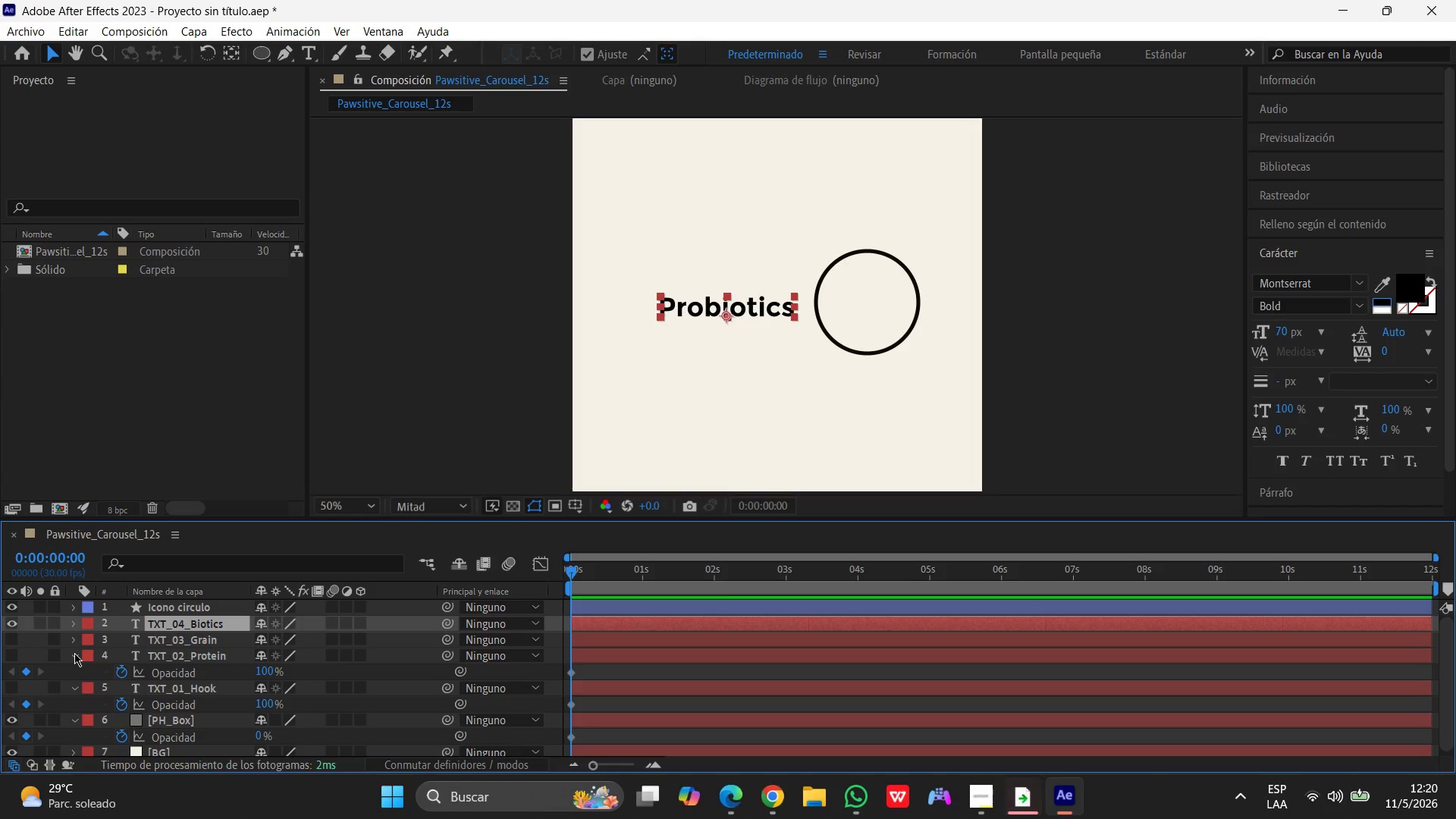 
left_click([74, 653])
 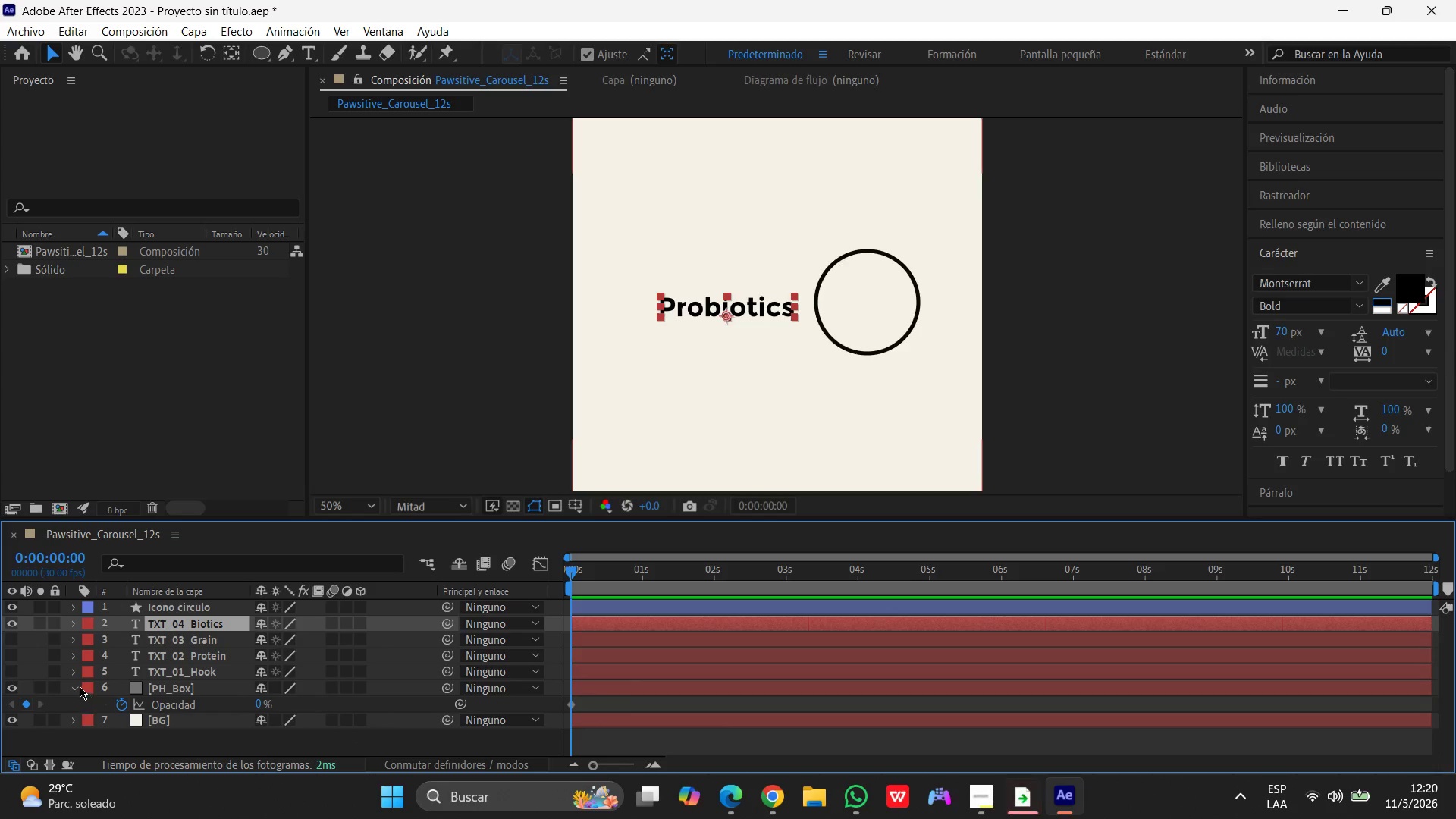 
left_click([74, 694])
 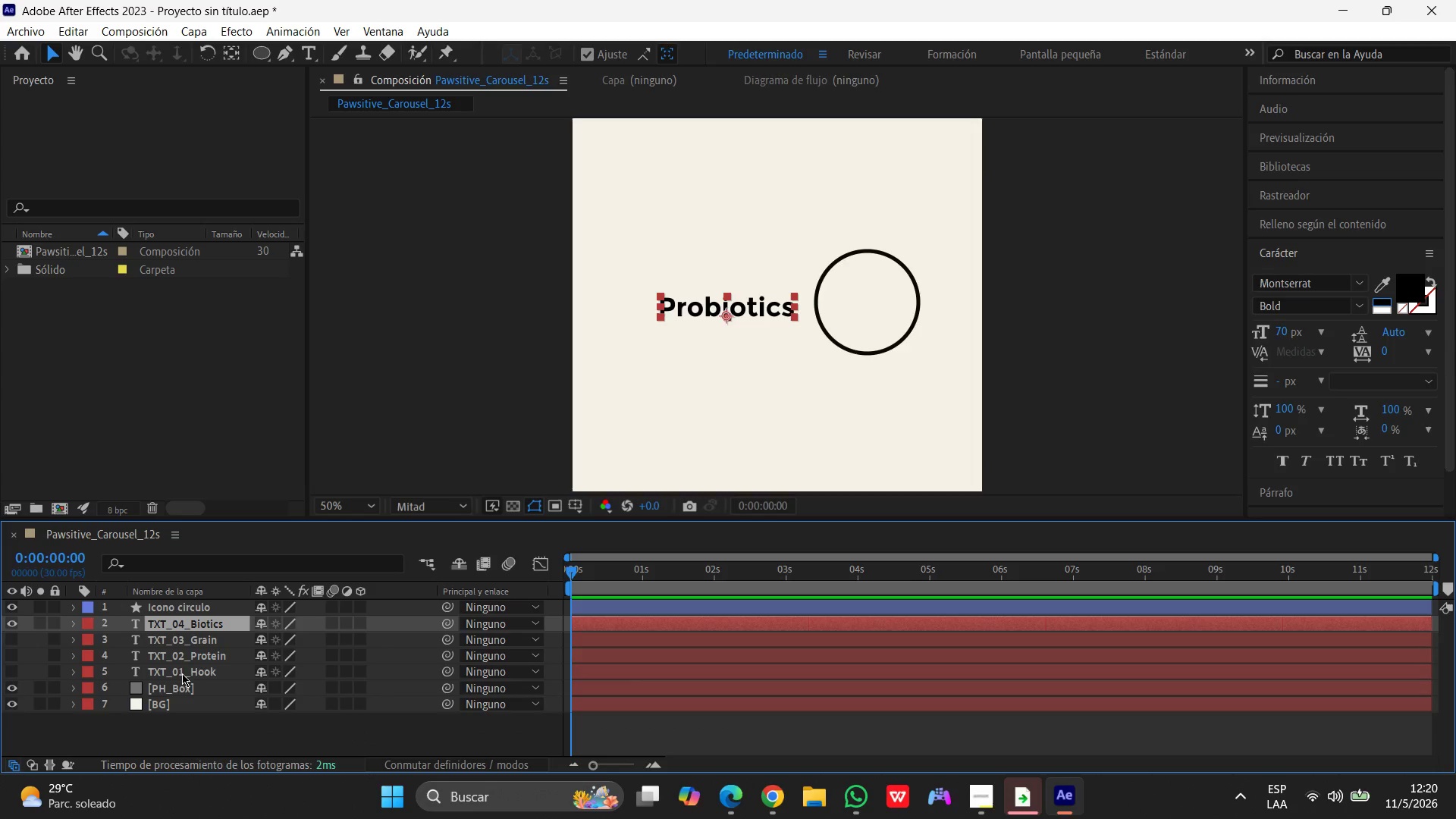 
left_click([197, 673])
 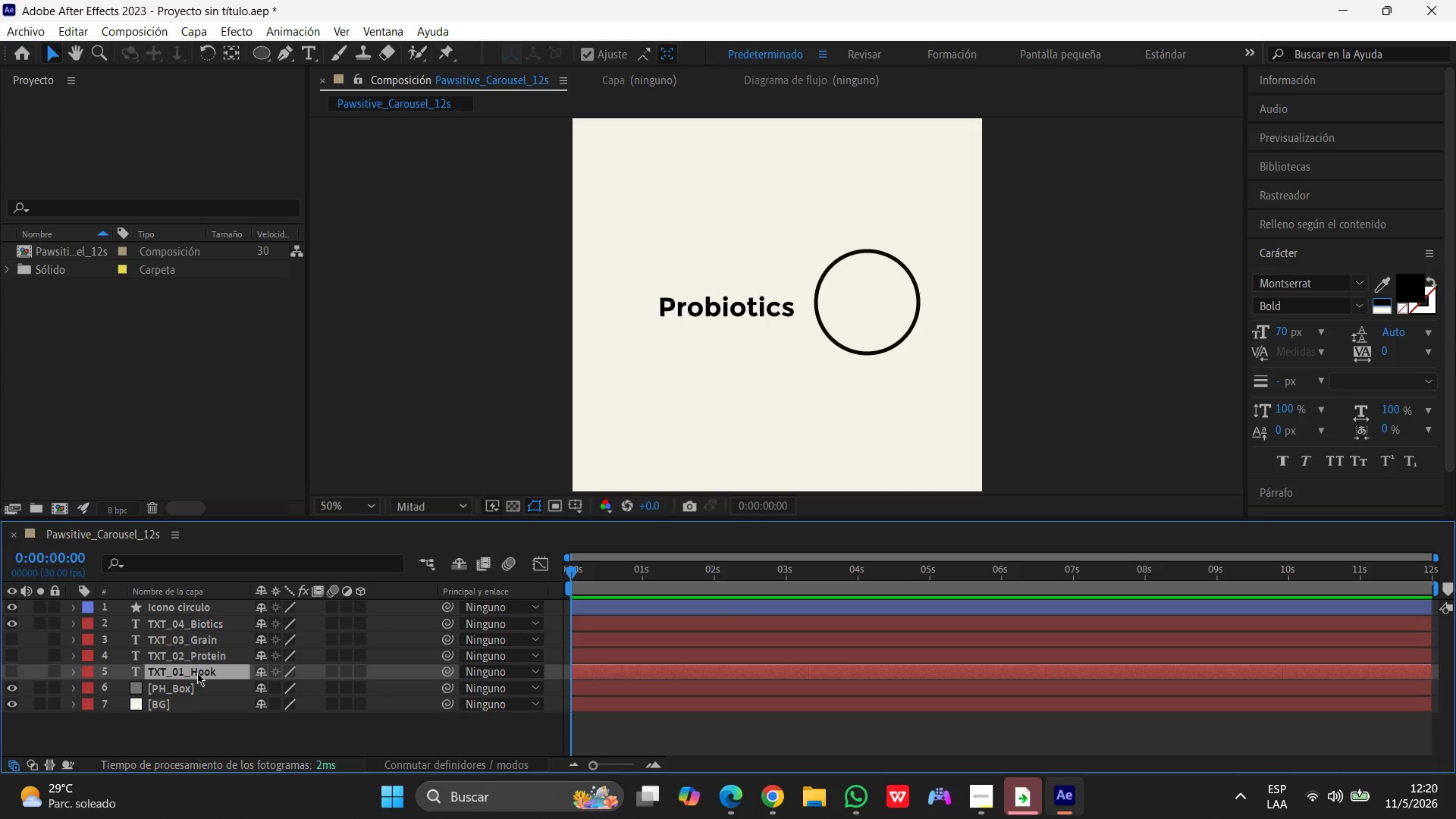 
hold_key(key=ShiftLeft, duration=1.5)
left_click([204, 657])
 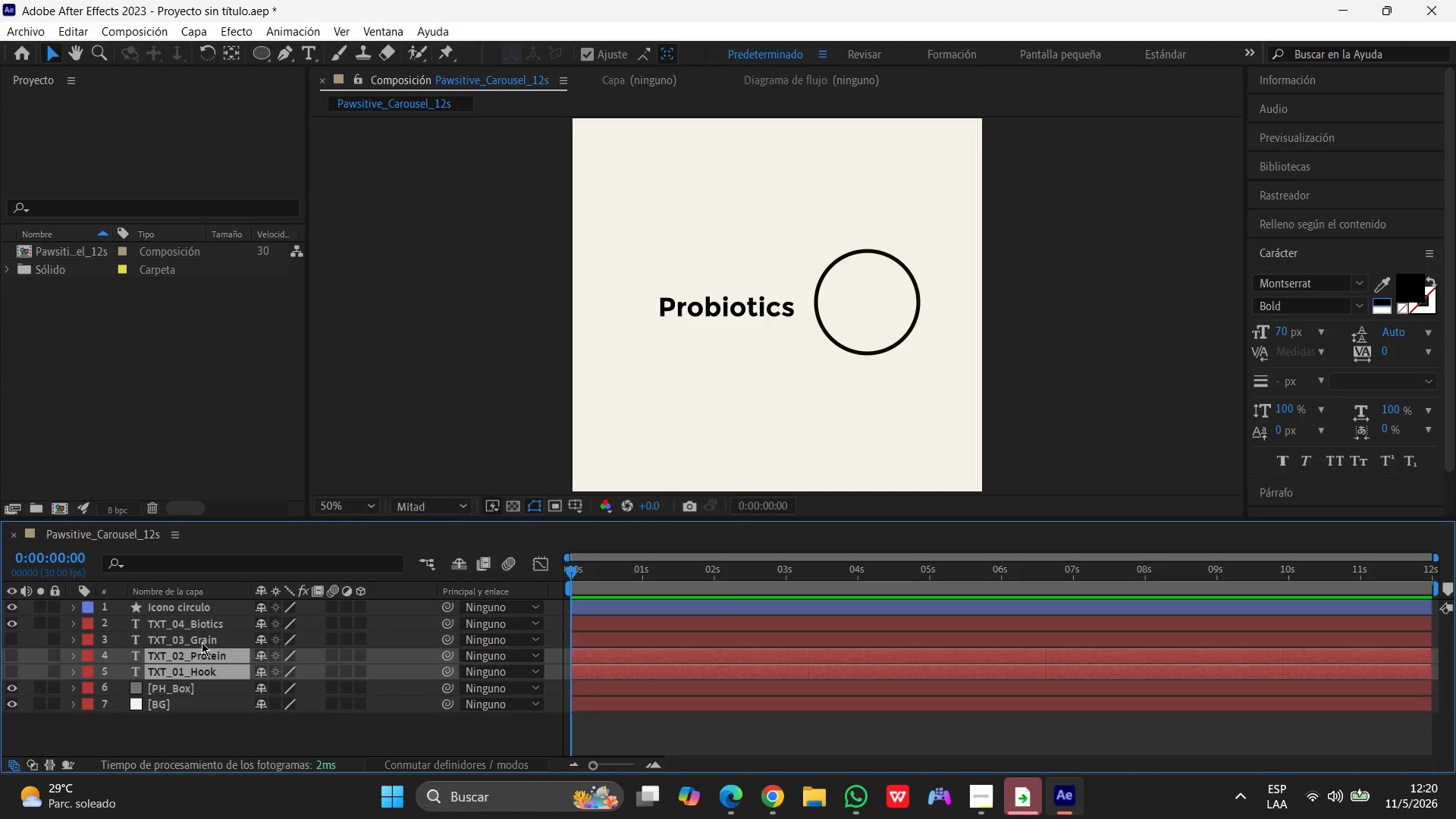 
left_click([202, 642])
 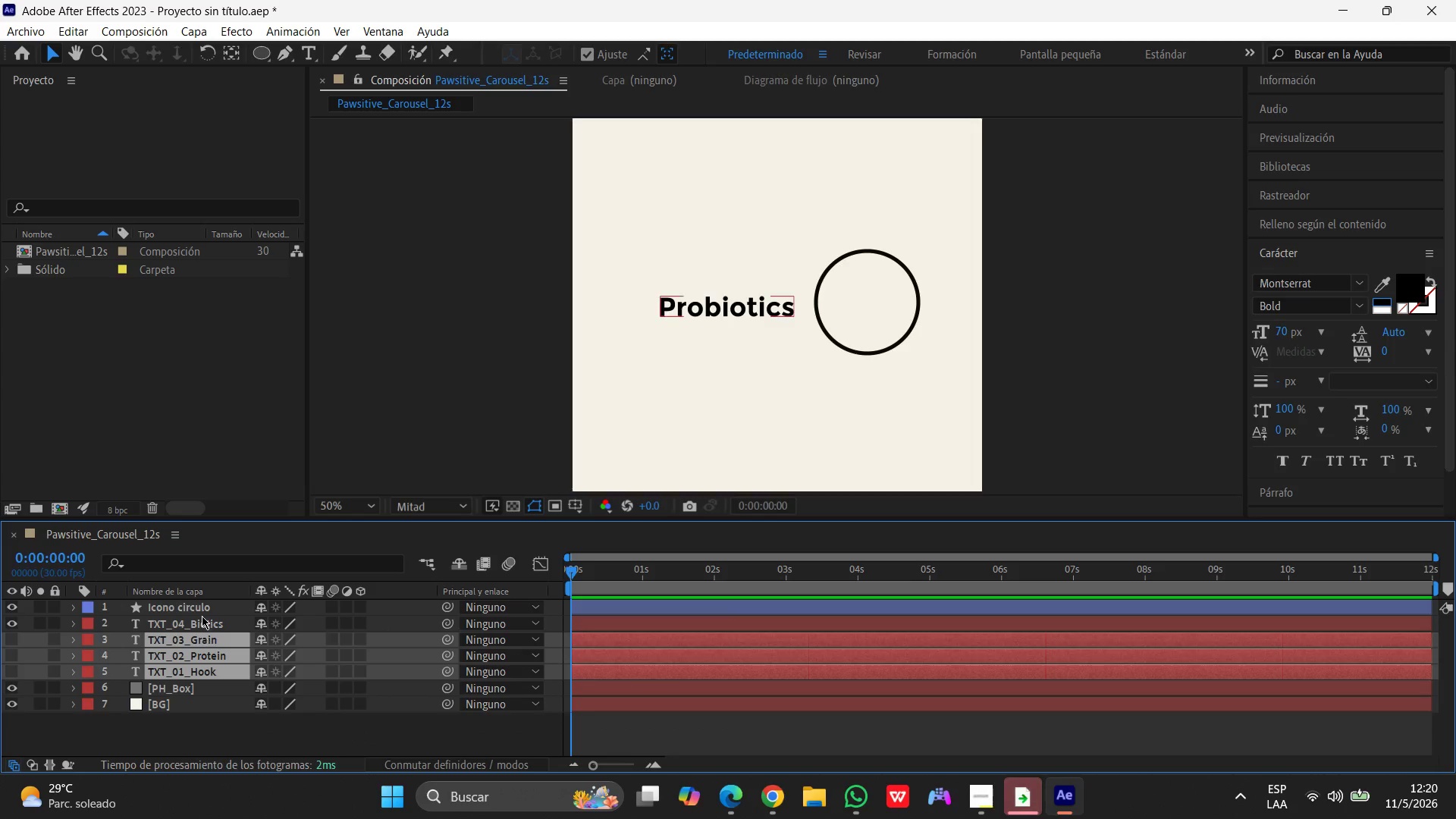 
hold_key(key=ShiftLeft, duration=0.45)
left_click([199, 619])
 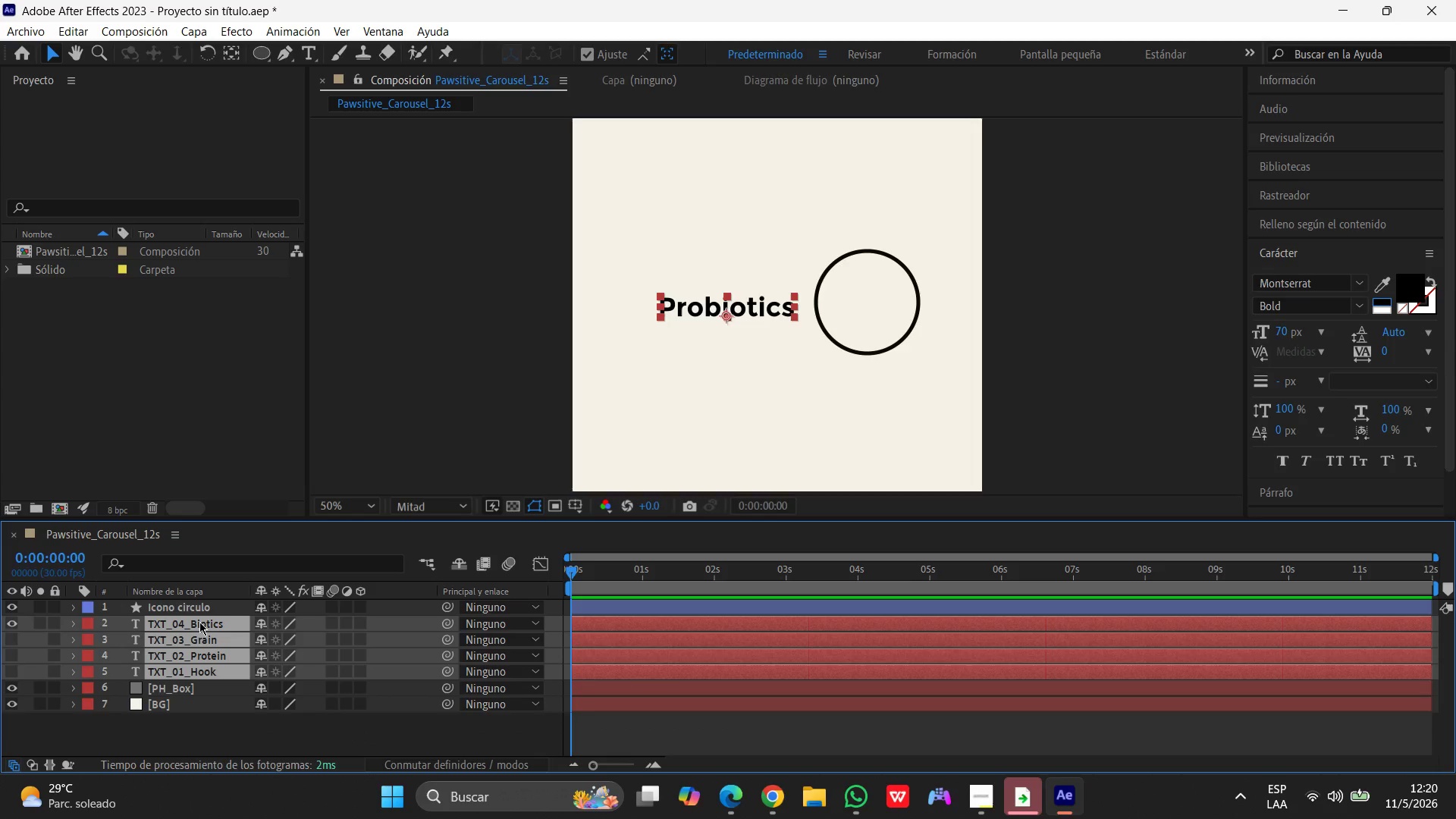 
key(T)
 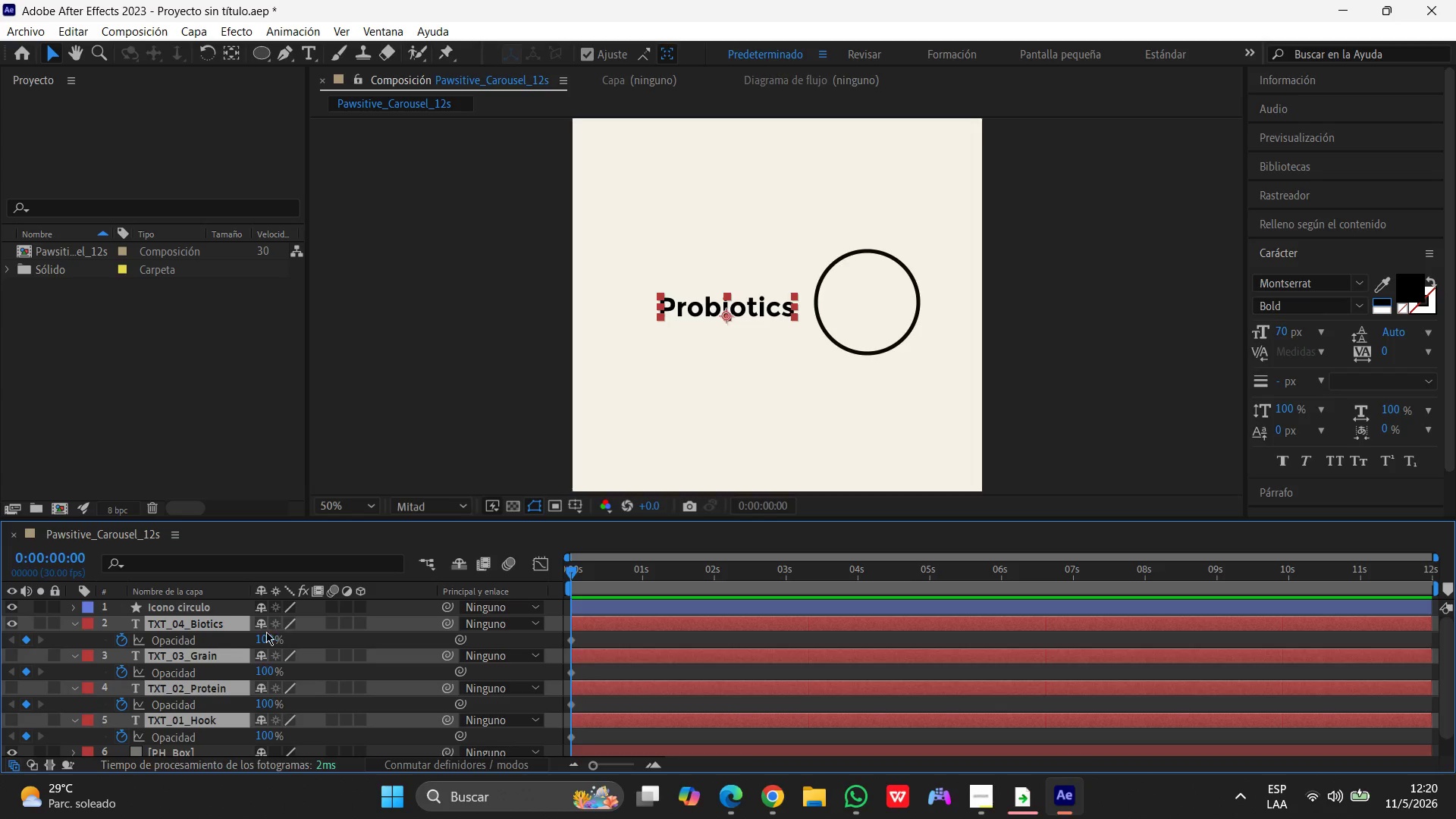 
left_click([264, 633])
 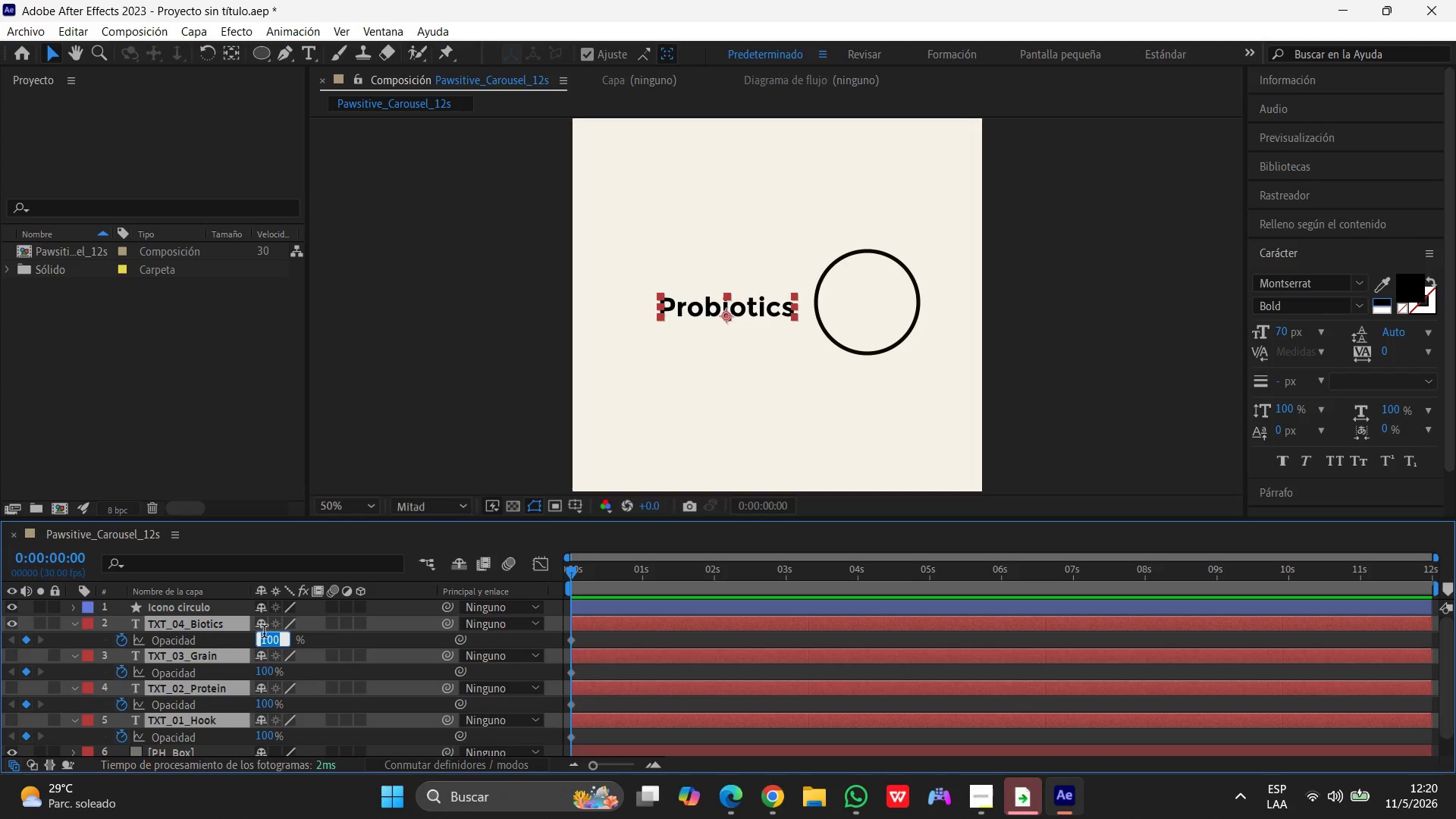 
key(Numpad0)
 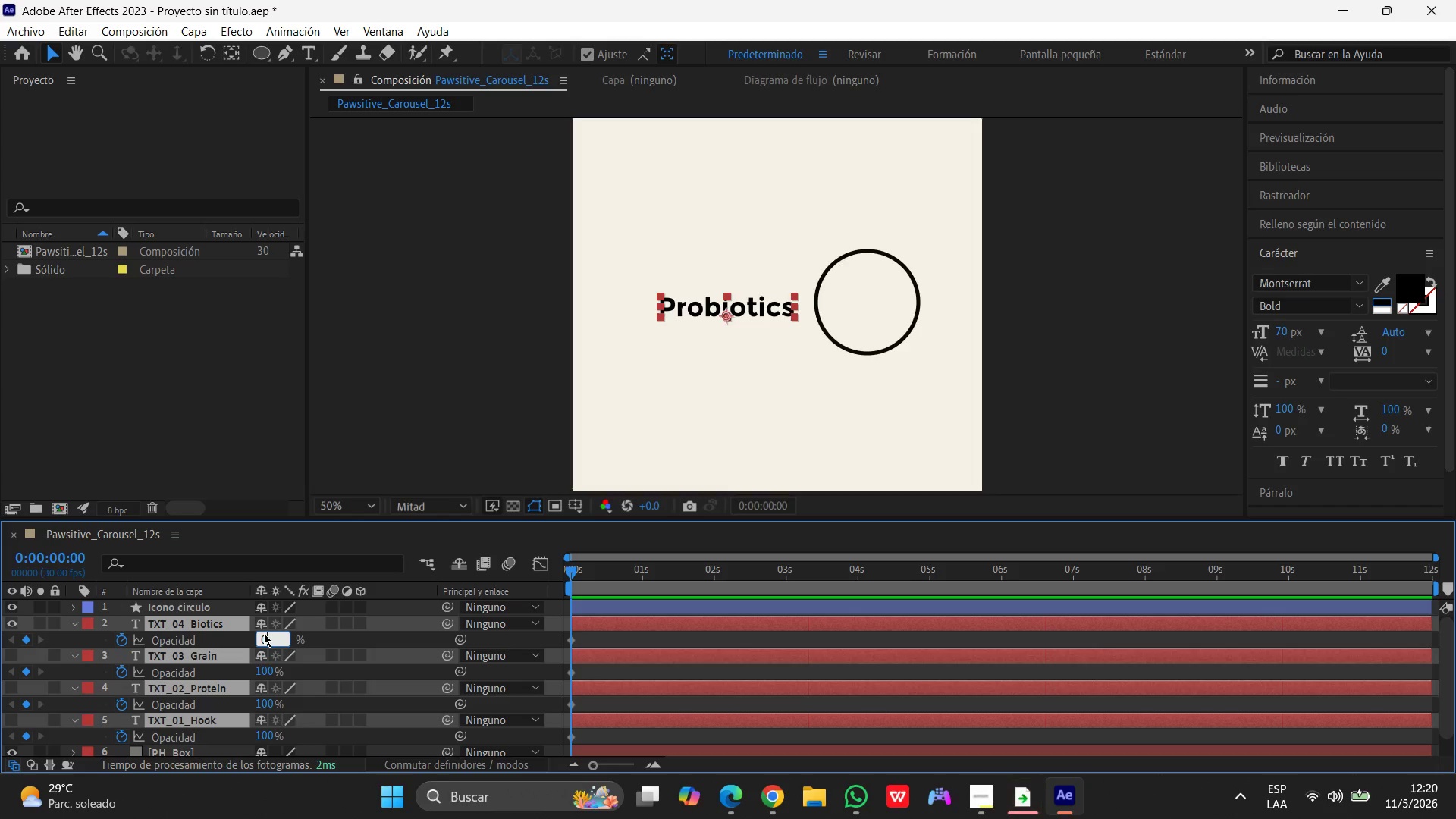 
key(Enter)
 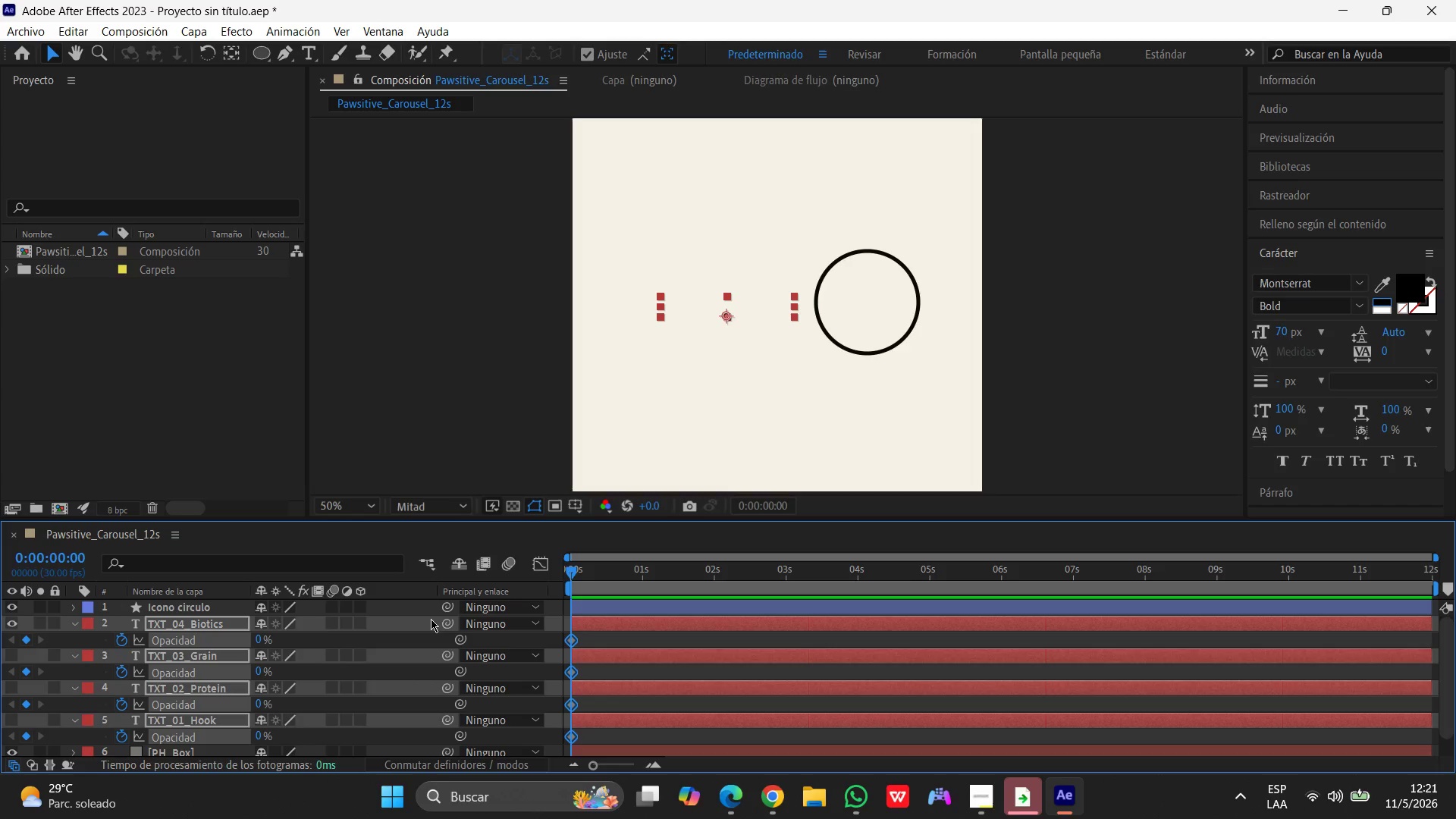 
scroll: coordinate [321, 629], scroll_direction: down, amount: 12.0
 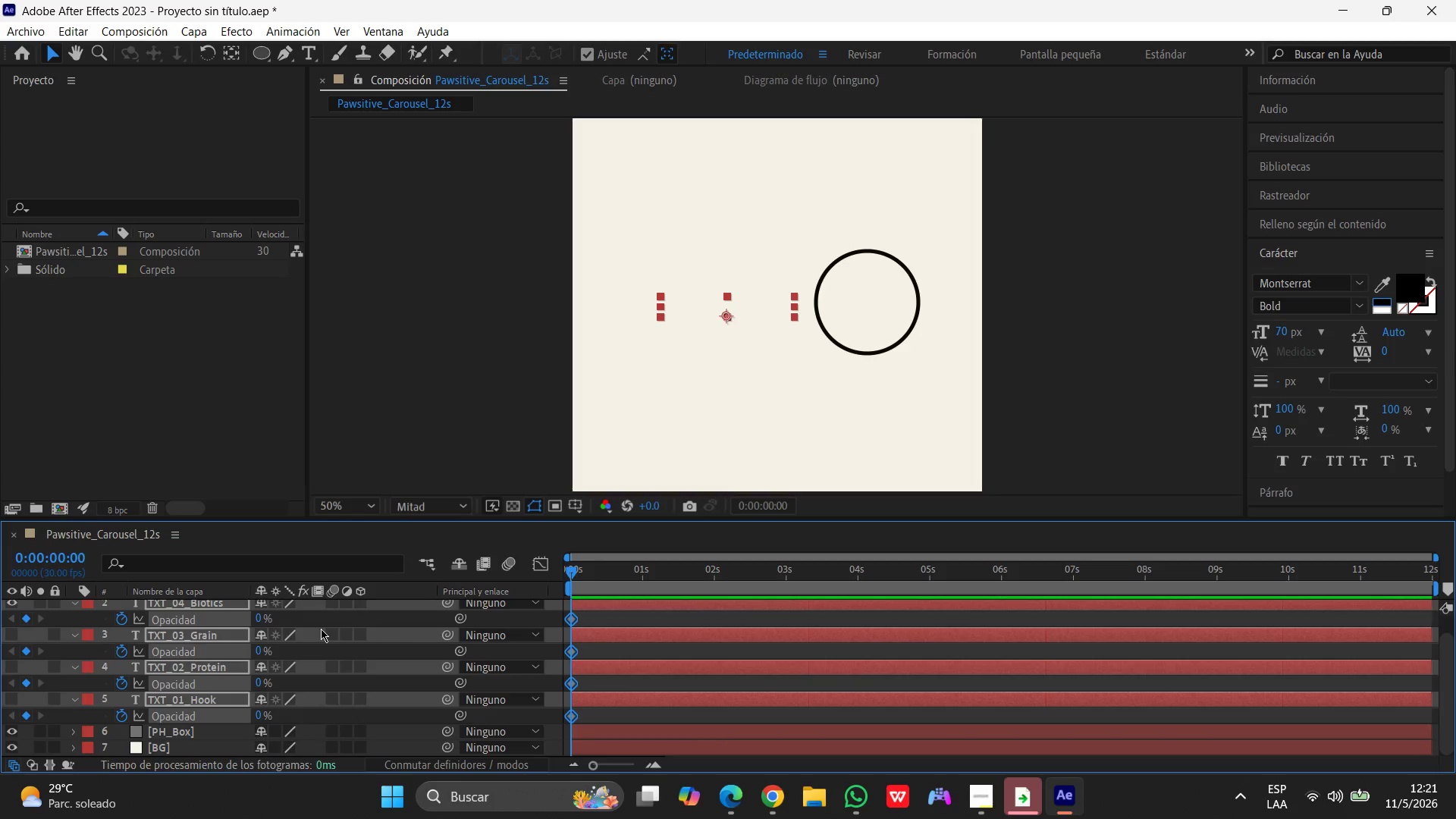 
scroll: coordinate [321, 629], scroll_direction: up, amount: 12.0
 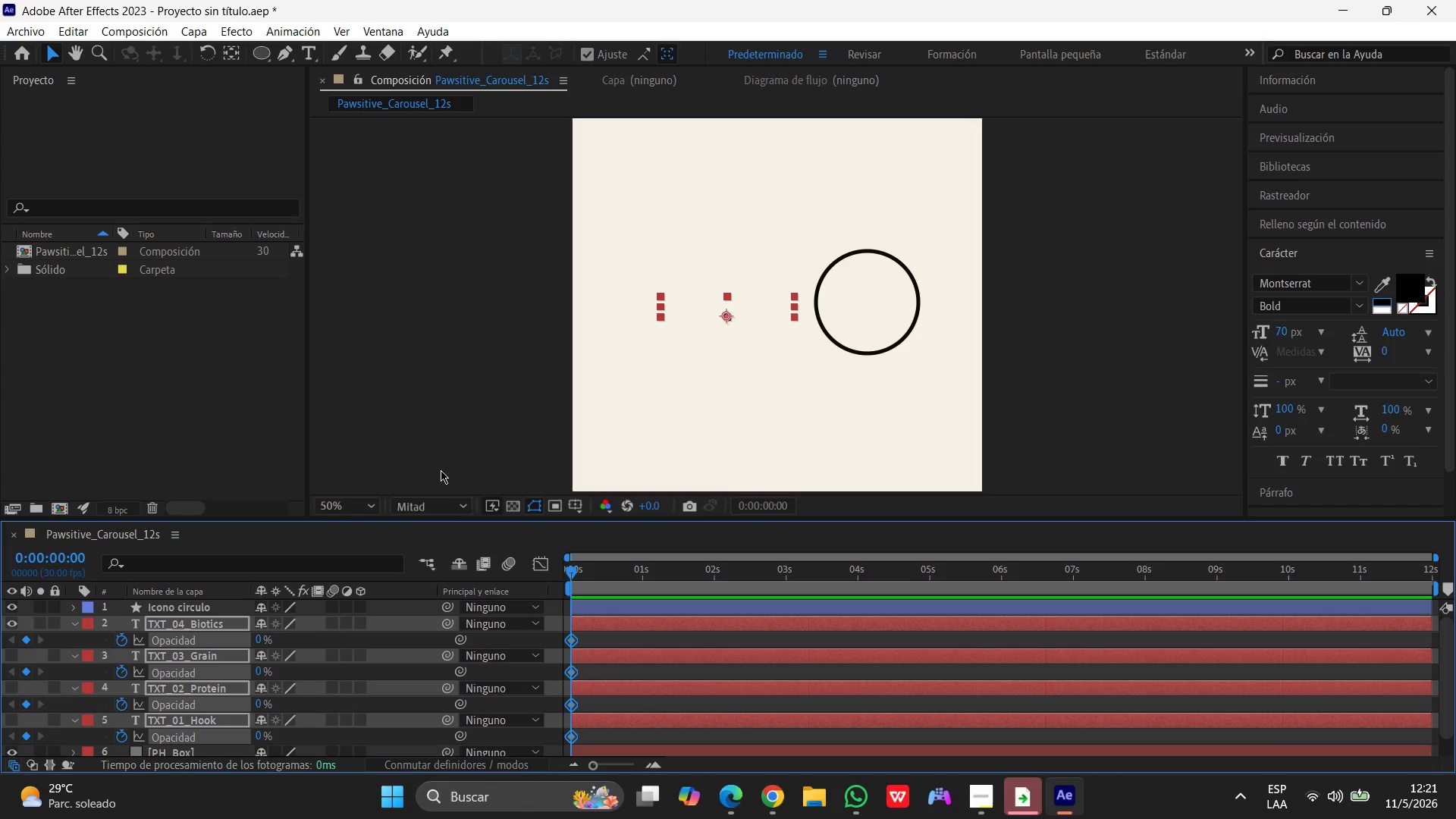 
left_click([474, 418])
 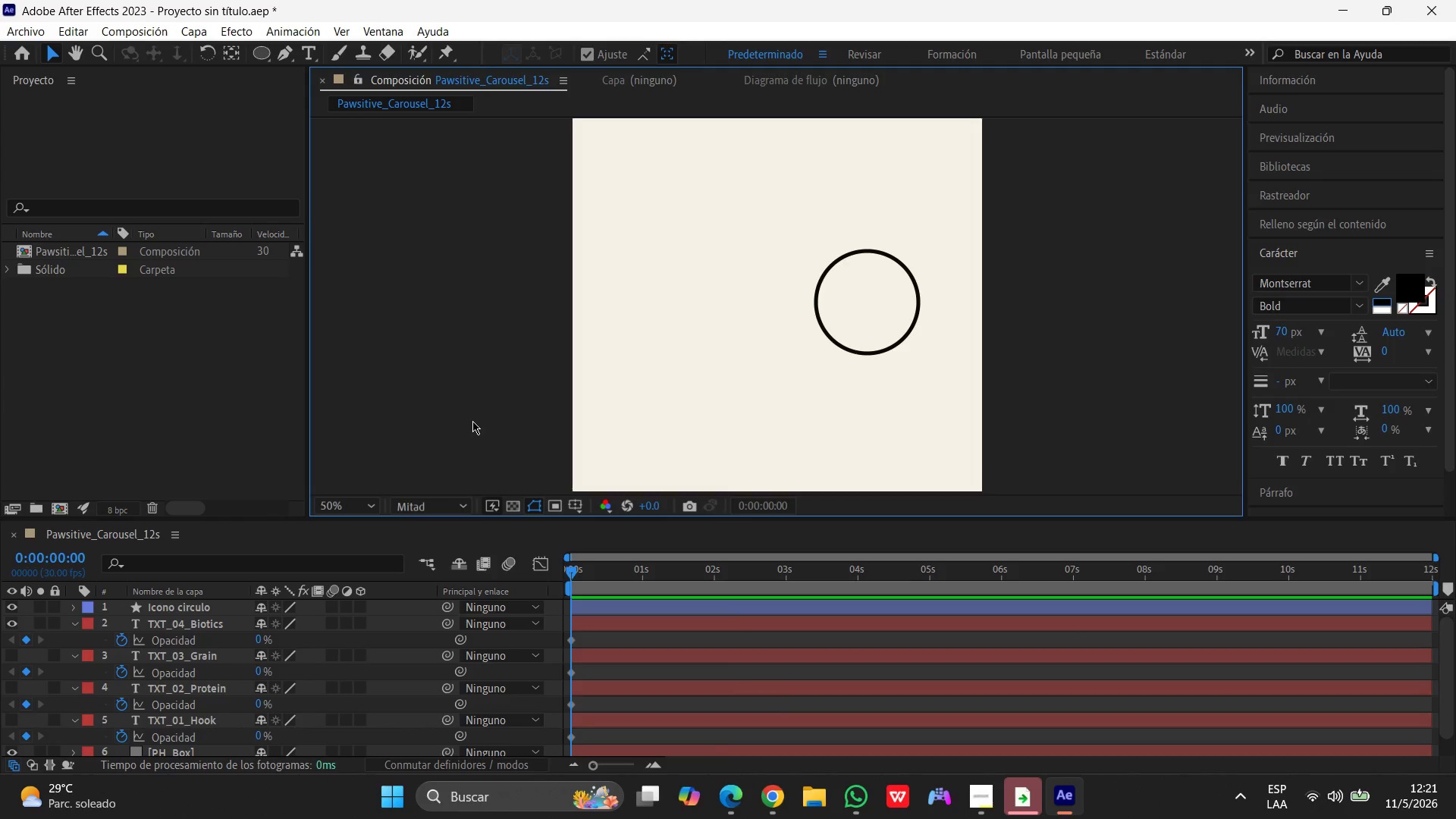 
wait(11.86)
 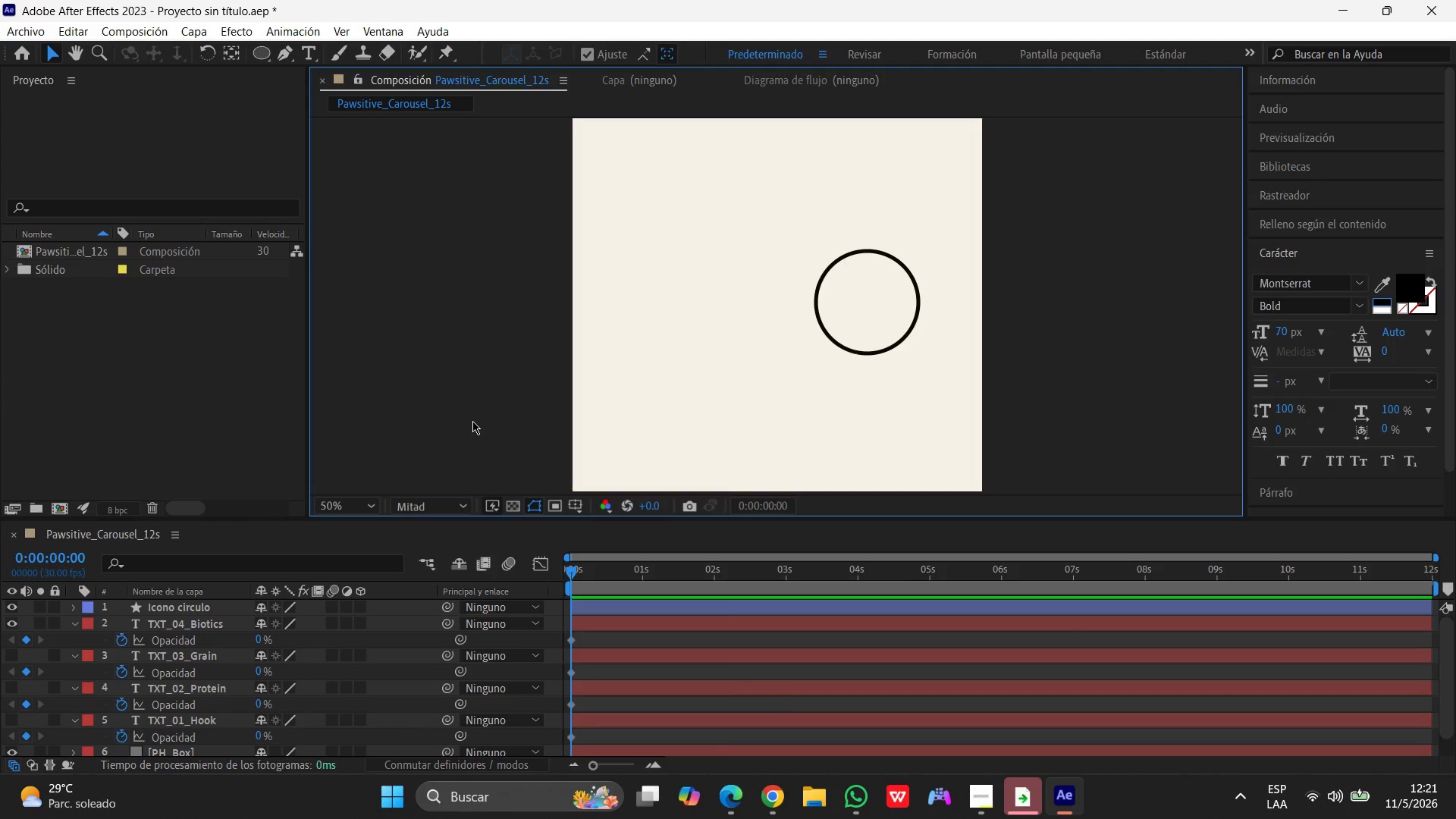 
scroll: coordinate [240, 624], scroll_direction: up, amount: 3.0
 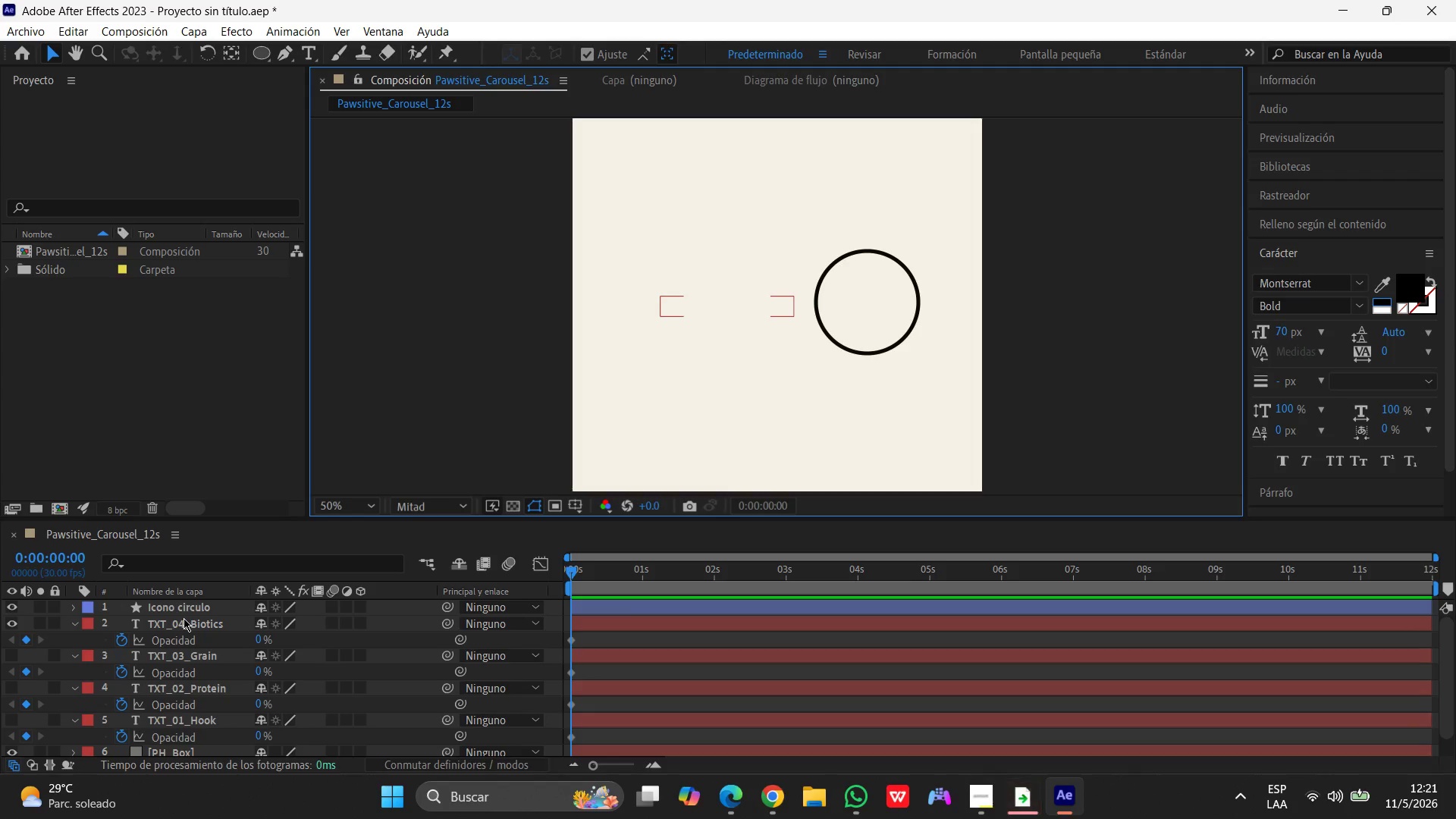 
left_click([184, 618])
 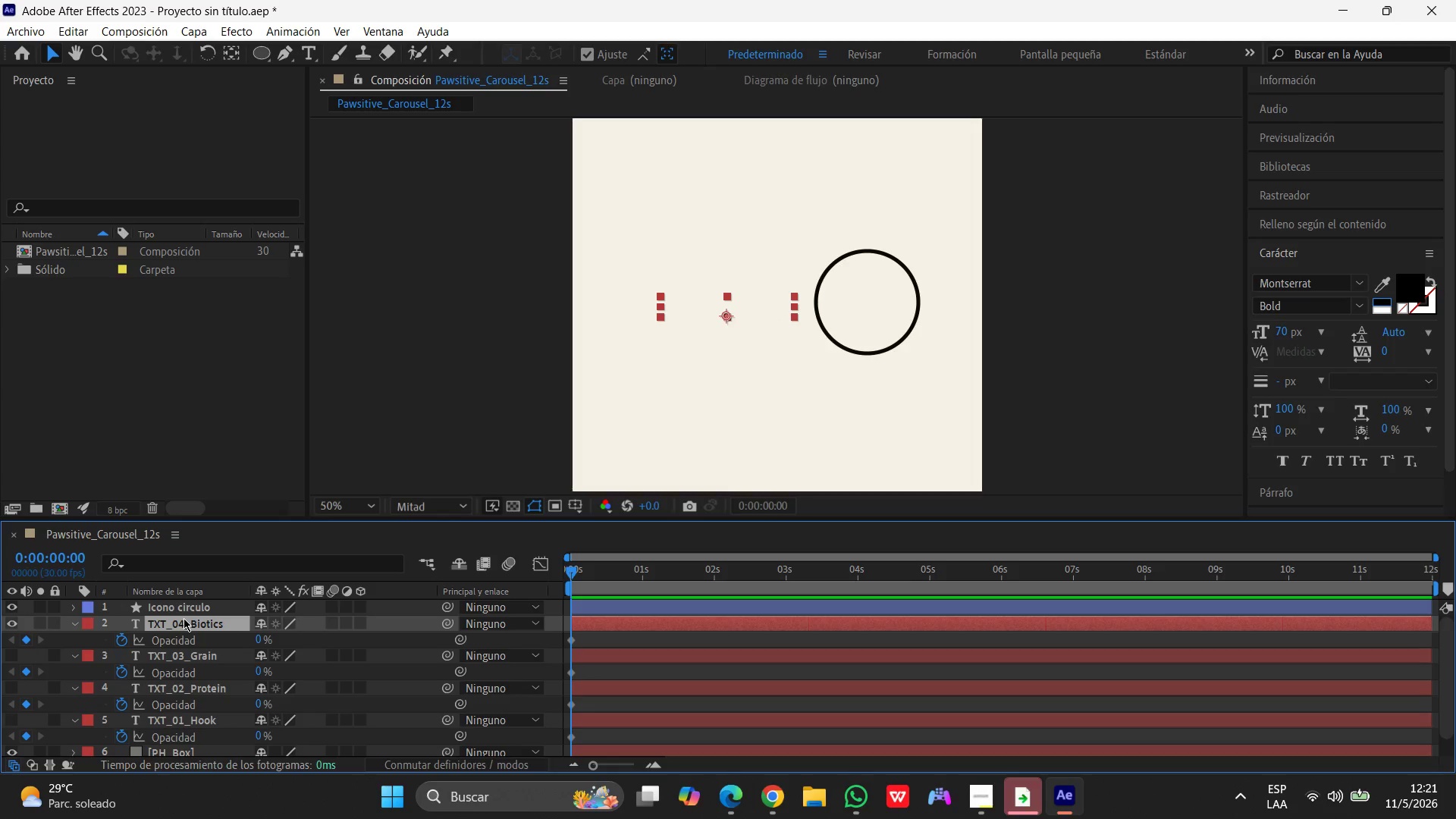 
key(Control+D)
 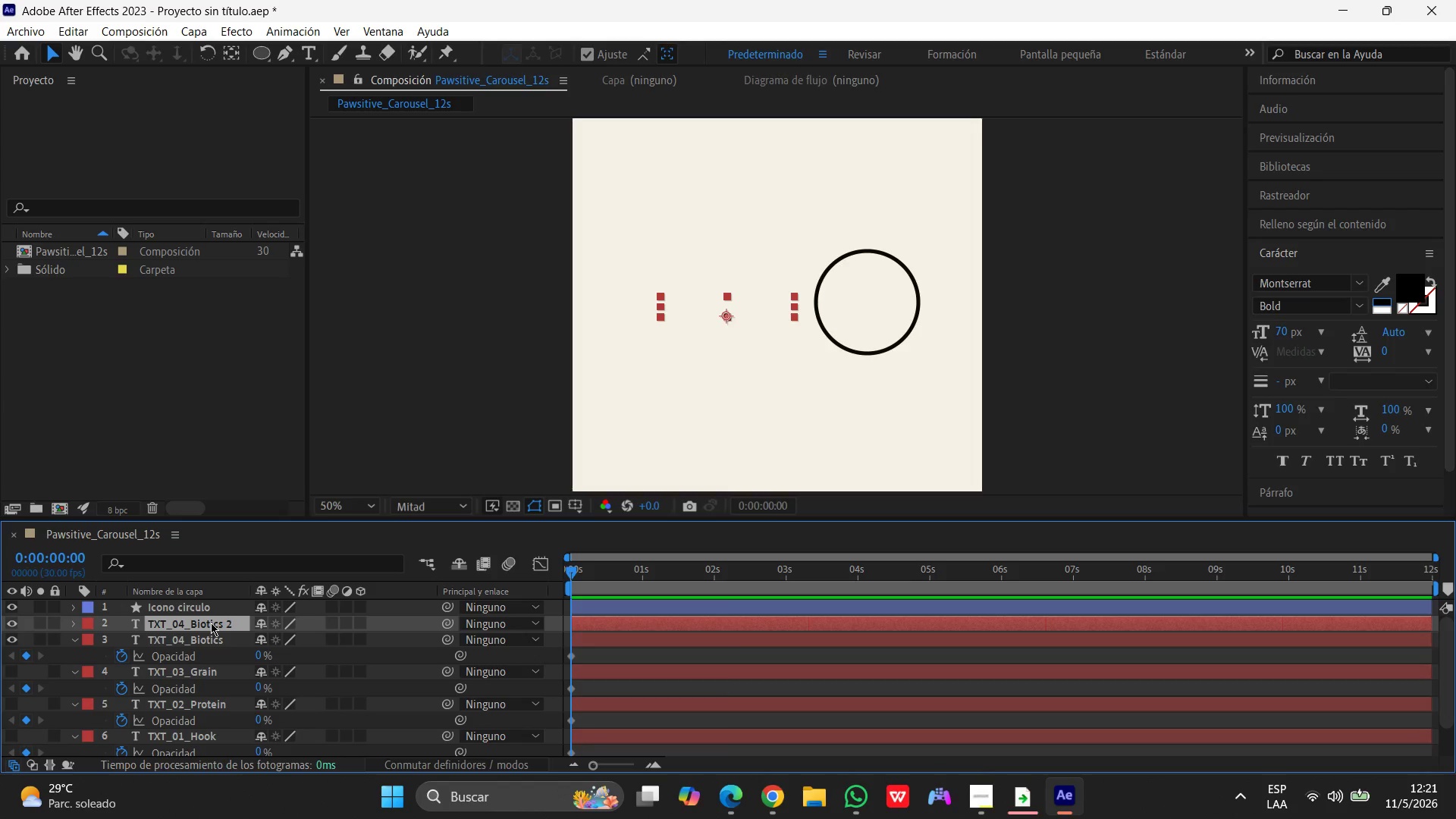 
left_click([199, 623])
 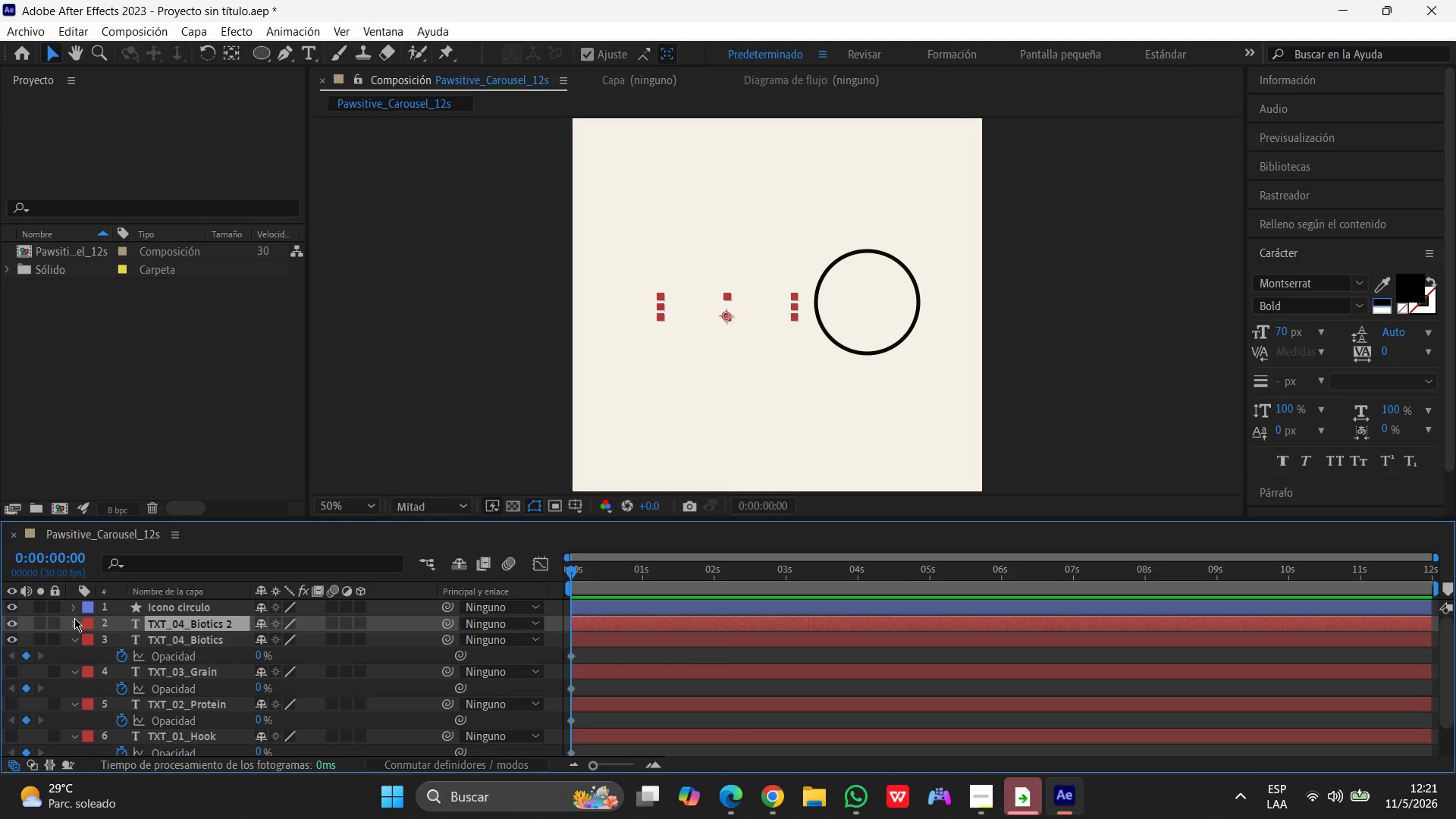 
left_click([74, 623])
 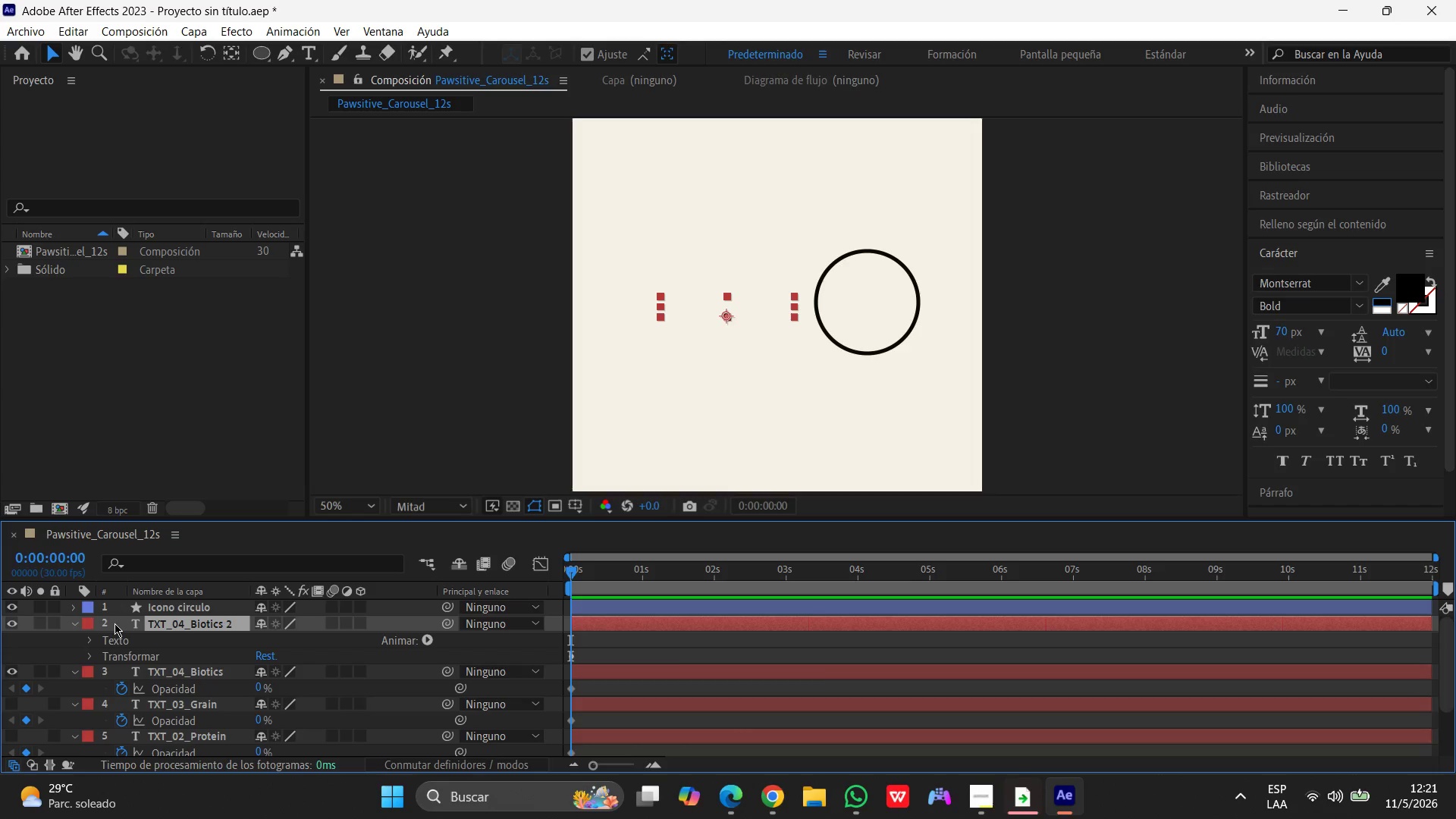 
left_click([116, 623])
 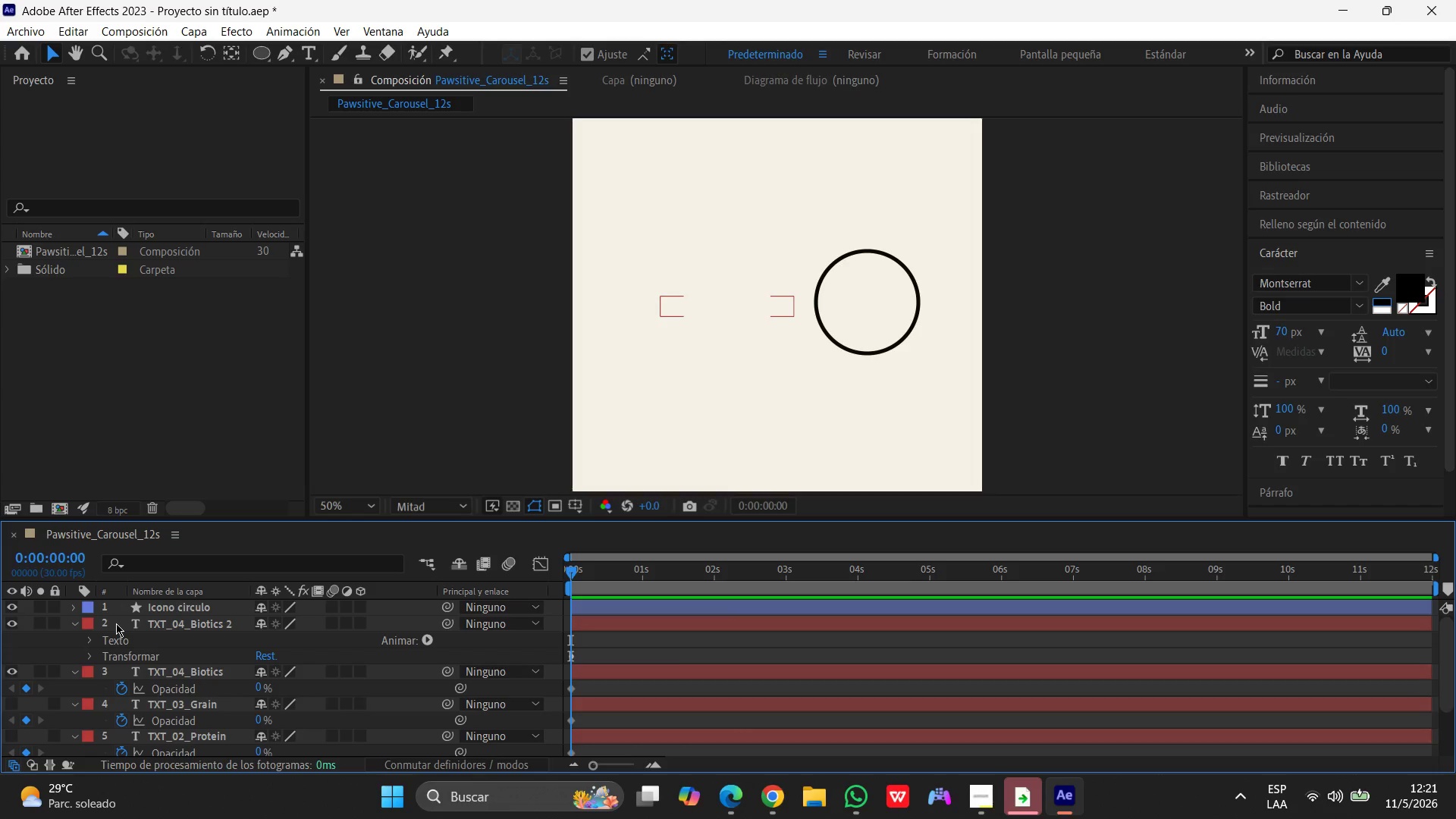 
key(T)
 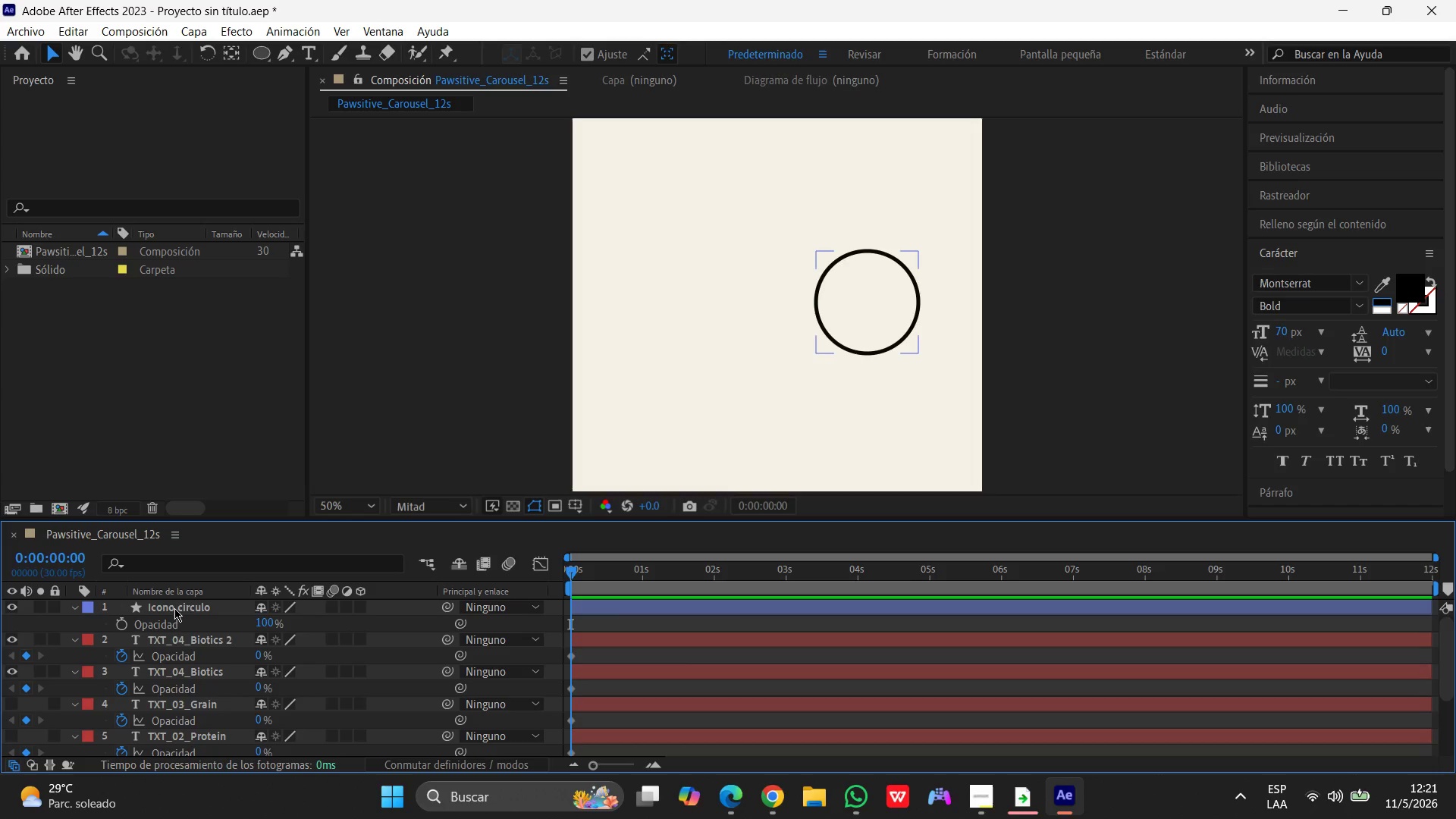 
left_click([181, 604])
 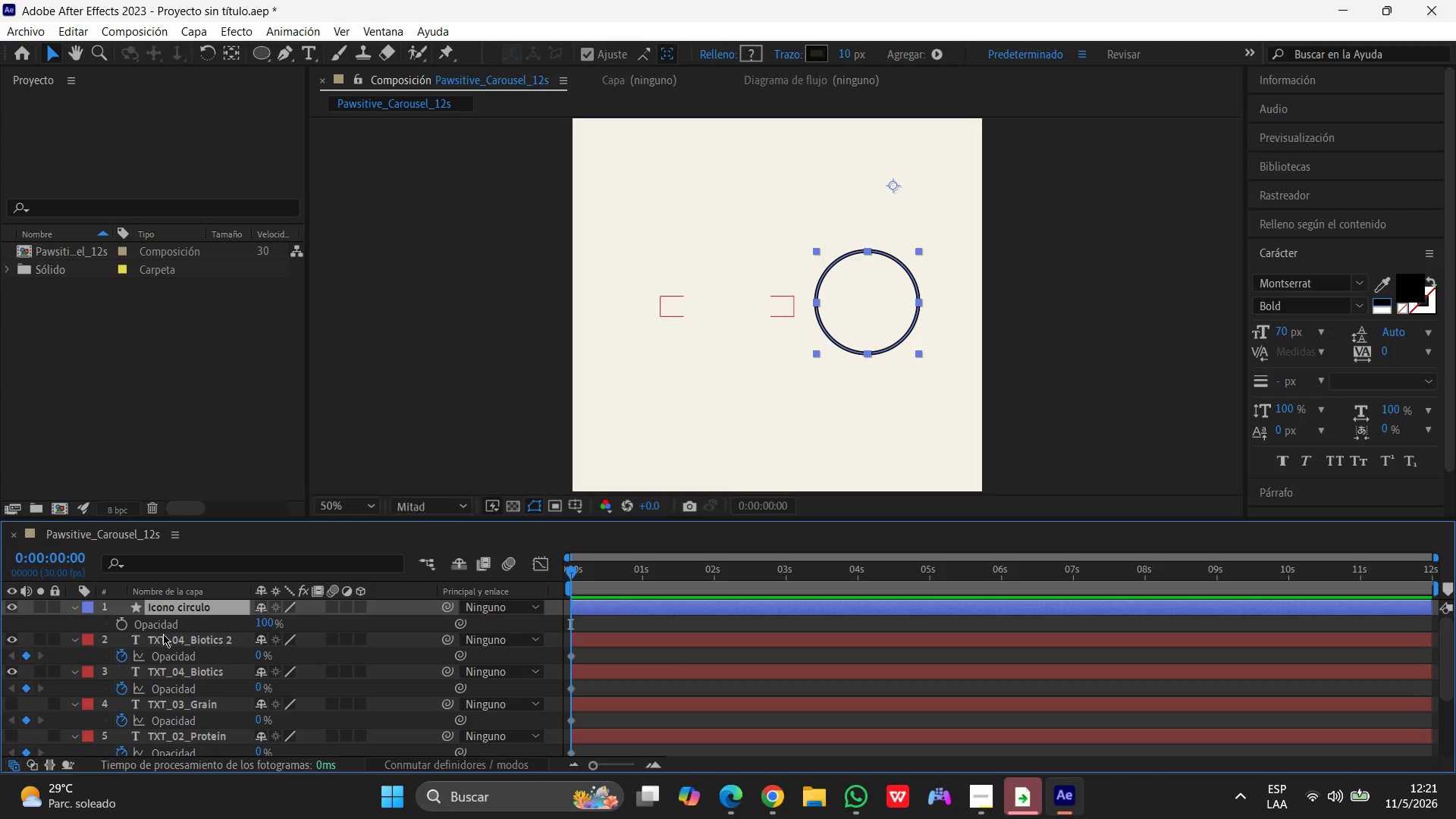 
left_click([162, 636])
 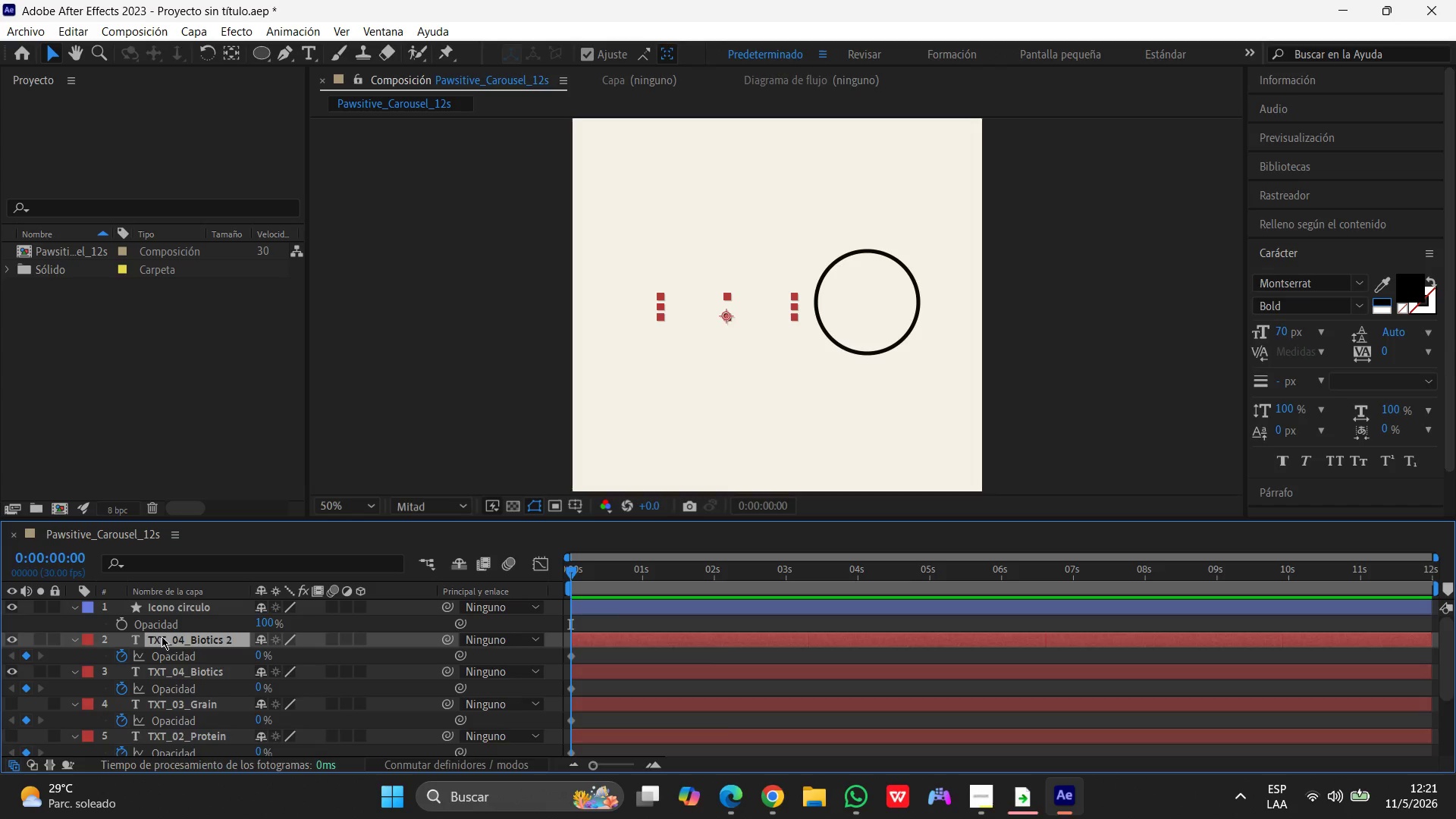 
key(T)
 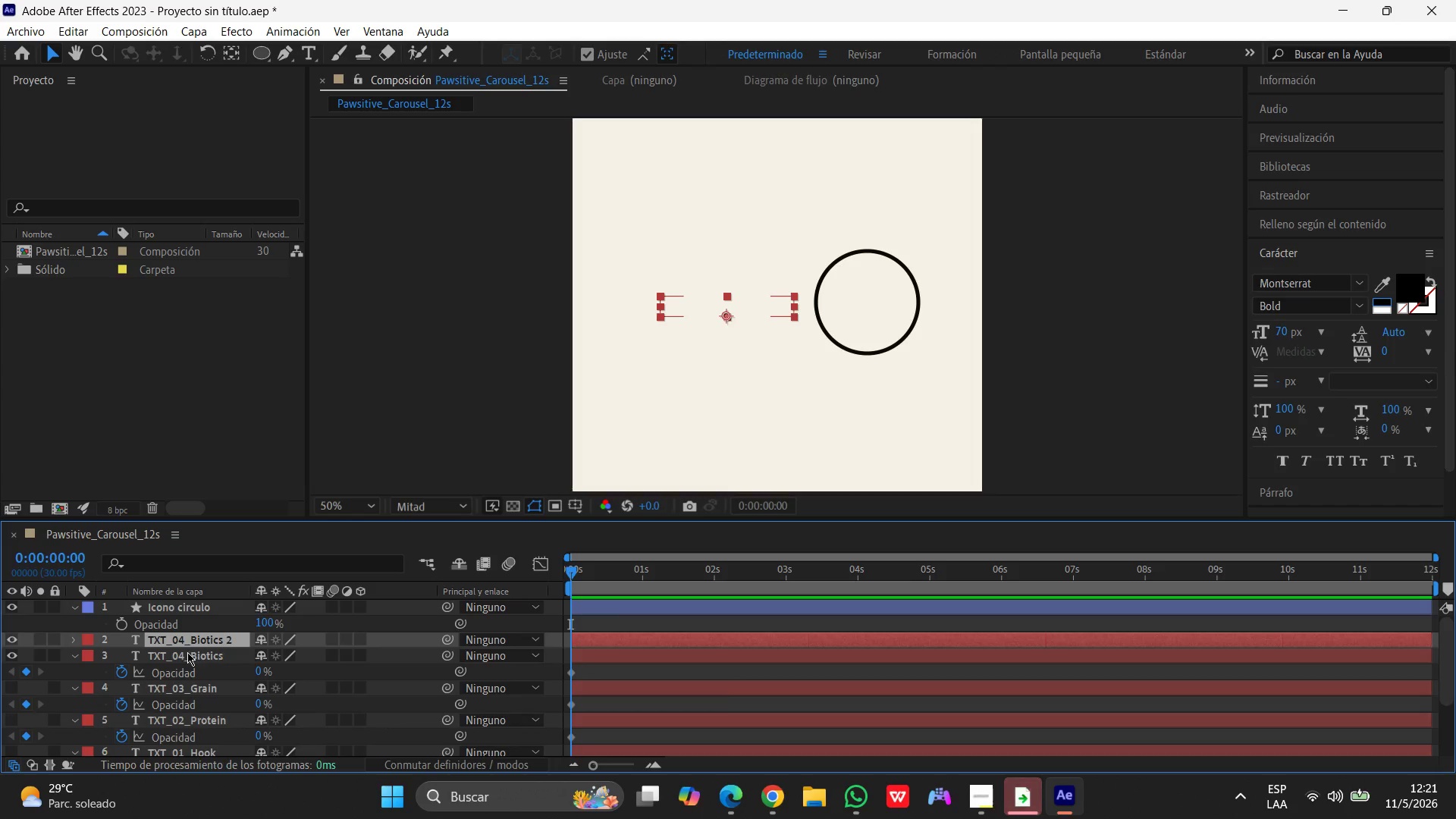 
key(T)
 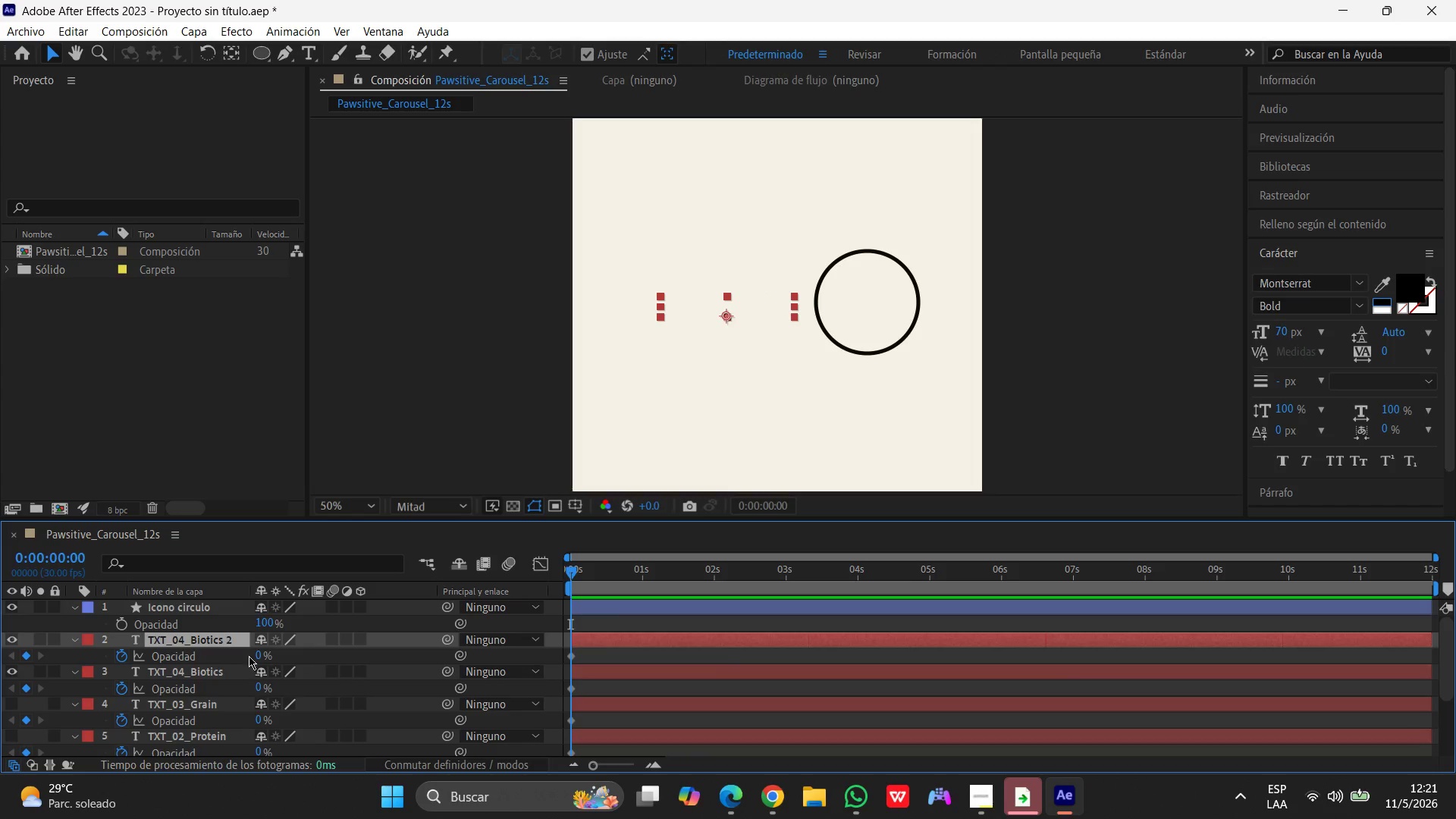 
left_click([260, 656])
 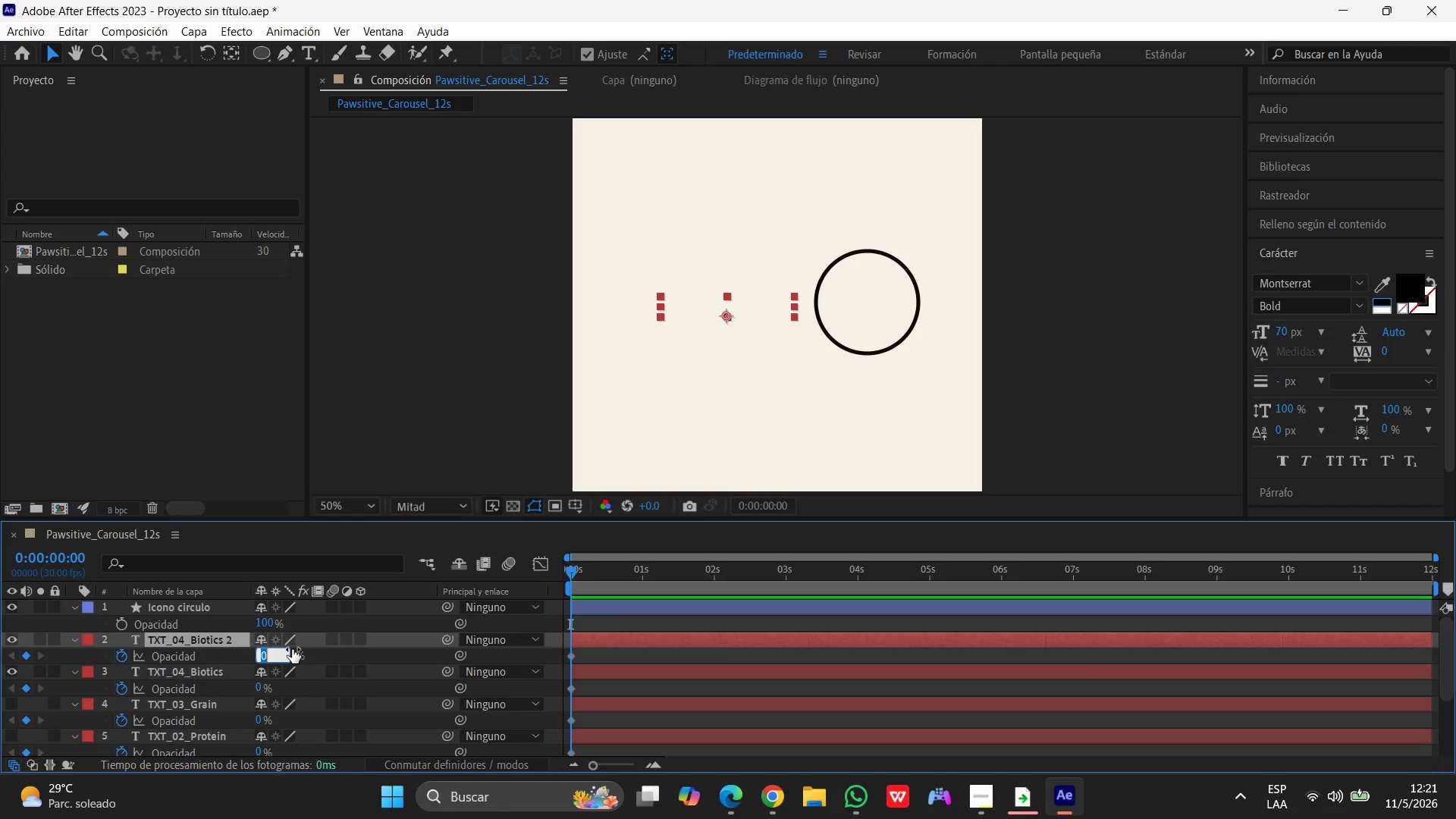 
key(Numpad1)
 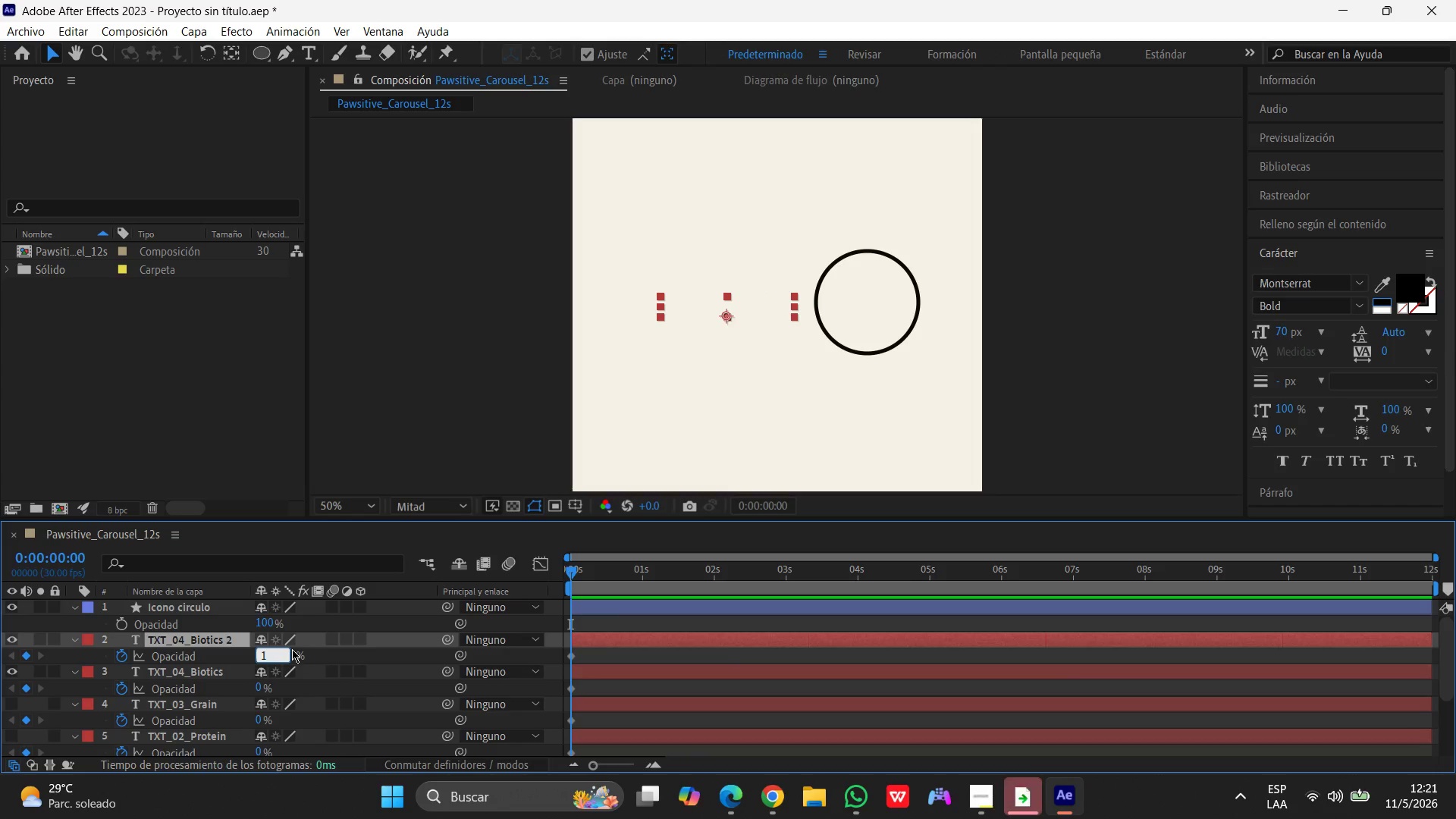 
key(Numpad0)
 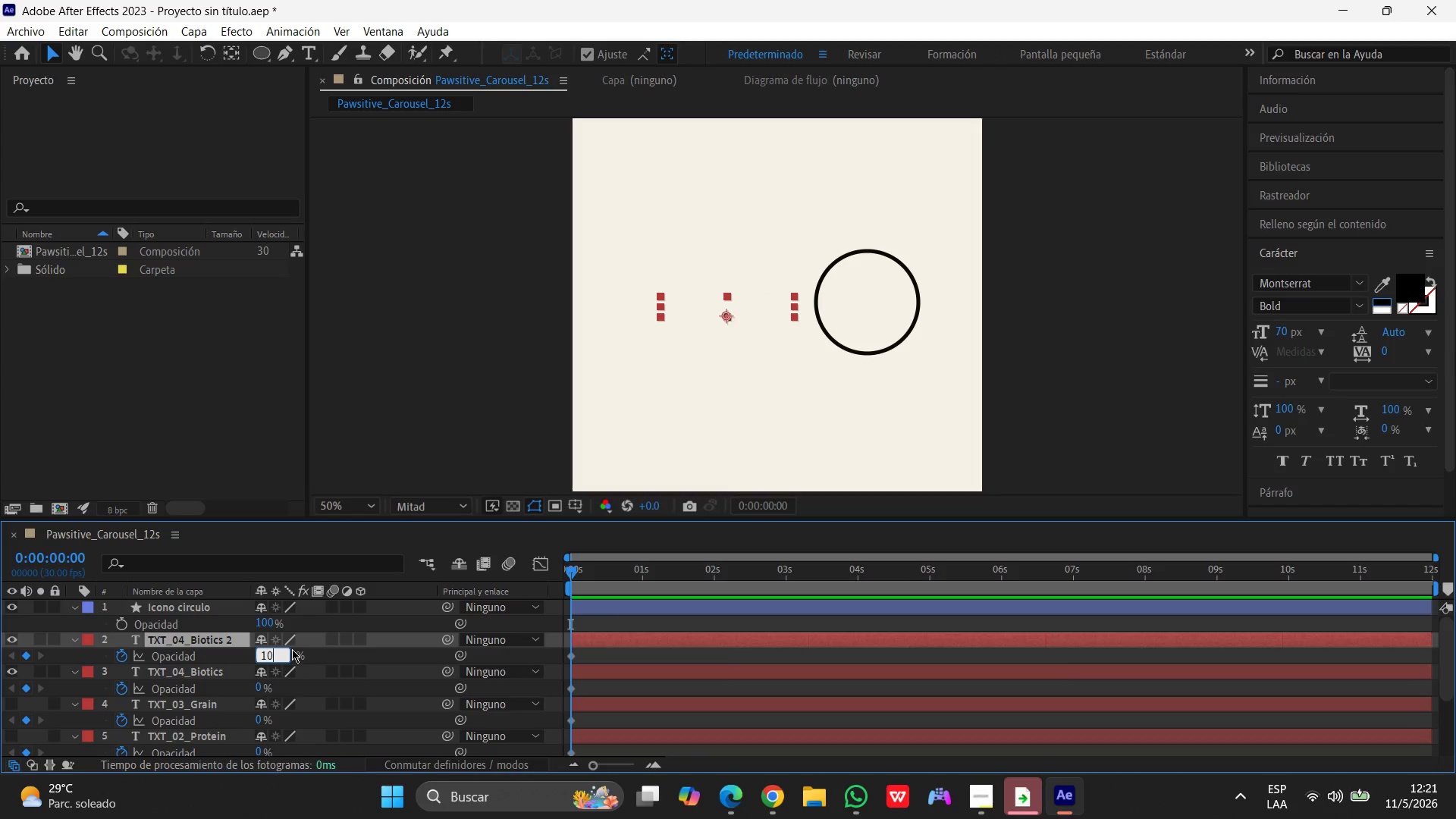 
key(Numpad0)
 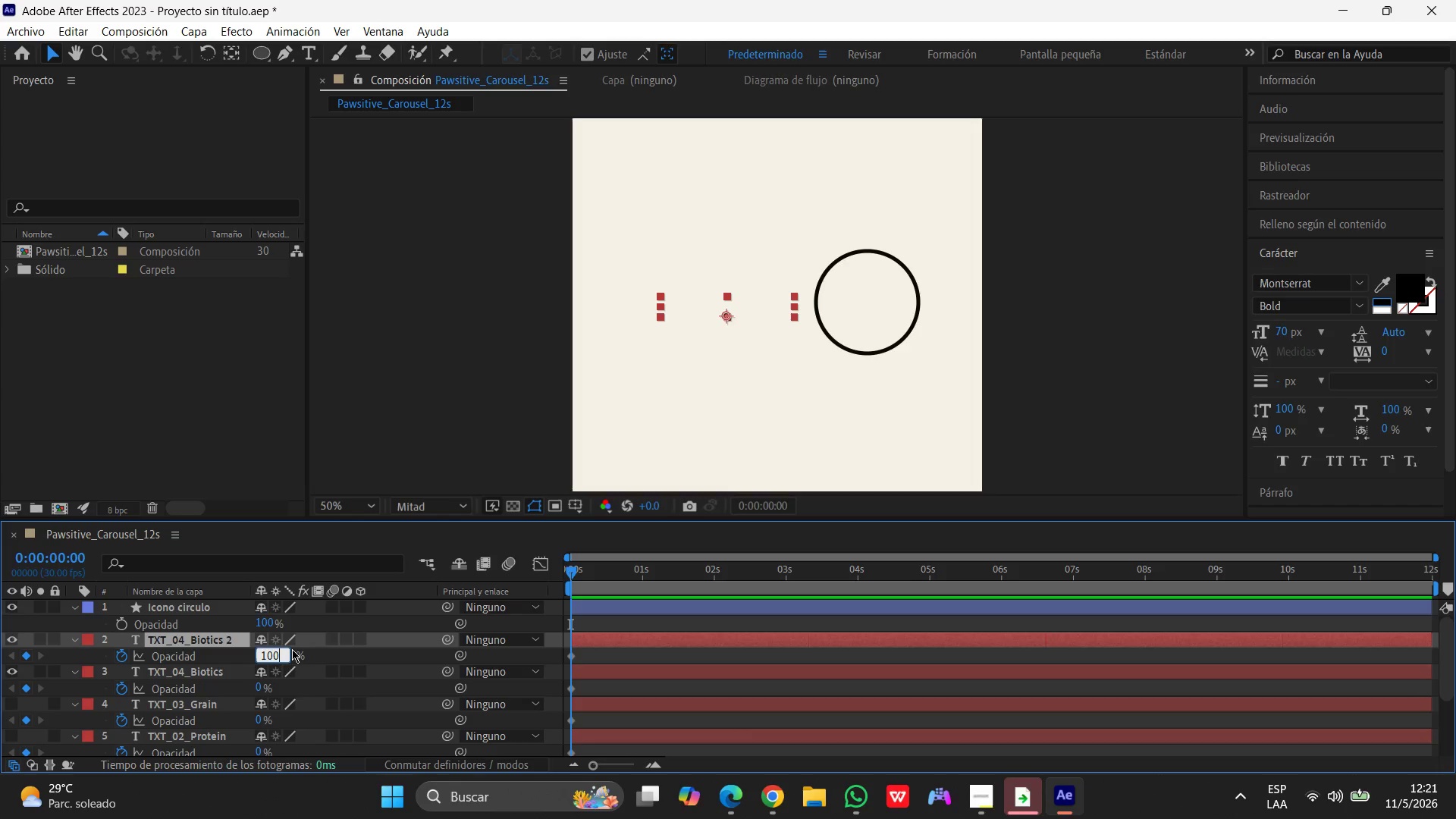 
key(Enter)
 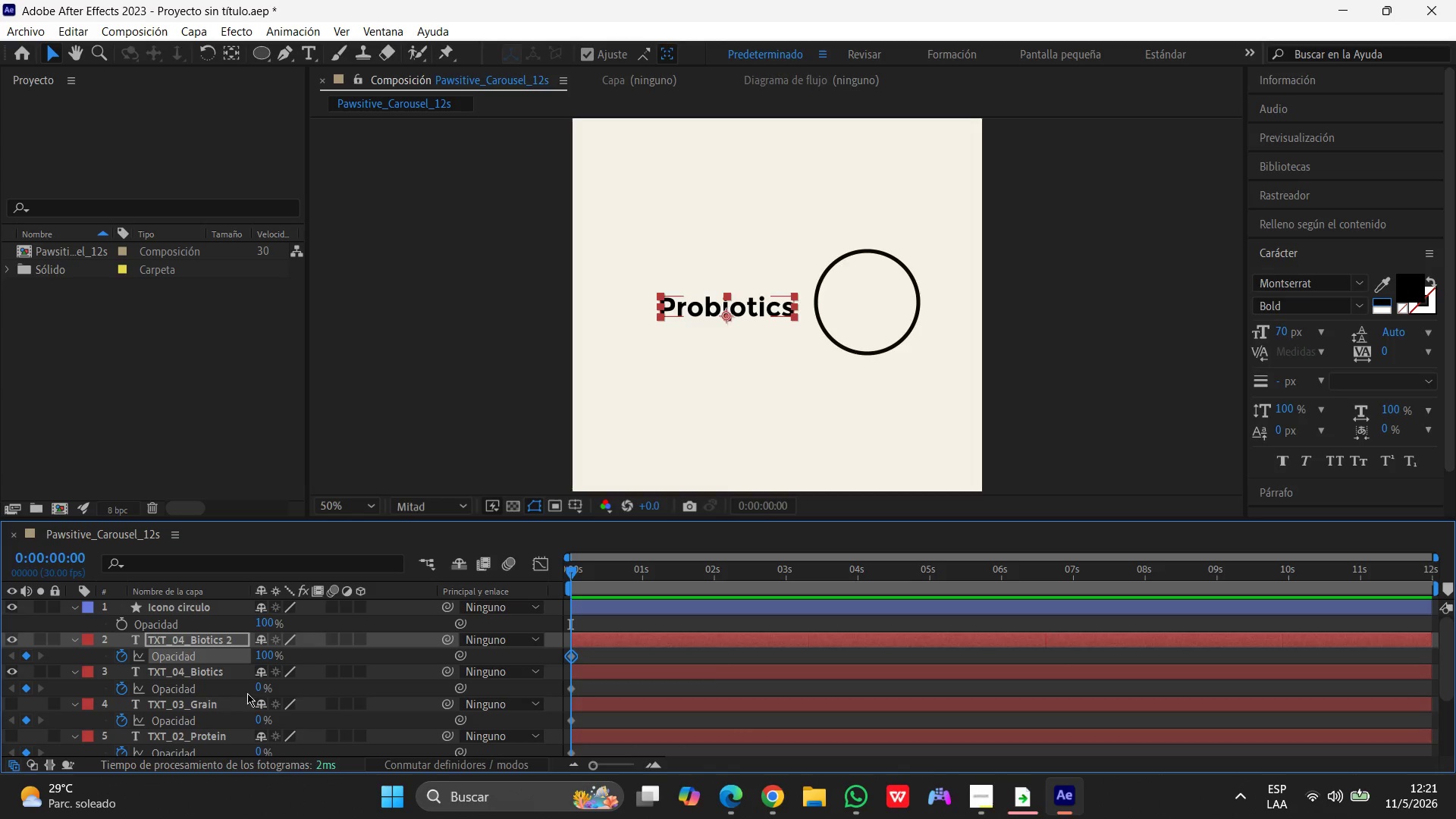 
scroll: coordinate [243, 684], scroll_direction: up, amount: 1.0
 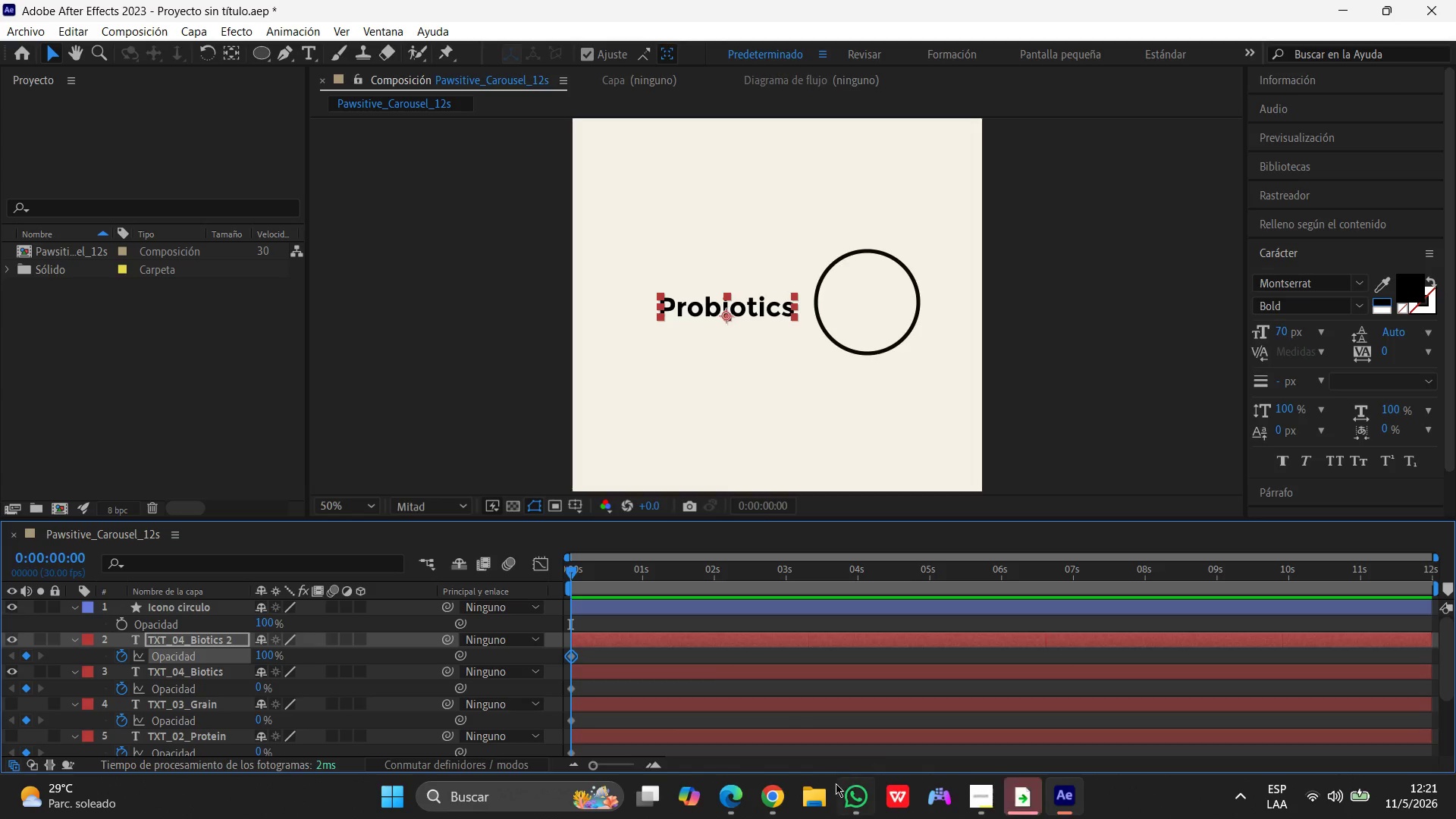 
left_click([858, 807])
 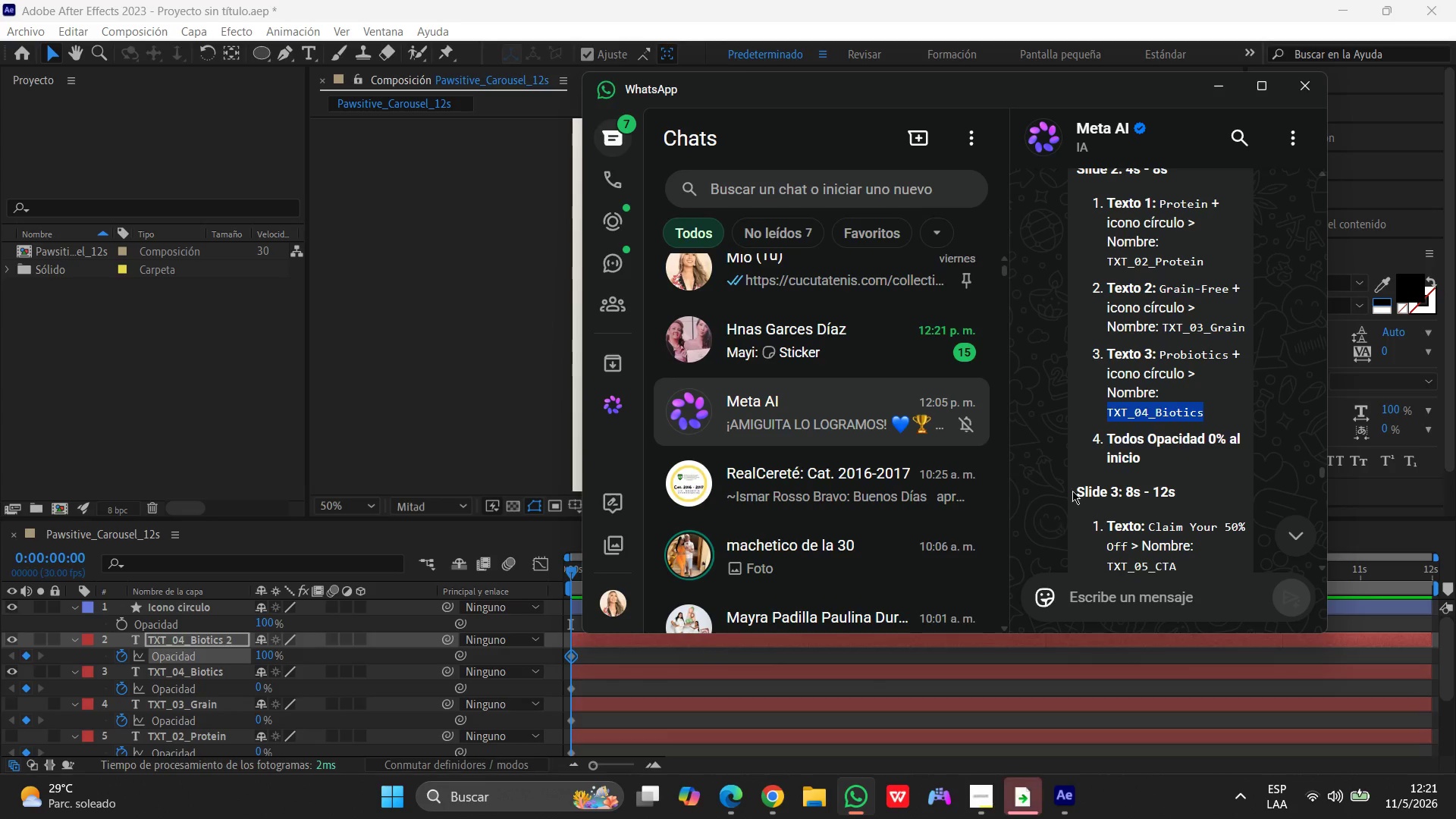 
scroll: coordinate [1120, 474], scroll_direction: down, amount: 4.0
 